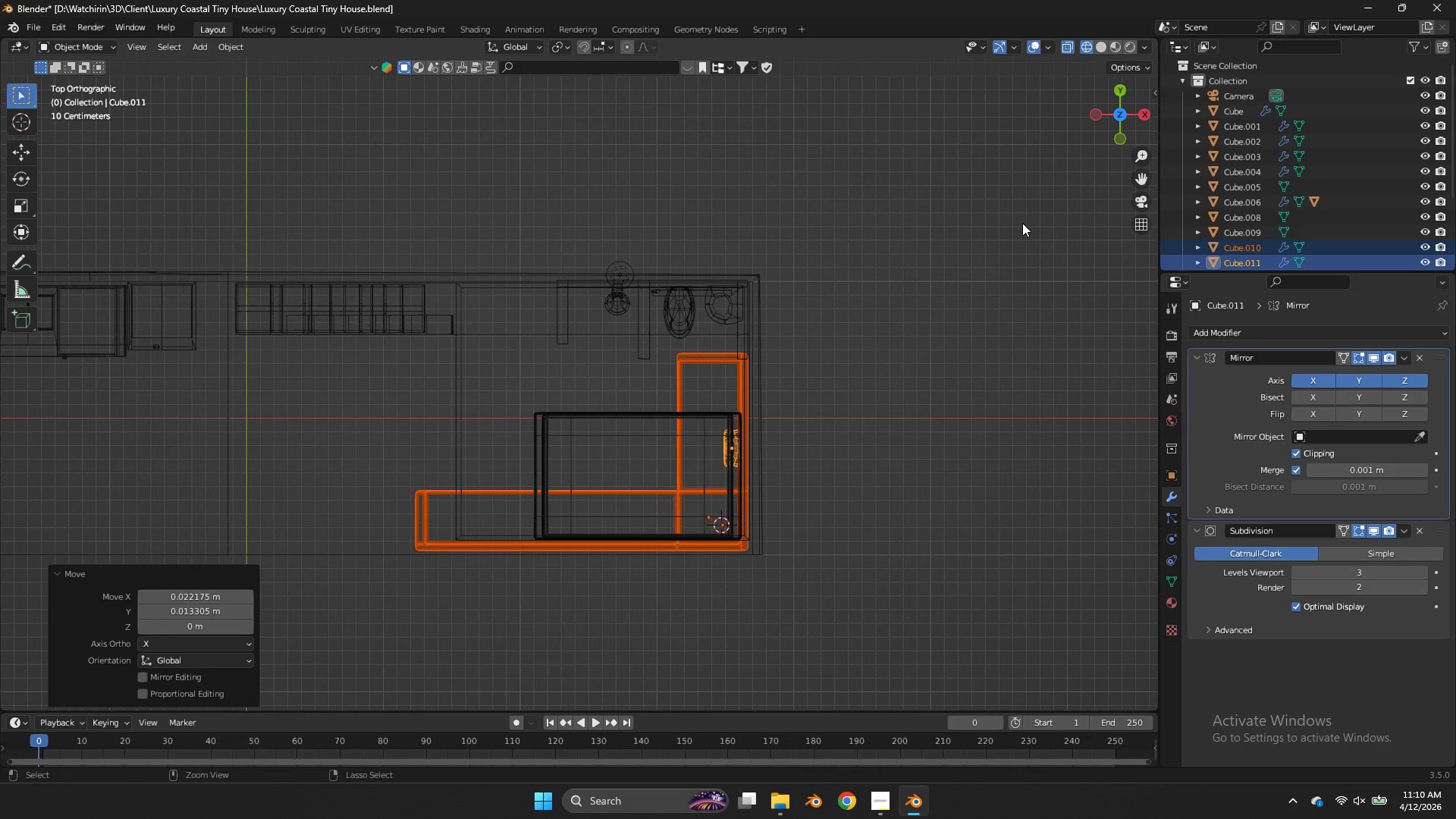 
key(Control+S)
 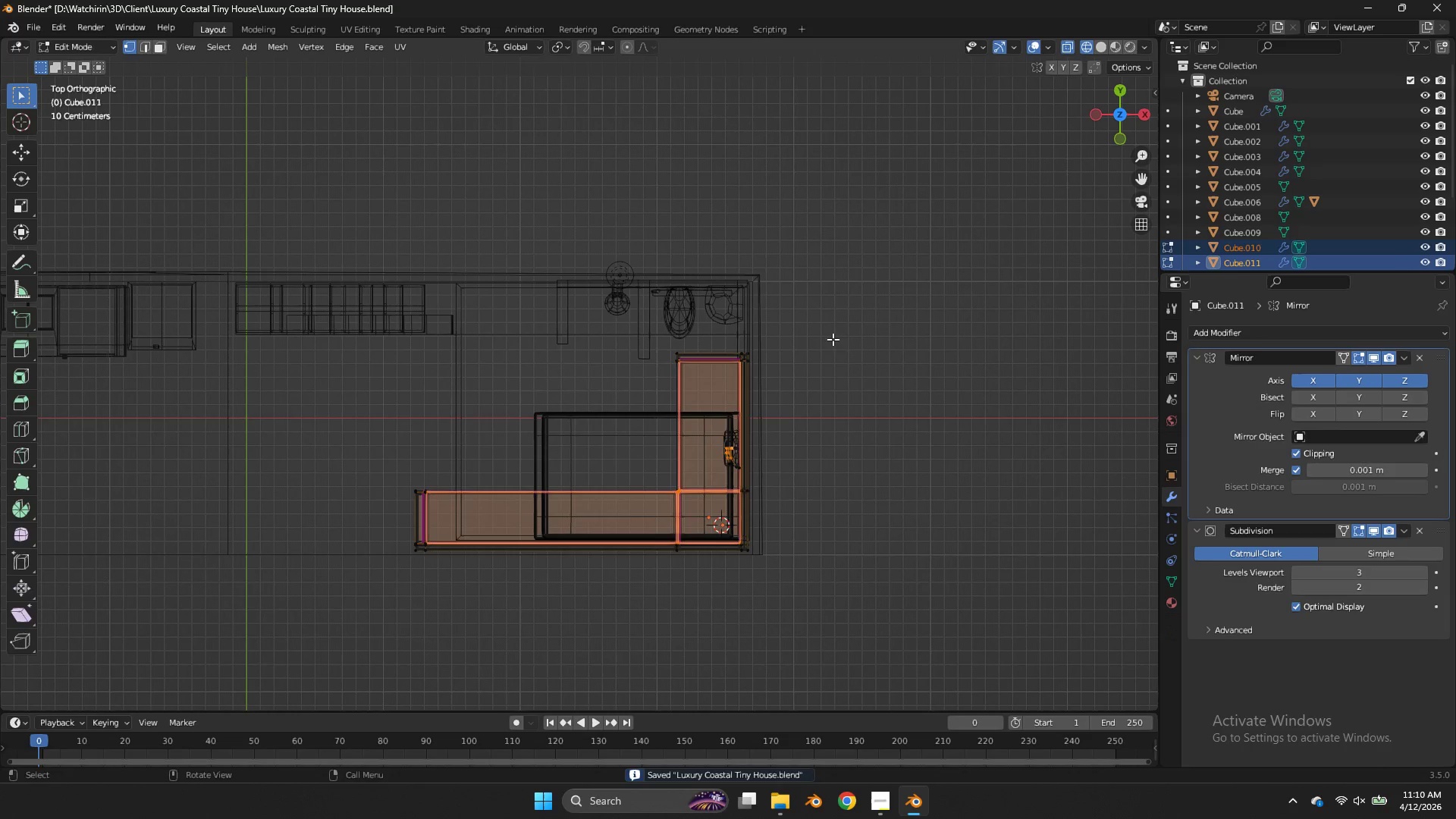 
key(Tab)
type(gy)
 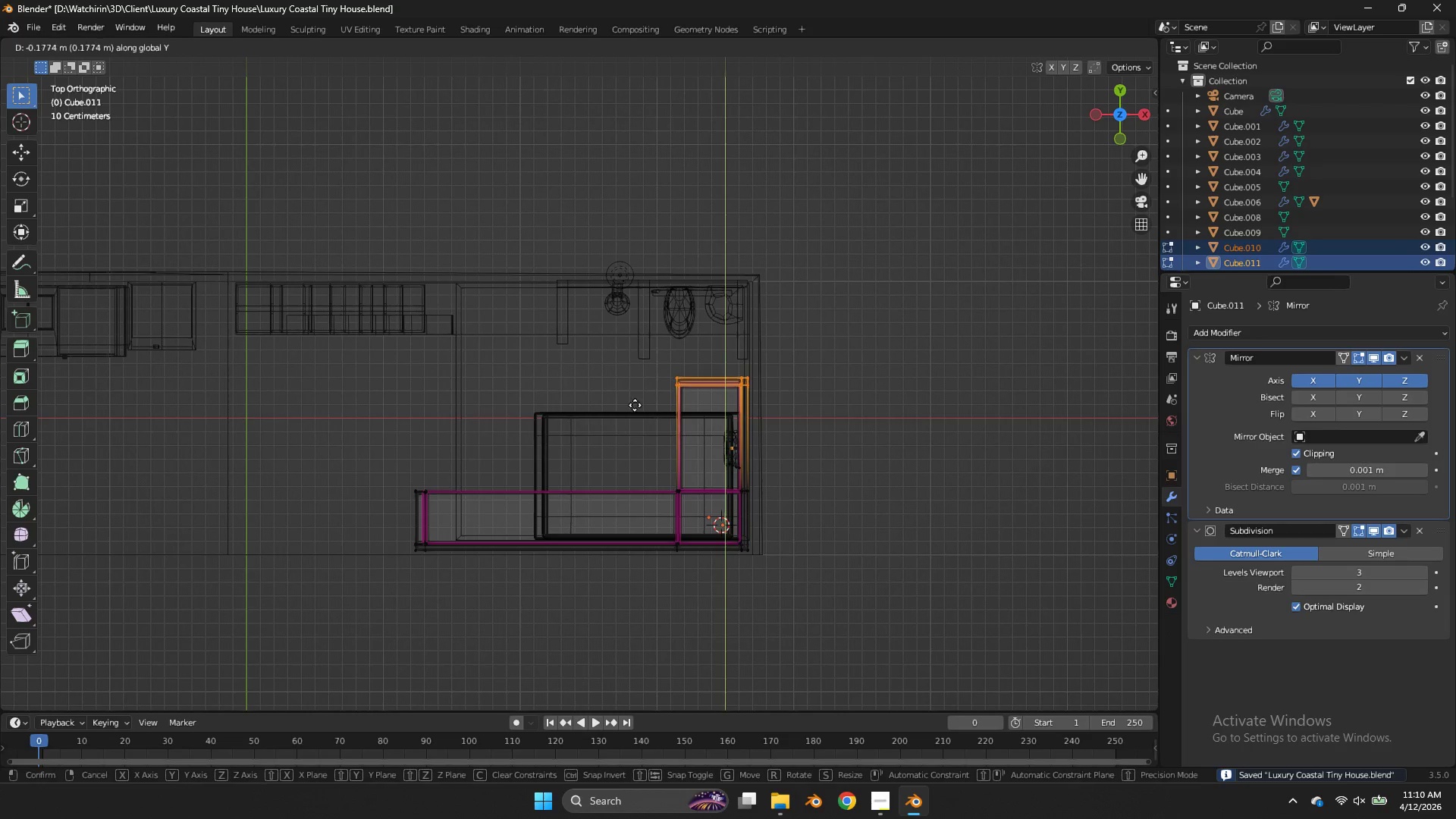 
left_click_drag(start_coordinate=[833, 325], to_coordinate=[636, 379])
 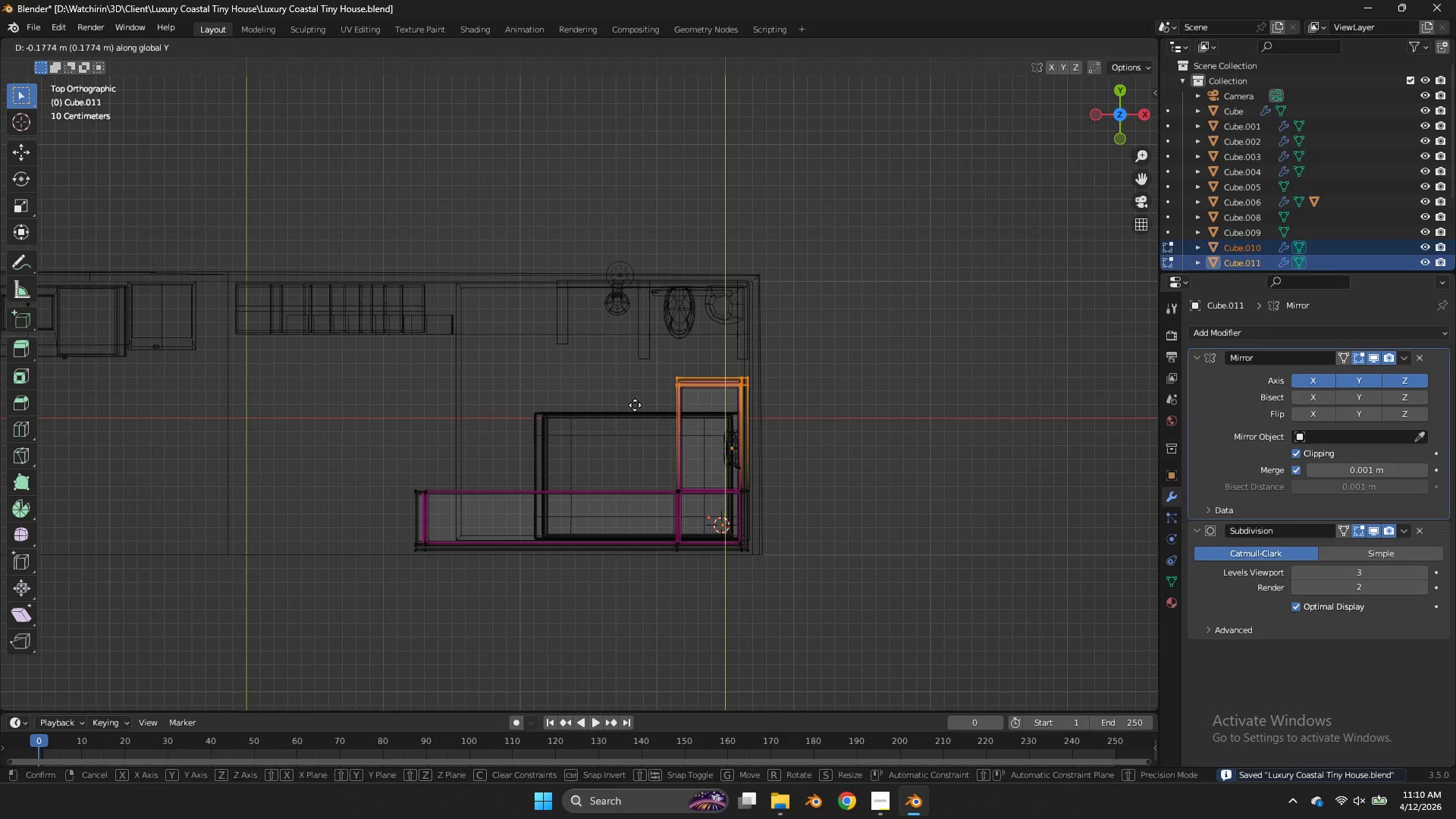 
left_click([635, 411])
 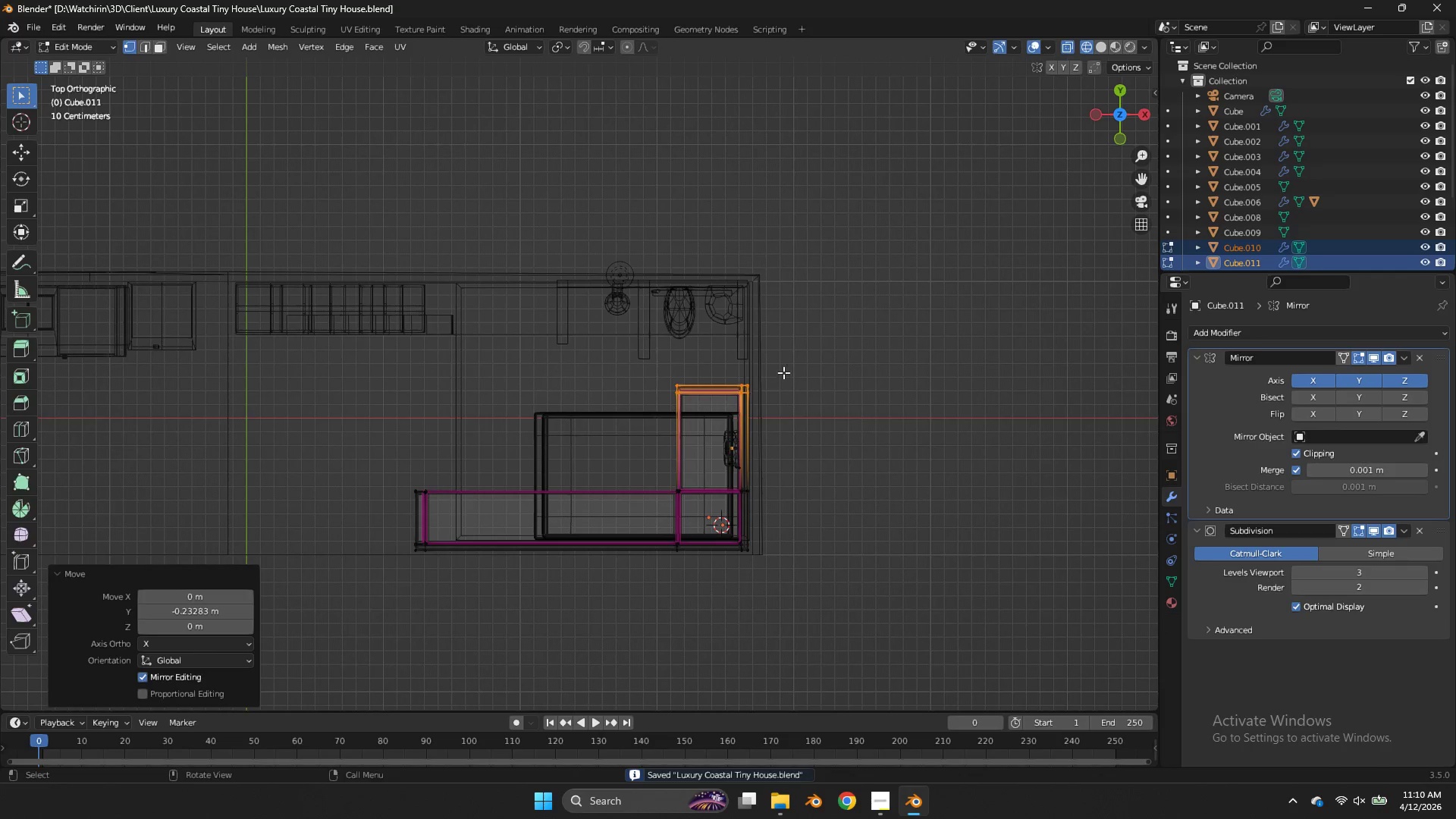 
key(Tab)
 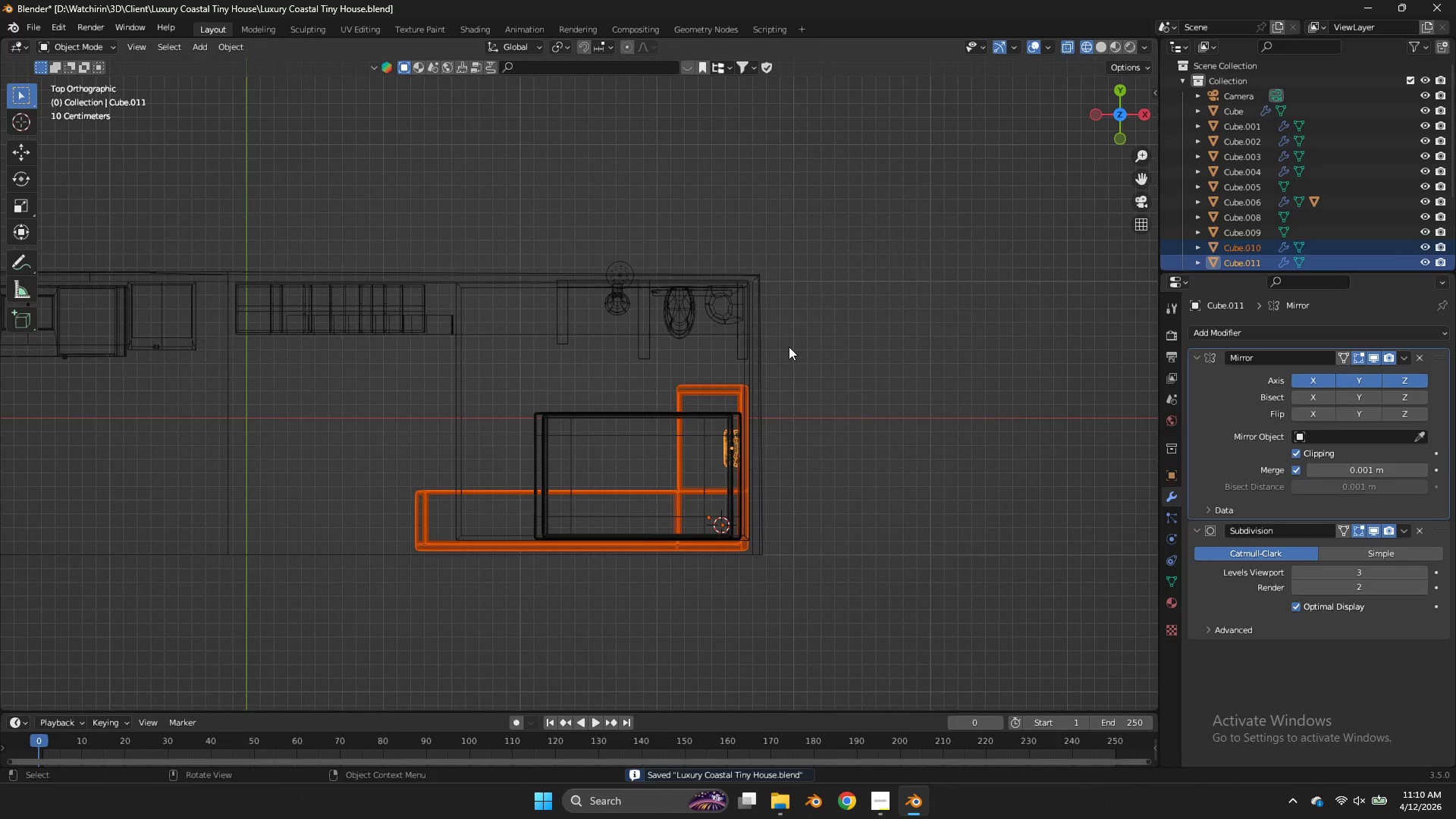 
key(Control+ControlLeft)
 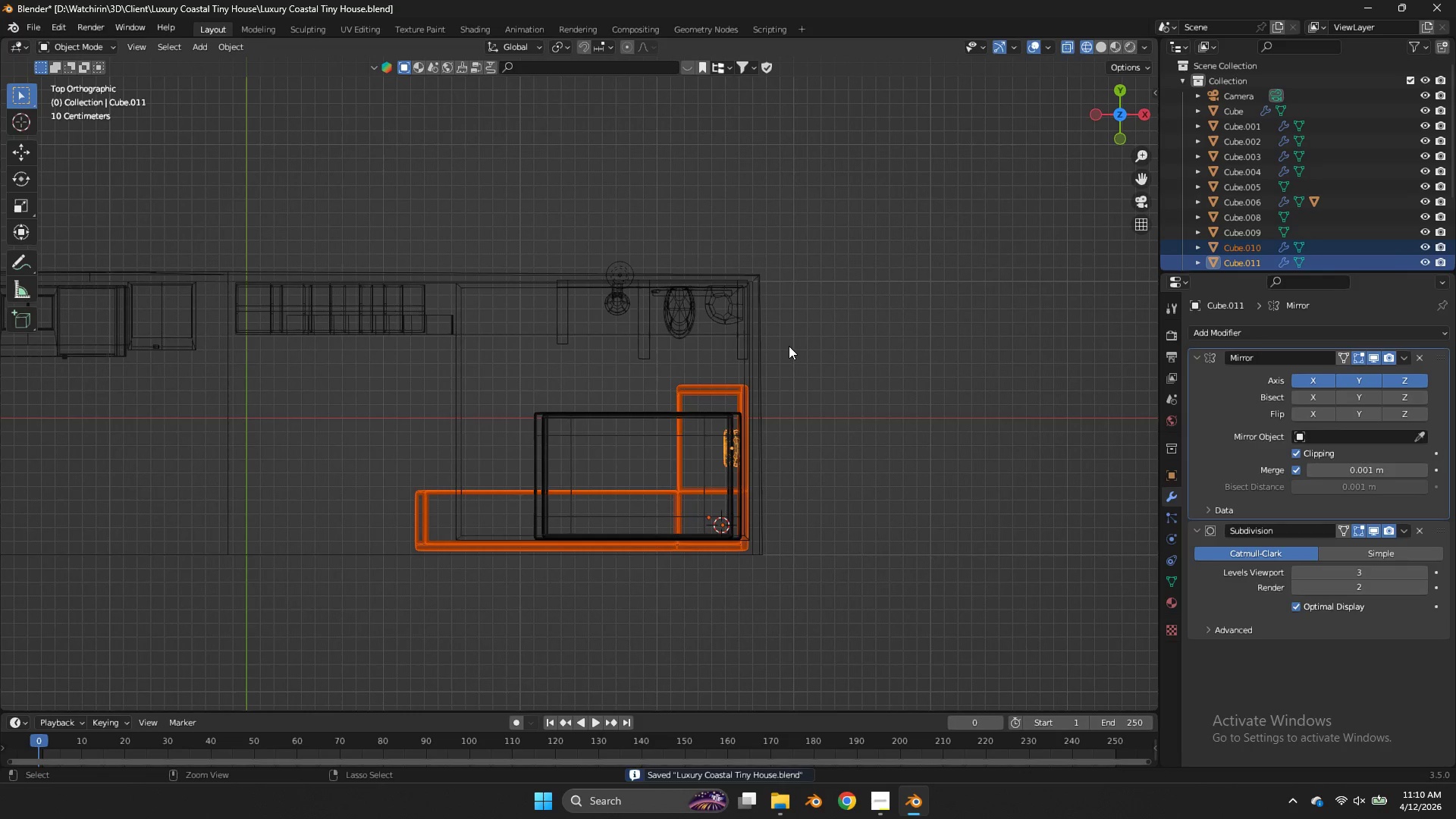 
key(Control+S)
 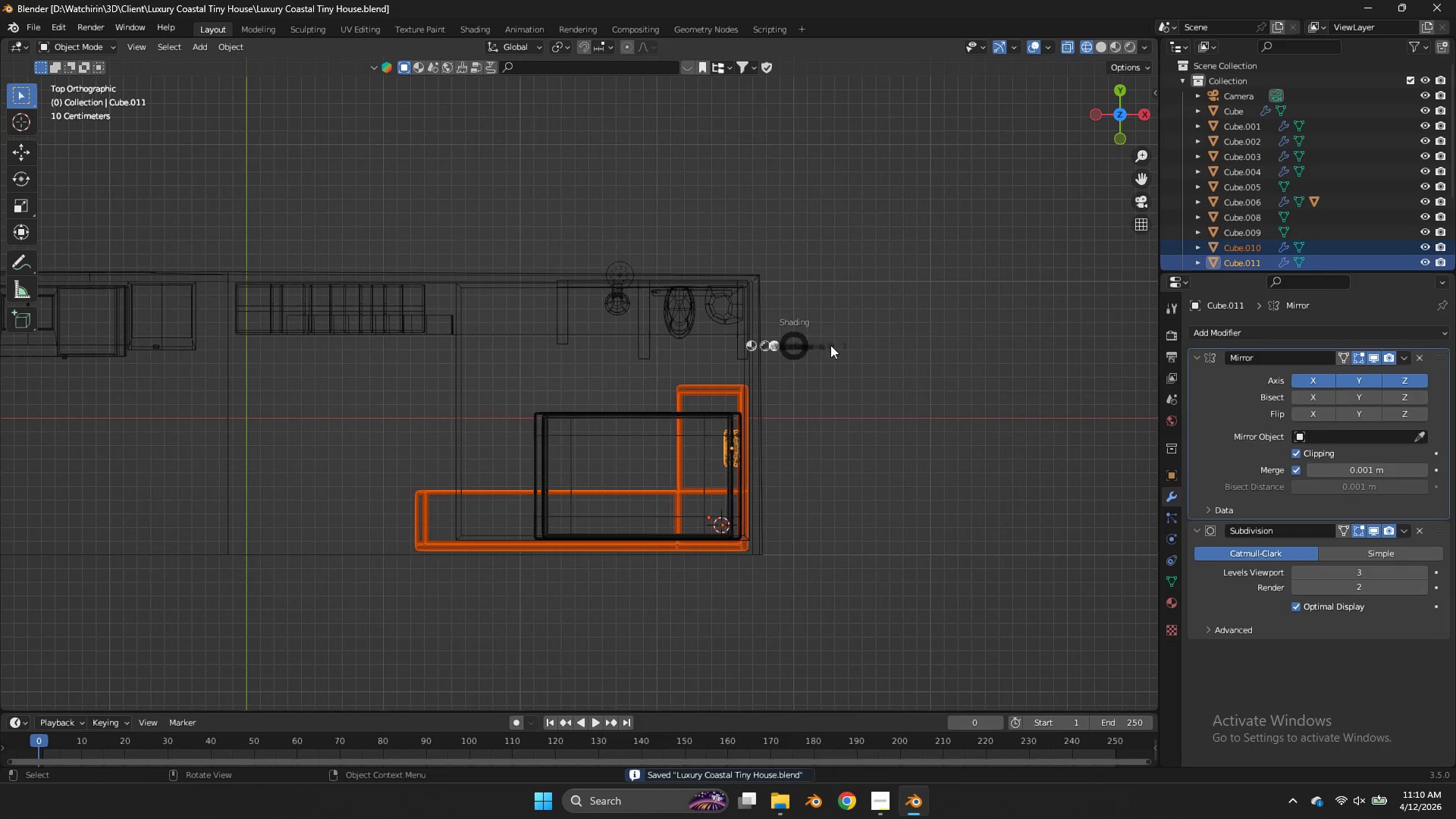 
type(z)
key(Tab)
type(zg)
 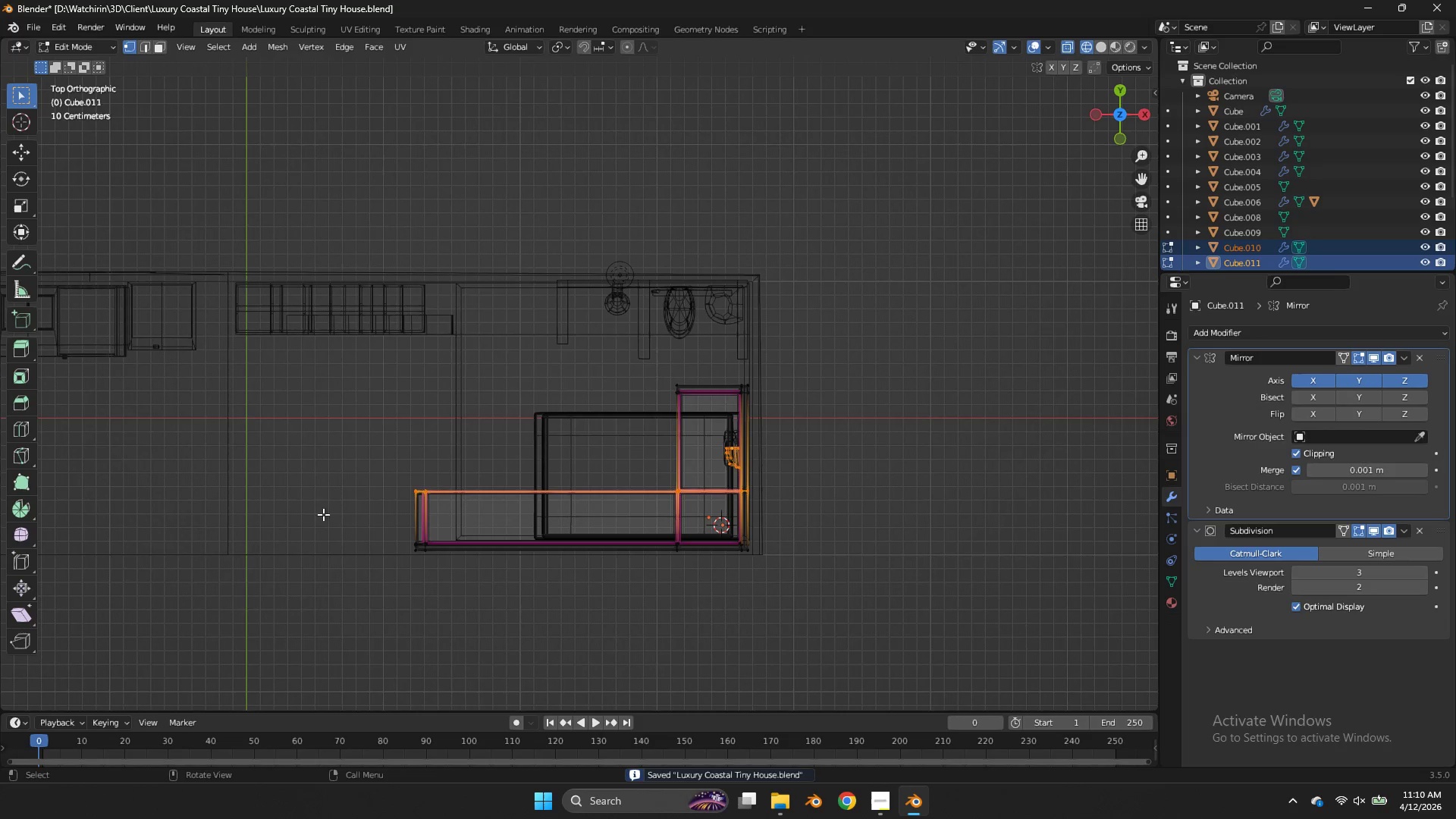 
left_click_drag(start_coordinate=[809, 447], to_coordinate=[323, 513])
 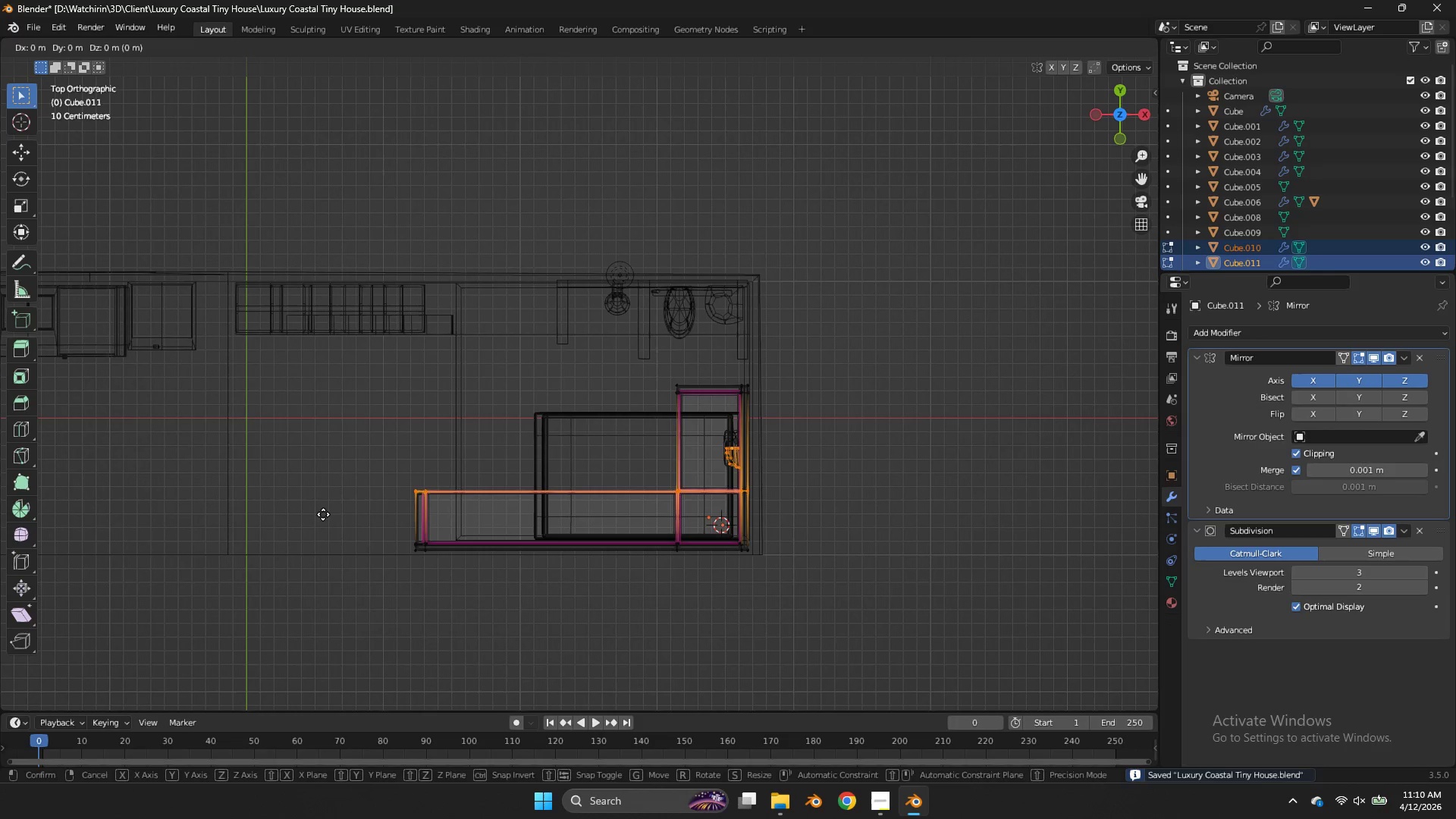 
right_click([323, 514])
 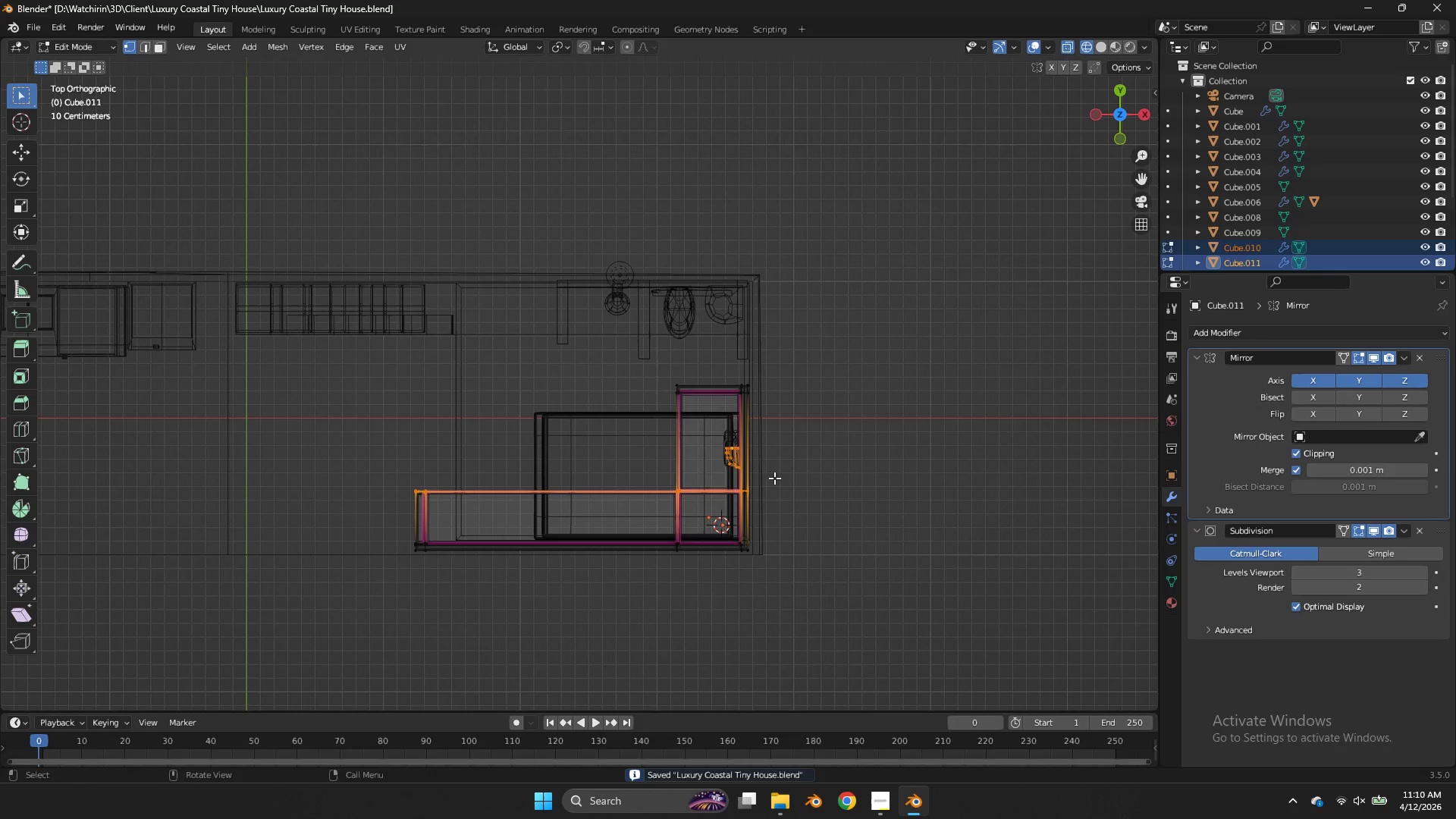 
left_click_drag(start_coordinate=[774, 478], to_coordinate=[357, 519])
 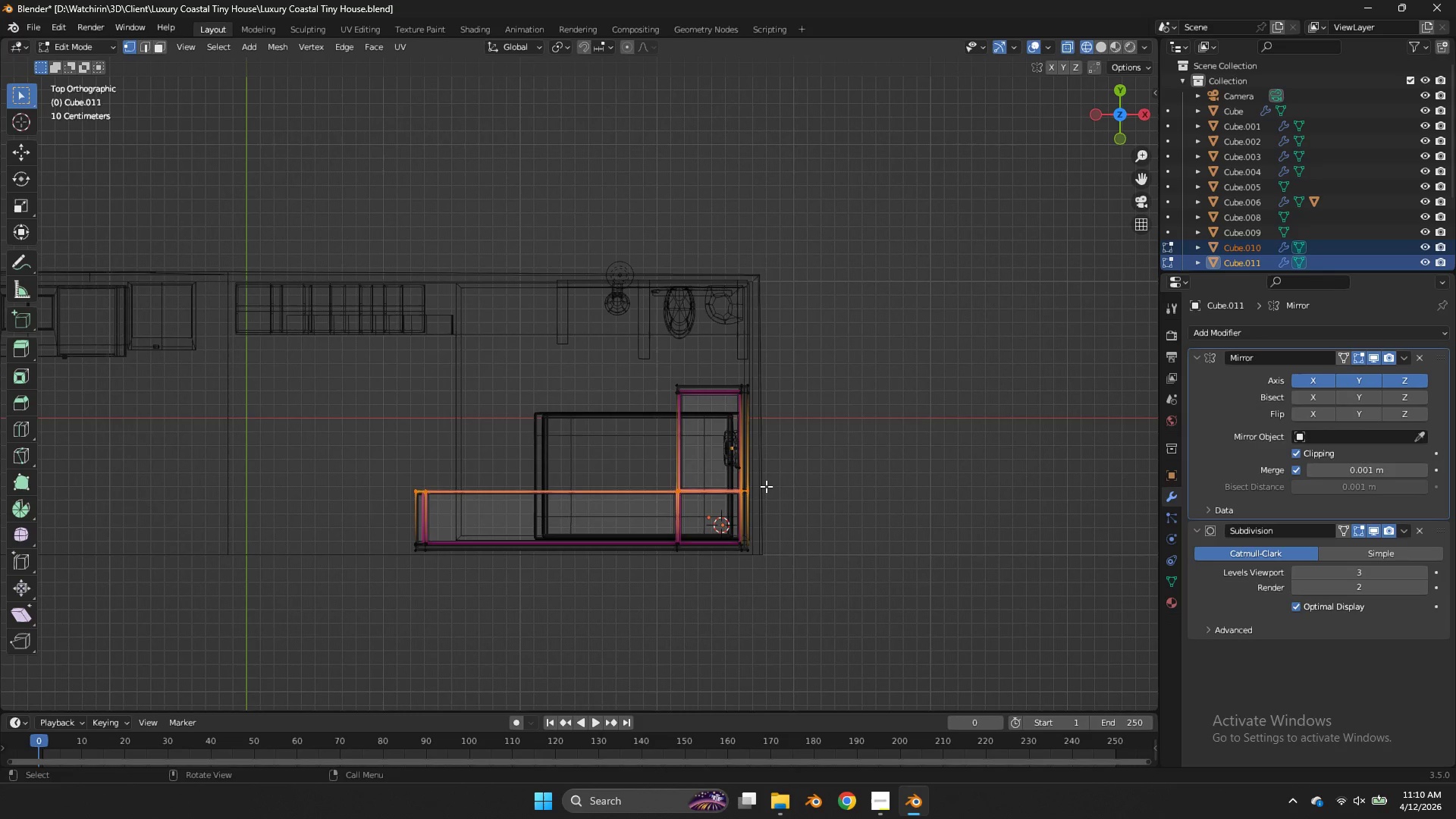 
type(gy)
 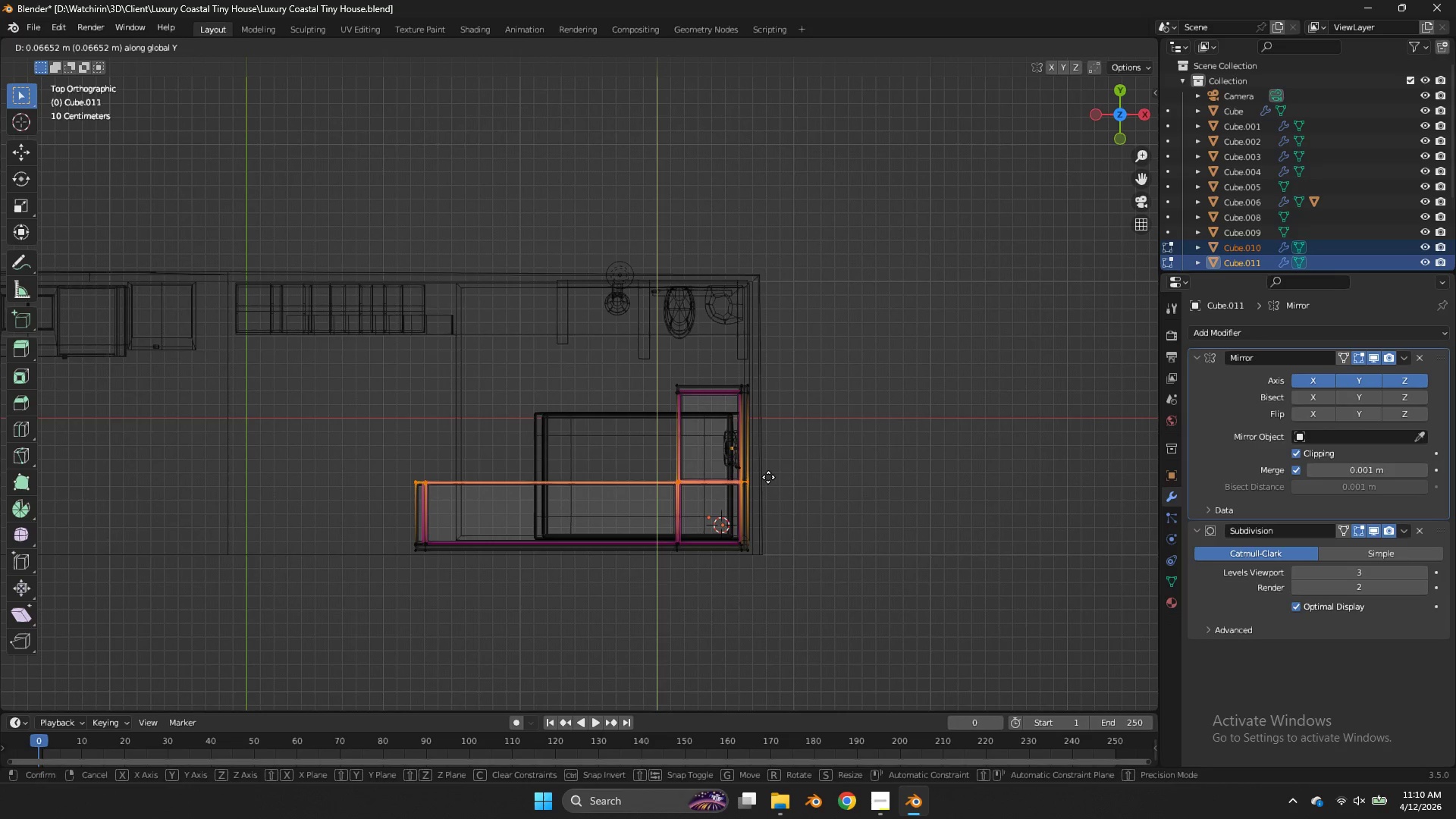 
left_click([768, 477])
 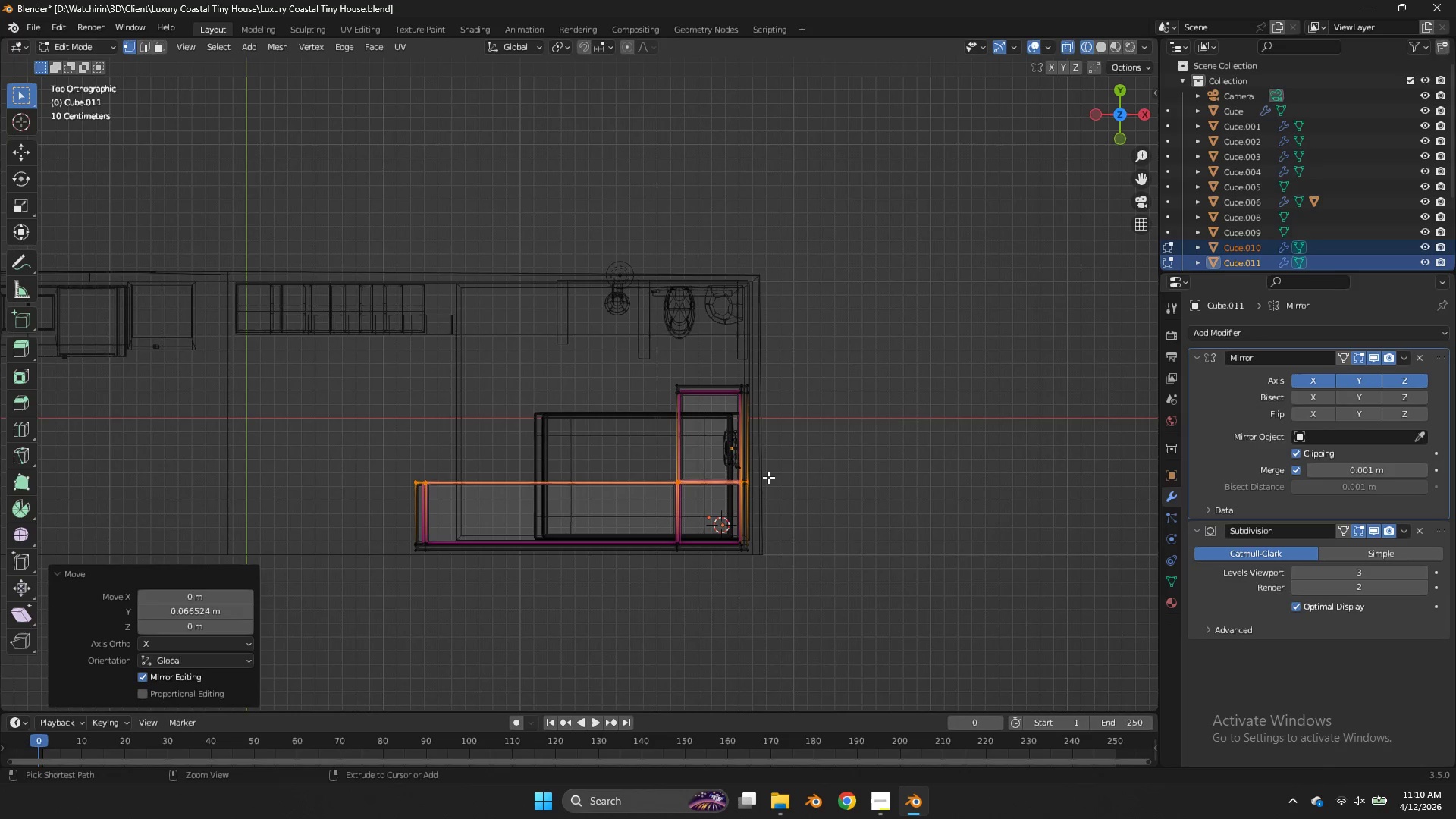 
key(Control+ControlLeft)
 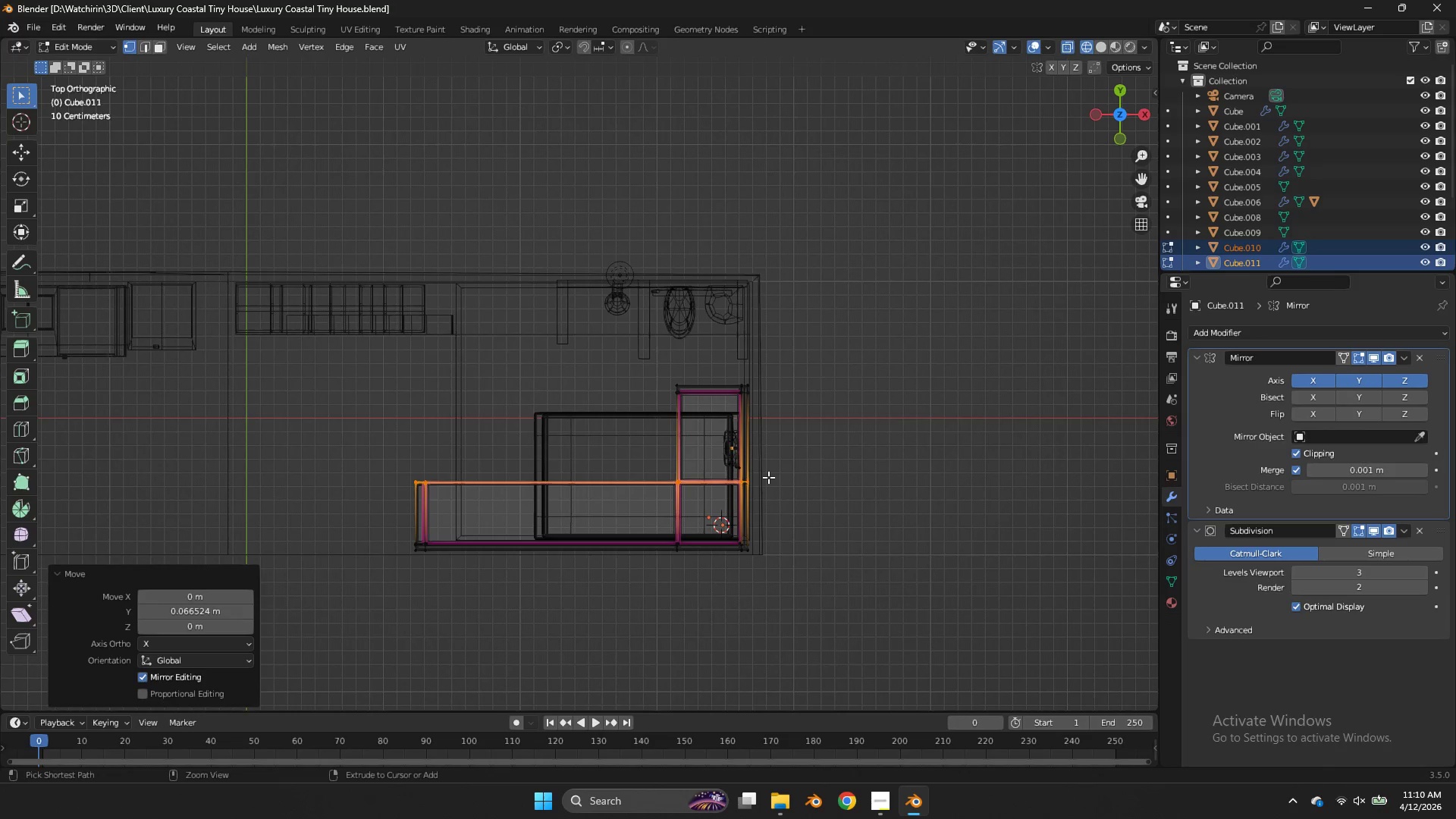 
key(Control+S)
 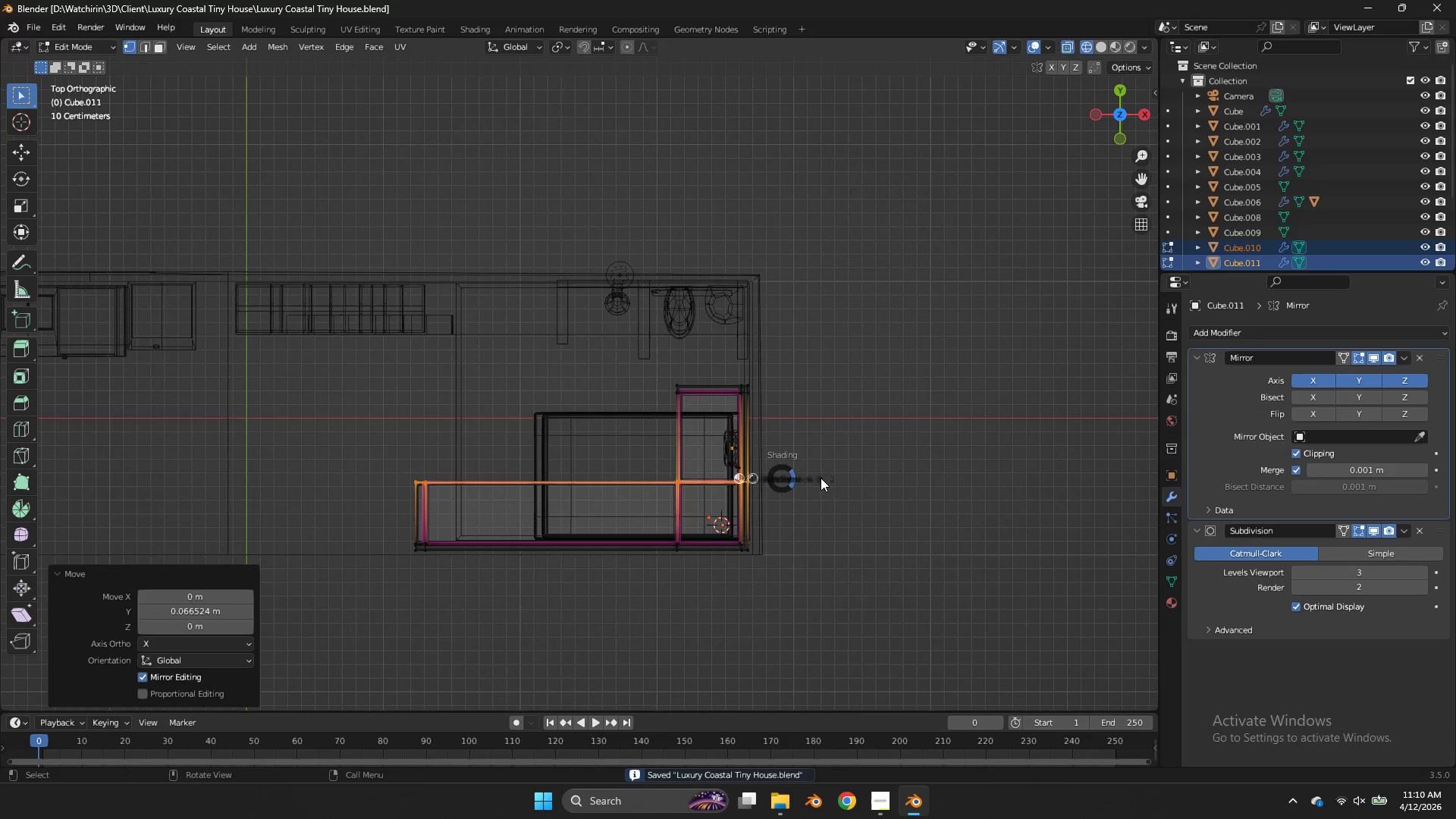 
key(Z)
 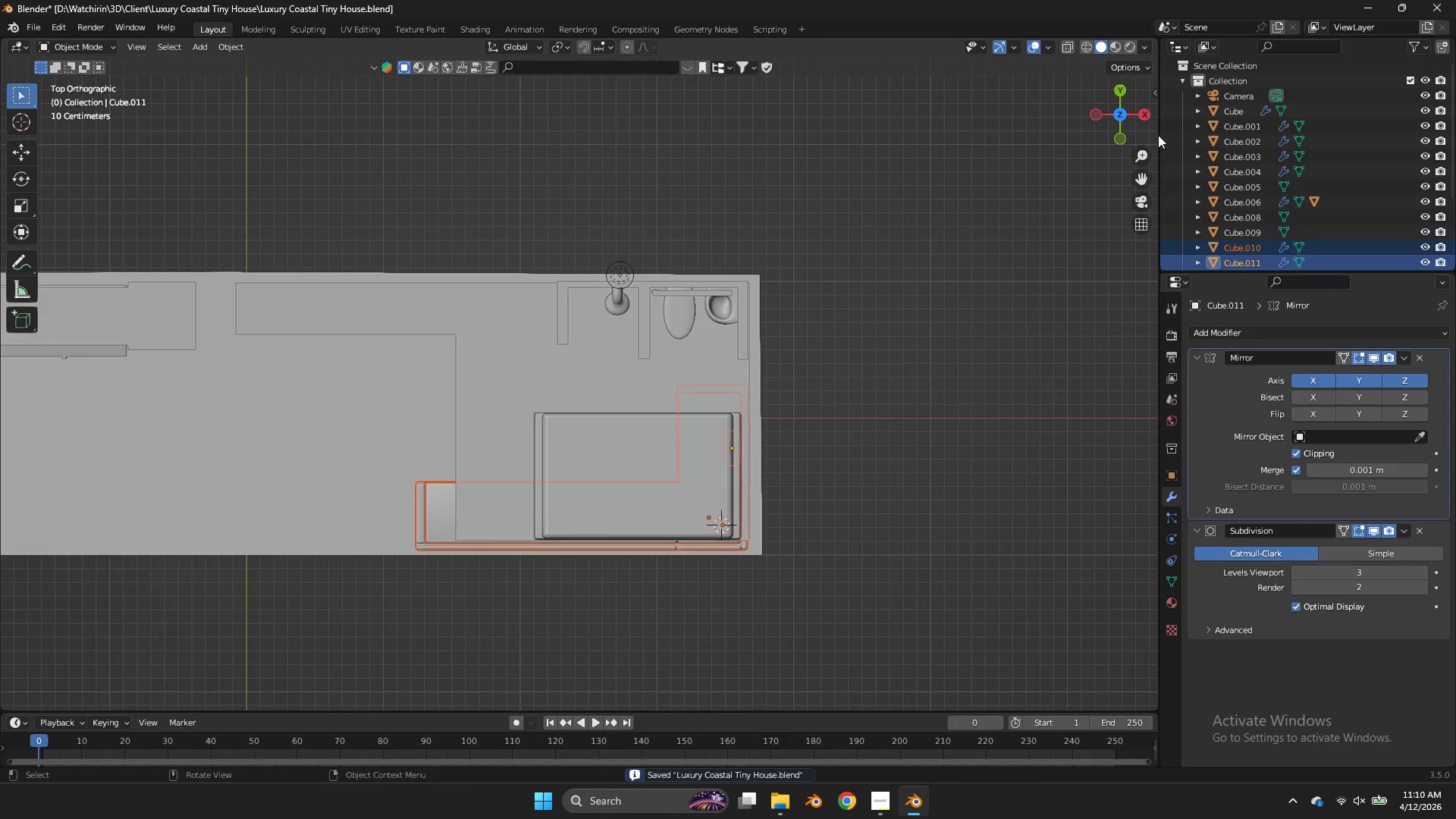 
key(Tab)
 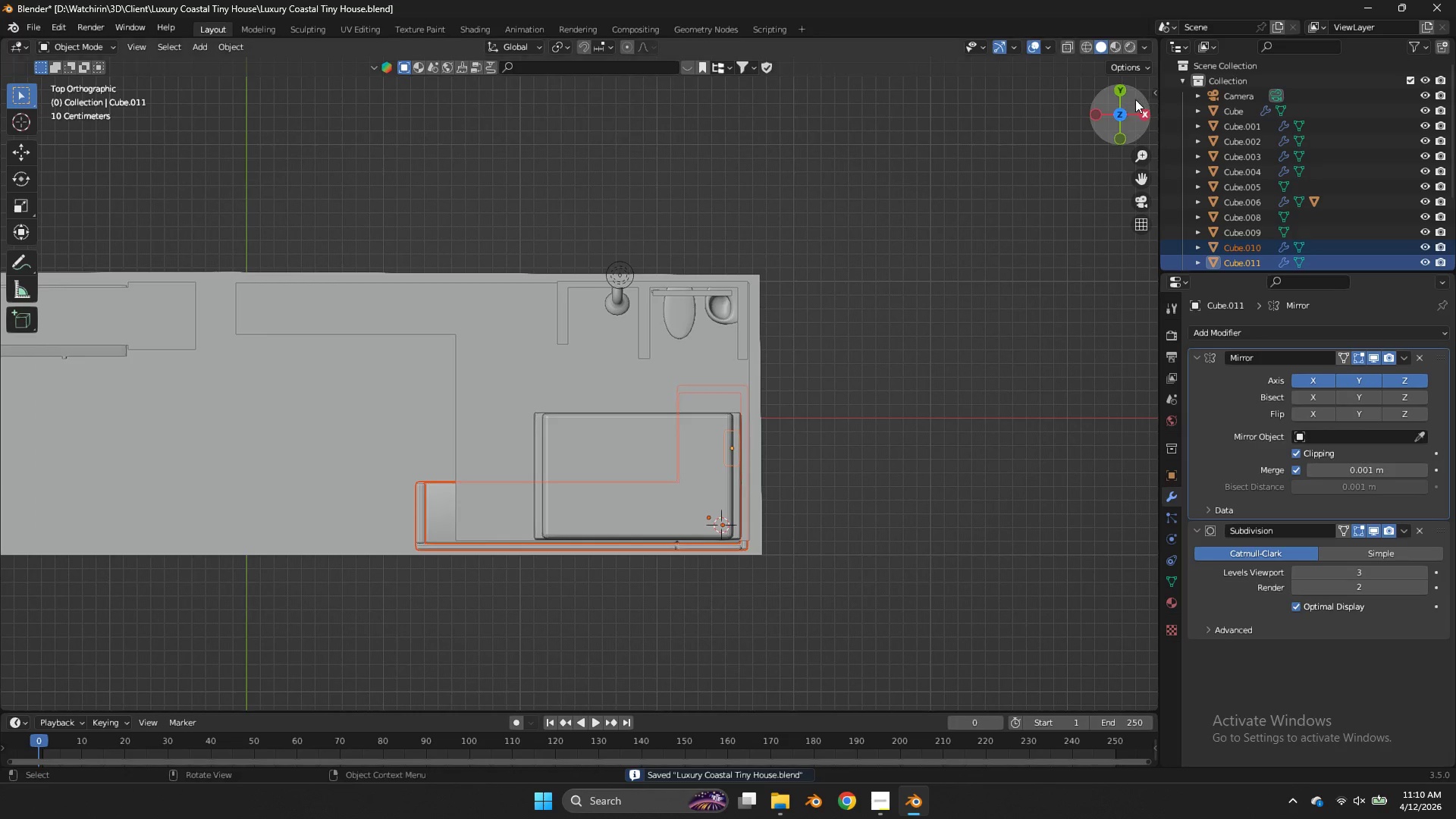 
left_click_drag(start_coordinate=[1135, 99], to_coordinate=[27, 617])
 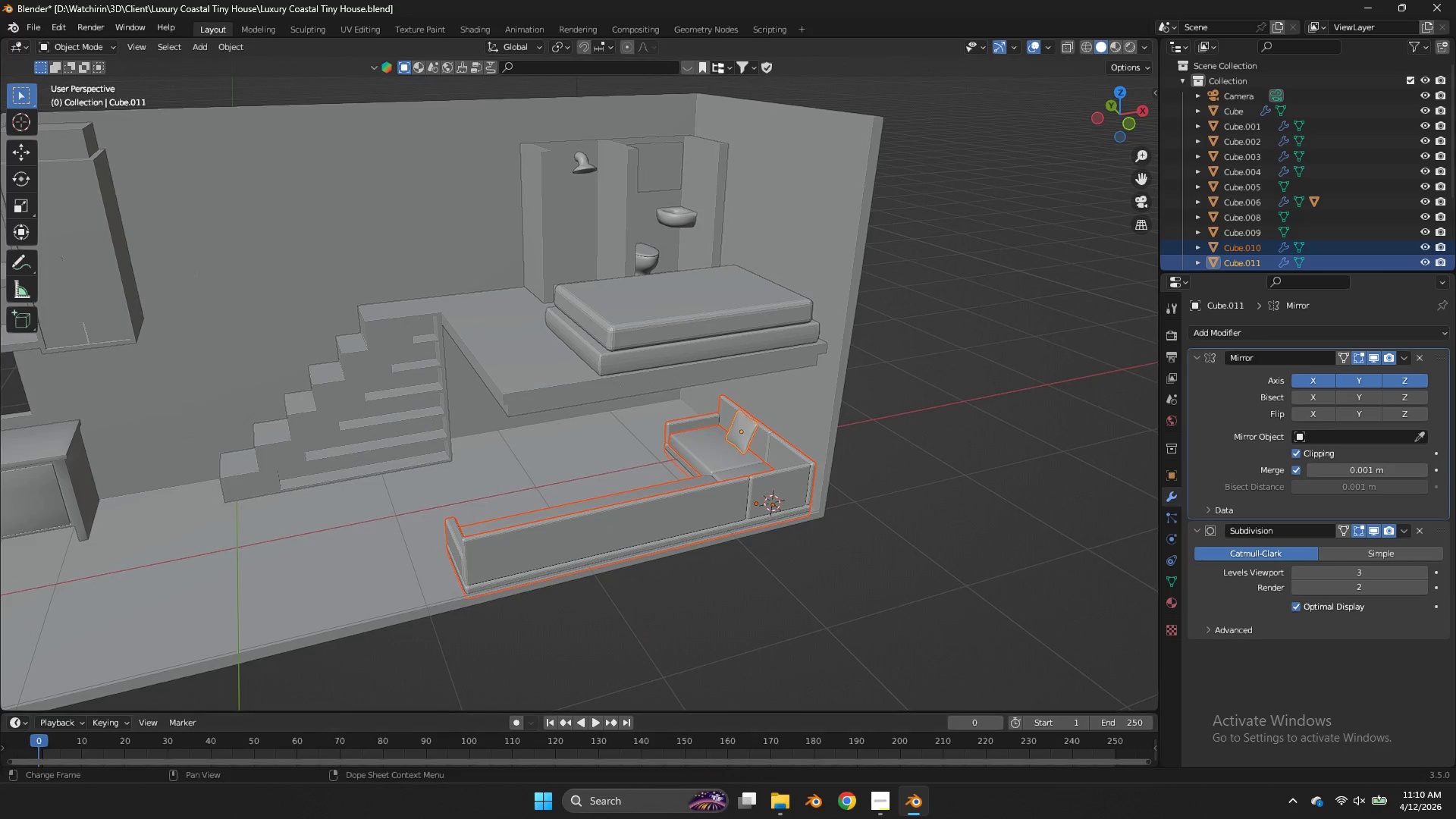 
left_click([0, 818])
 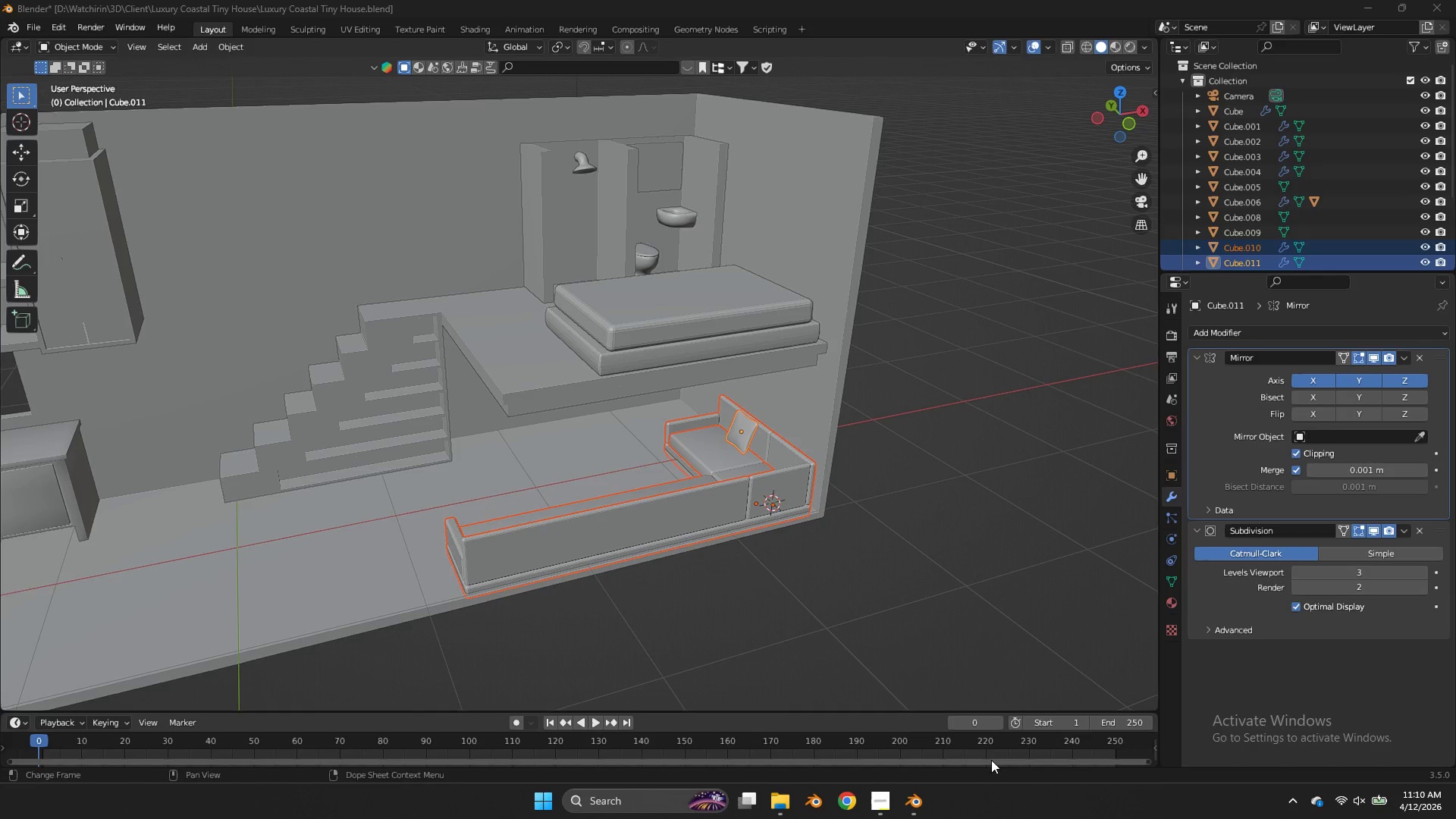 
left_click([962, 631])
 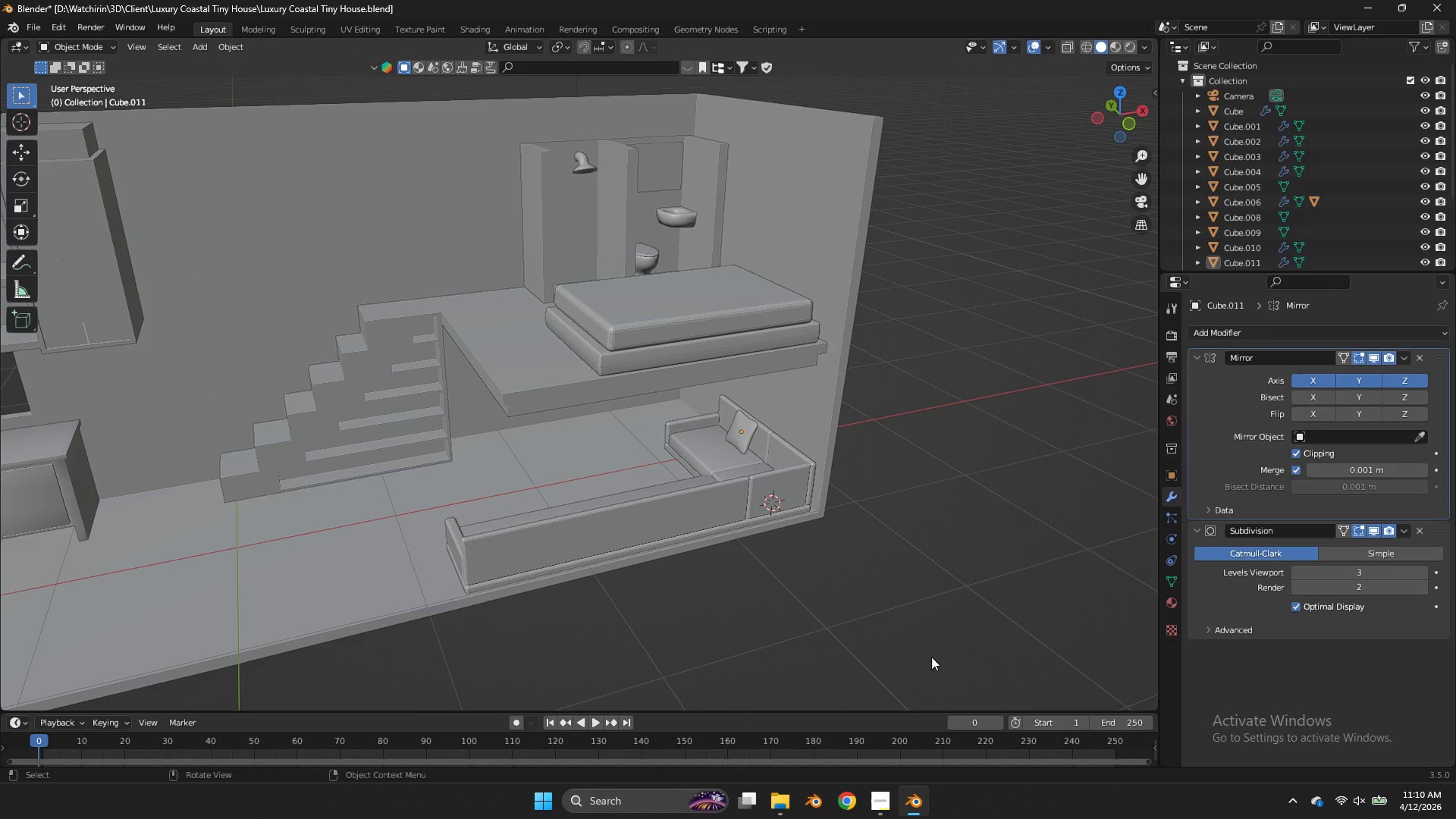 
left_click([818, 376])
 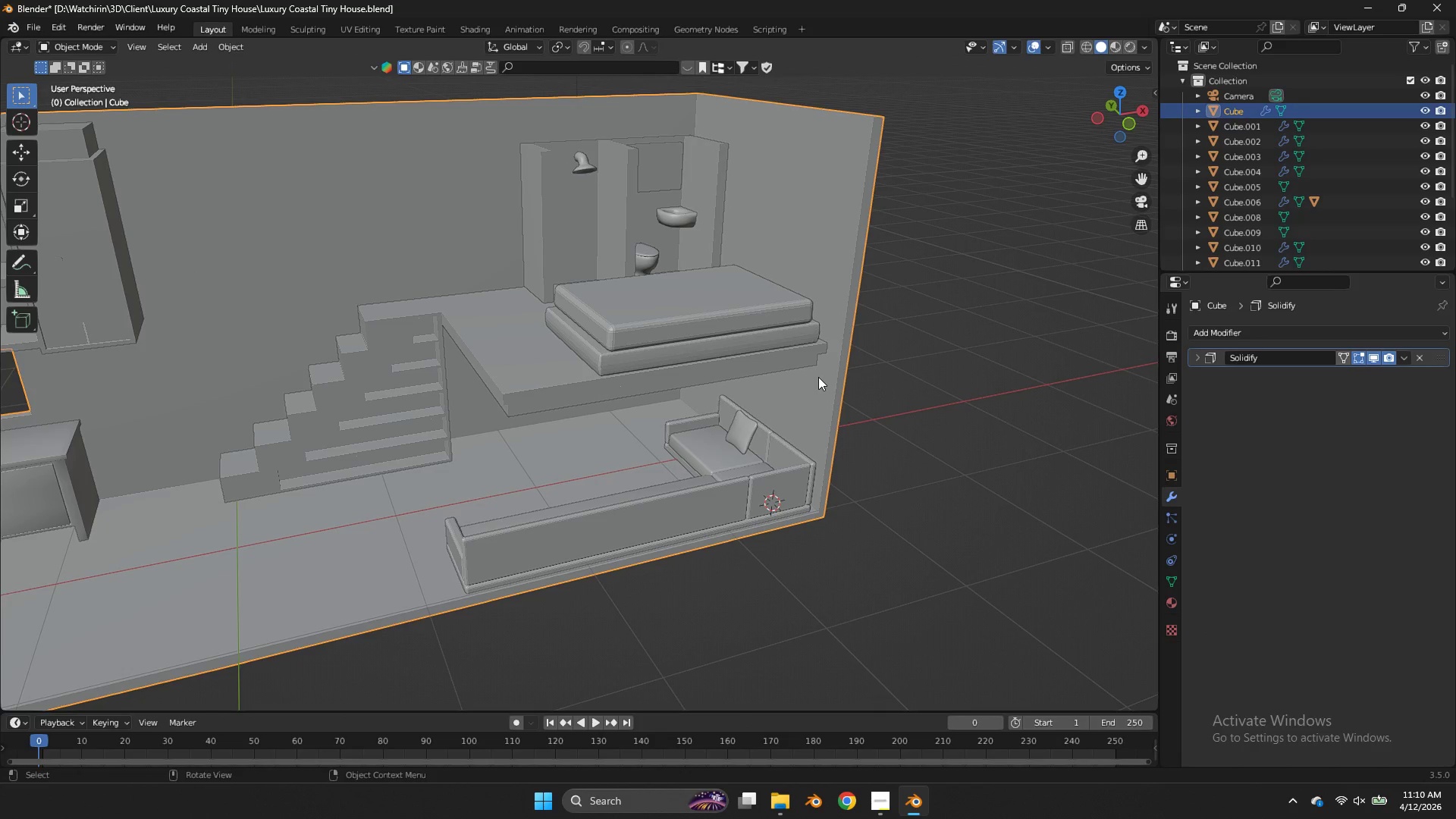 
key(Tab)
 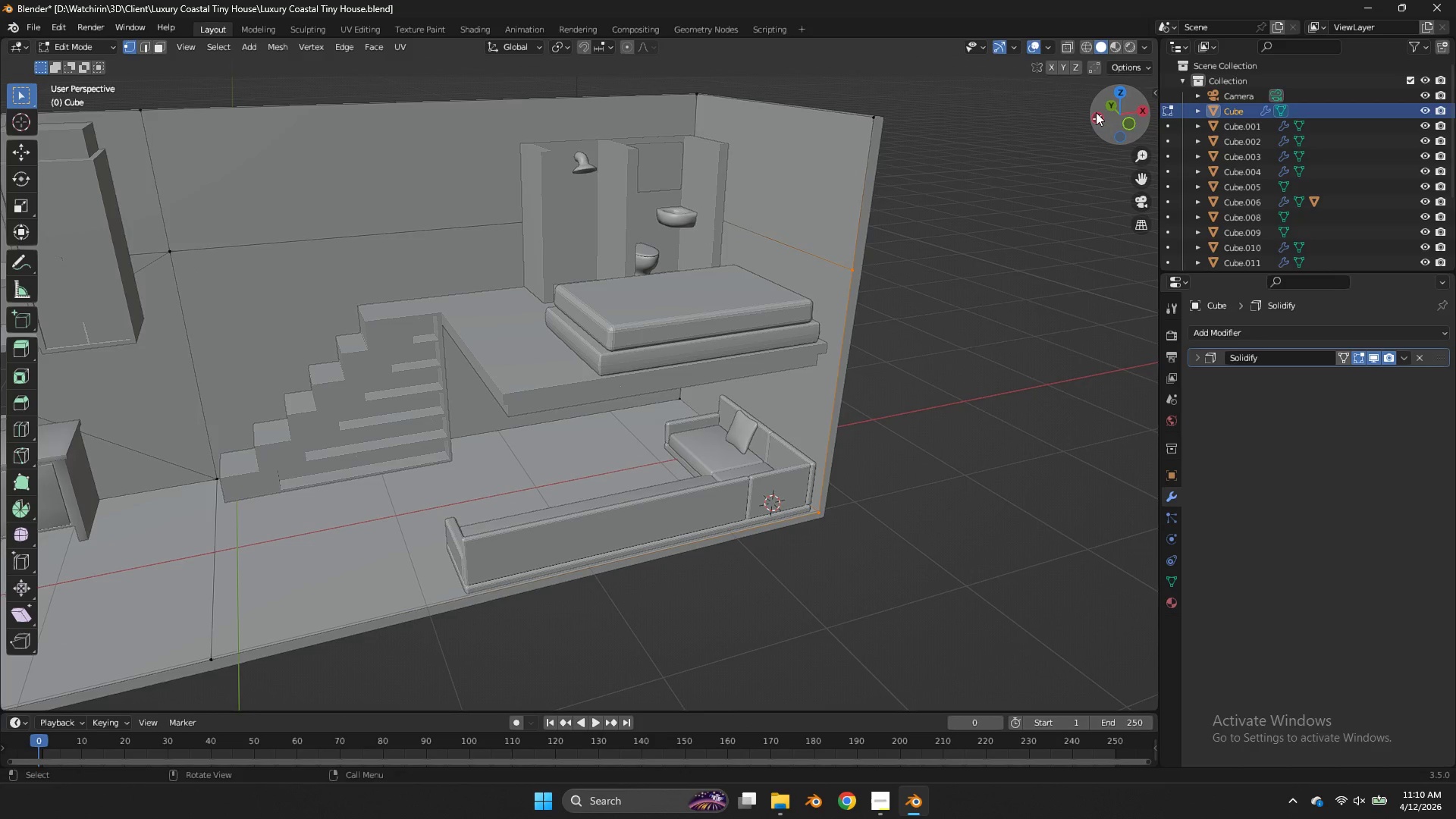 
left_click_drag(start_coordinate=[1125, 114], to_coordinate=[36, 704])
 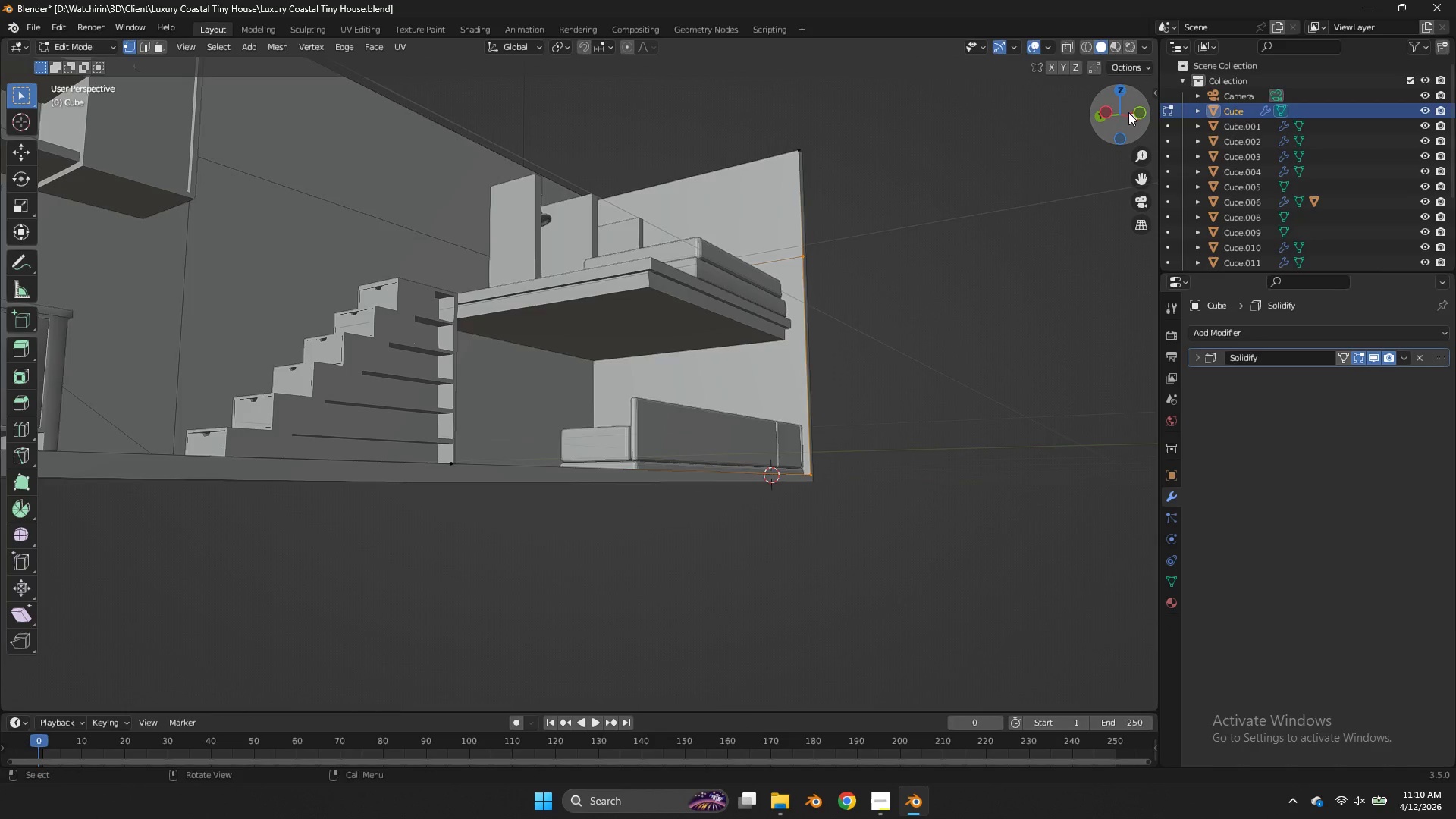 
left_click_drag(start_coordinate=[1128, 112], to_coordinate=[34, 137])
 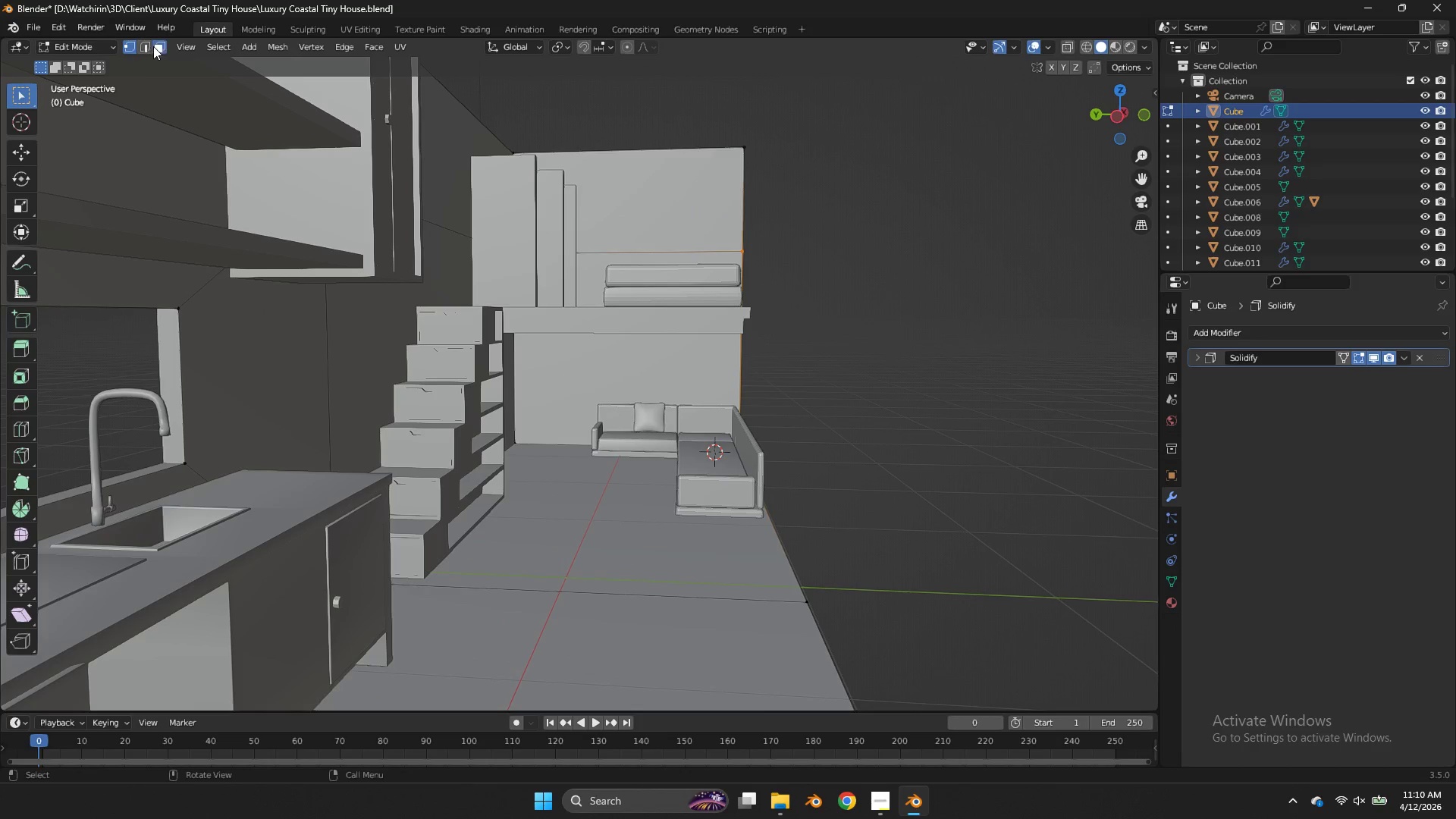 
double_click([714, 334])
 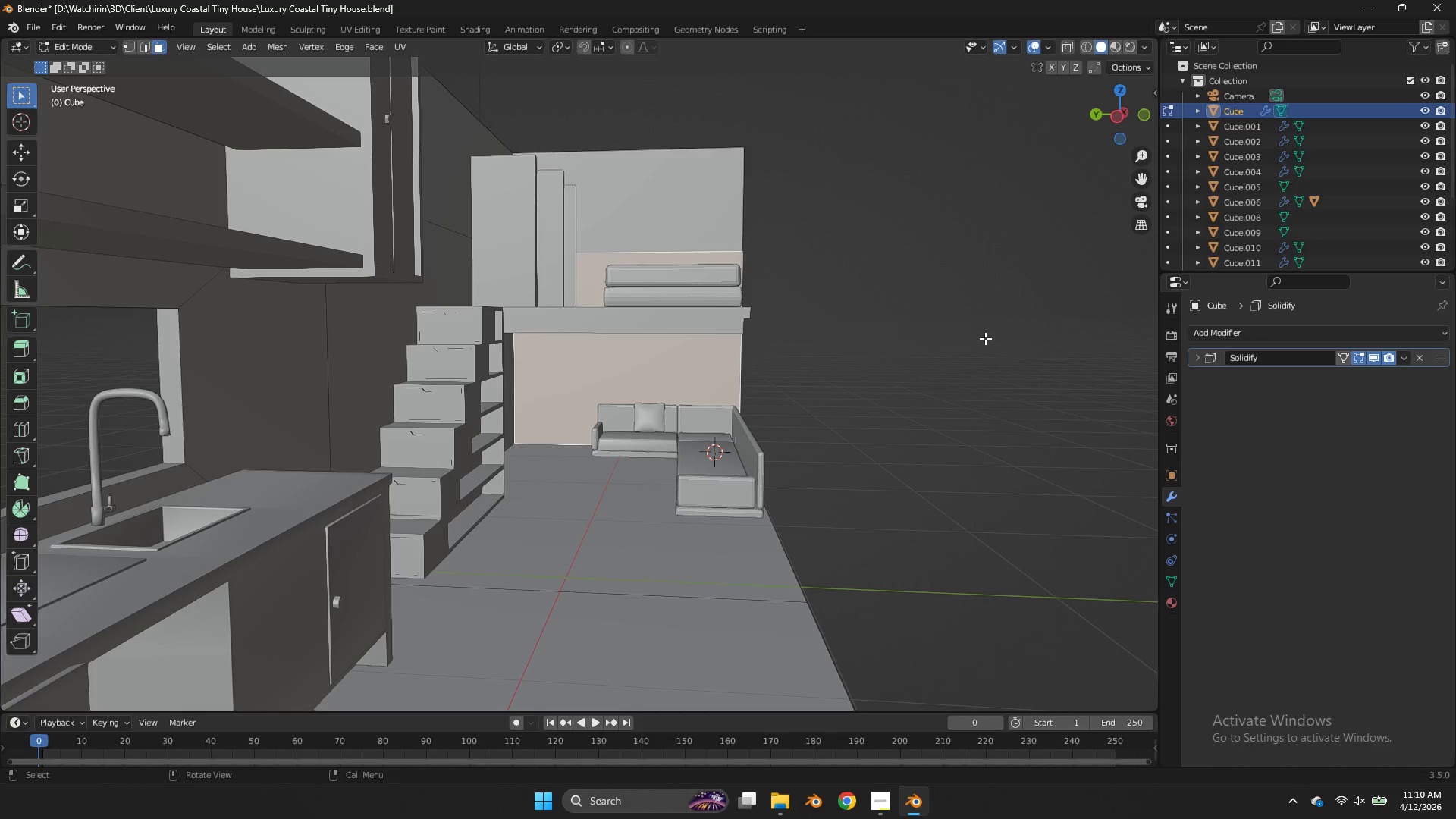 
key(I)
 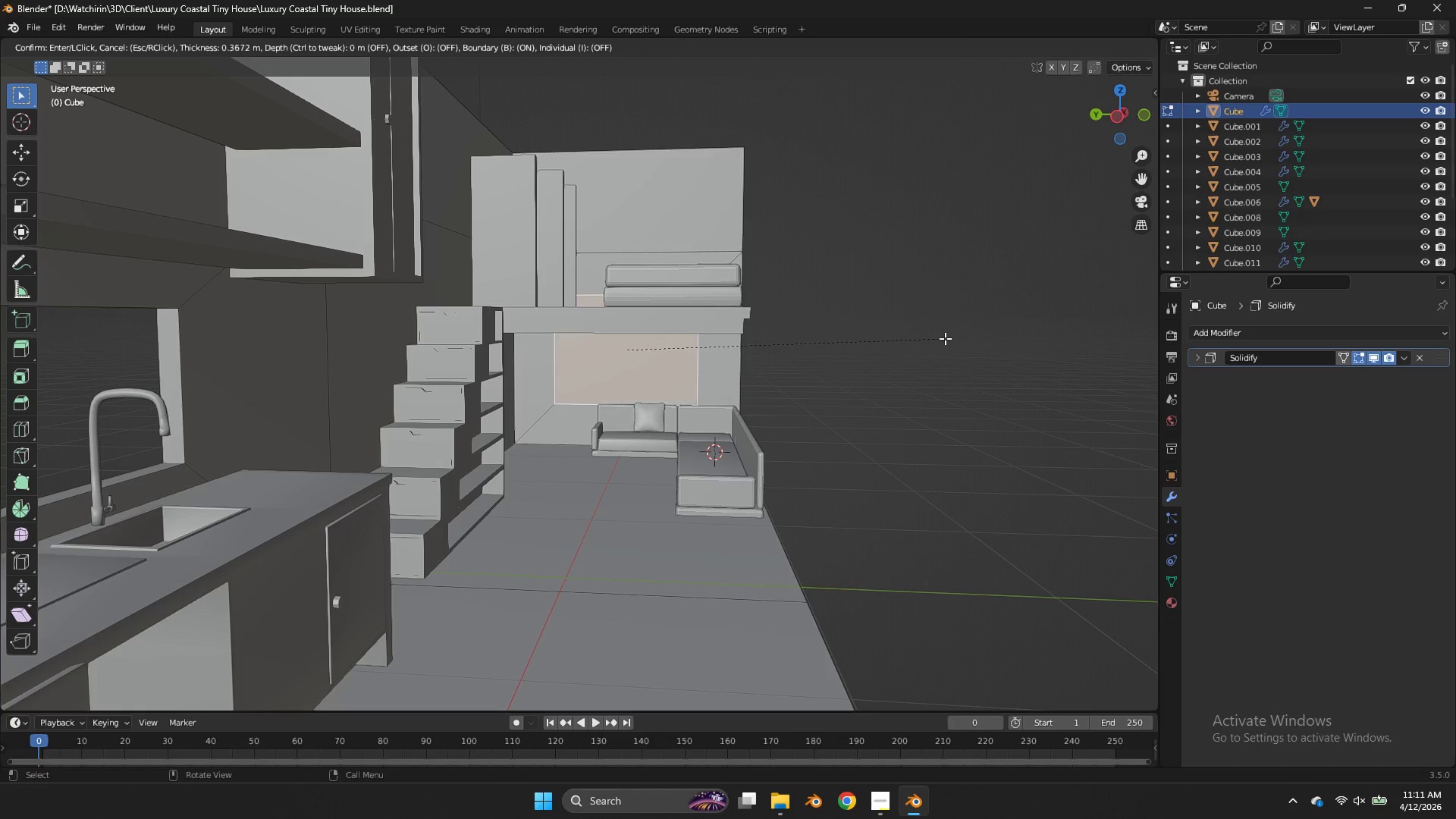 
left_click([945, 337])
 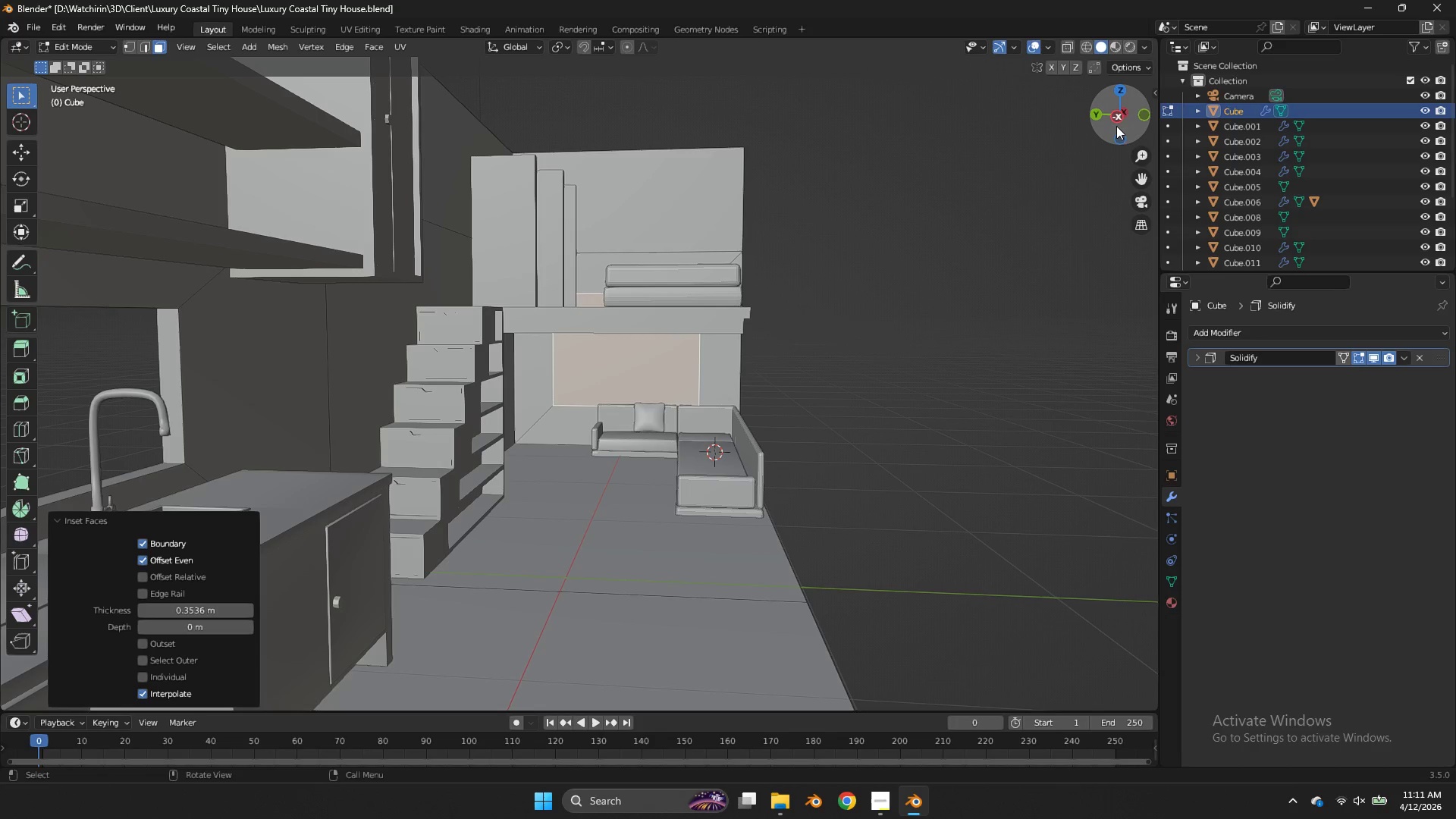 
left_click([1119, 124])
 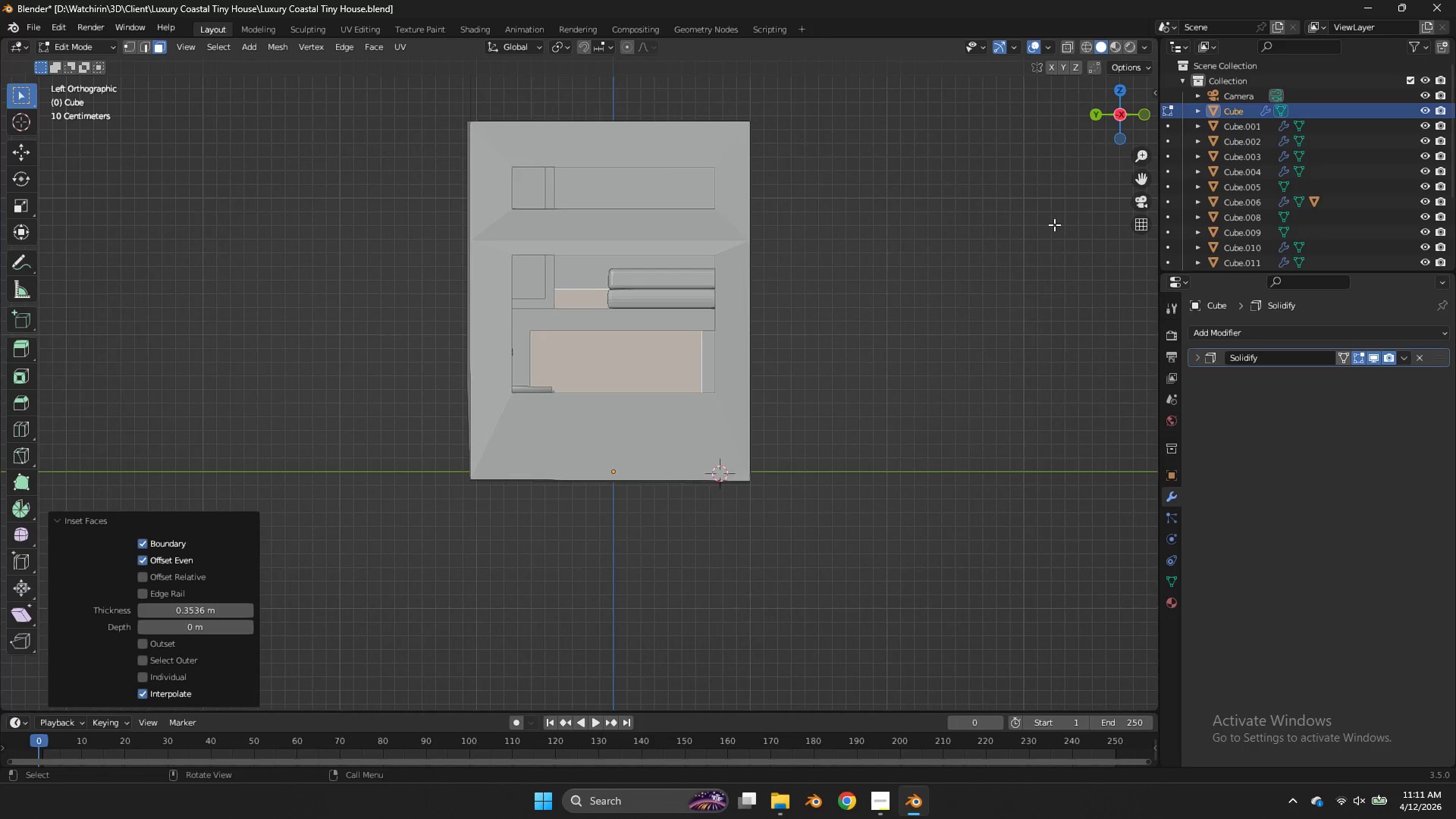 
scroll: coordinate [1056, 223], scroll_direction: up, amount: 4.0
 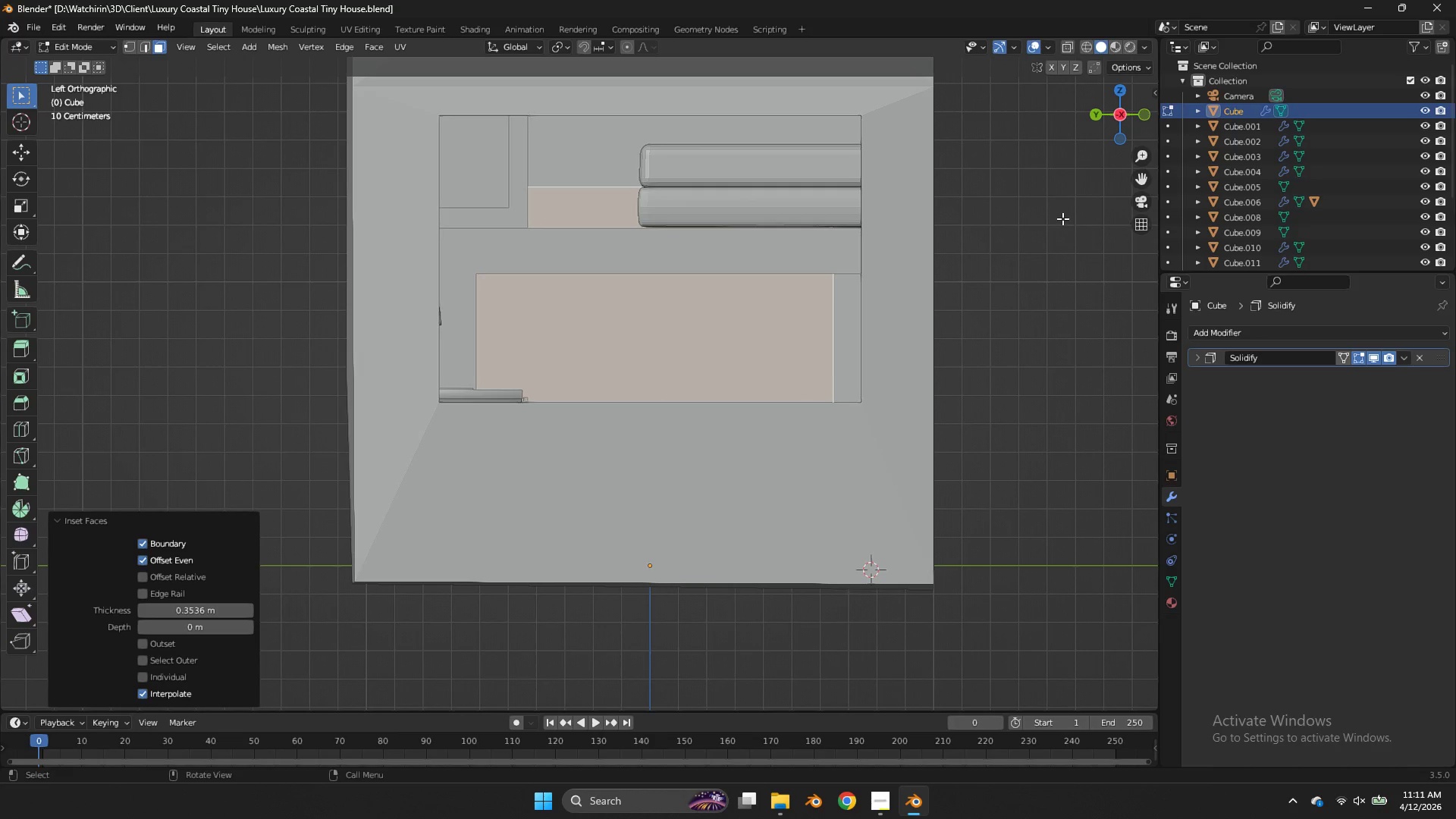 
type(zs)
 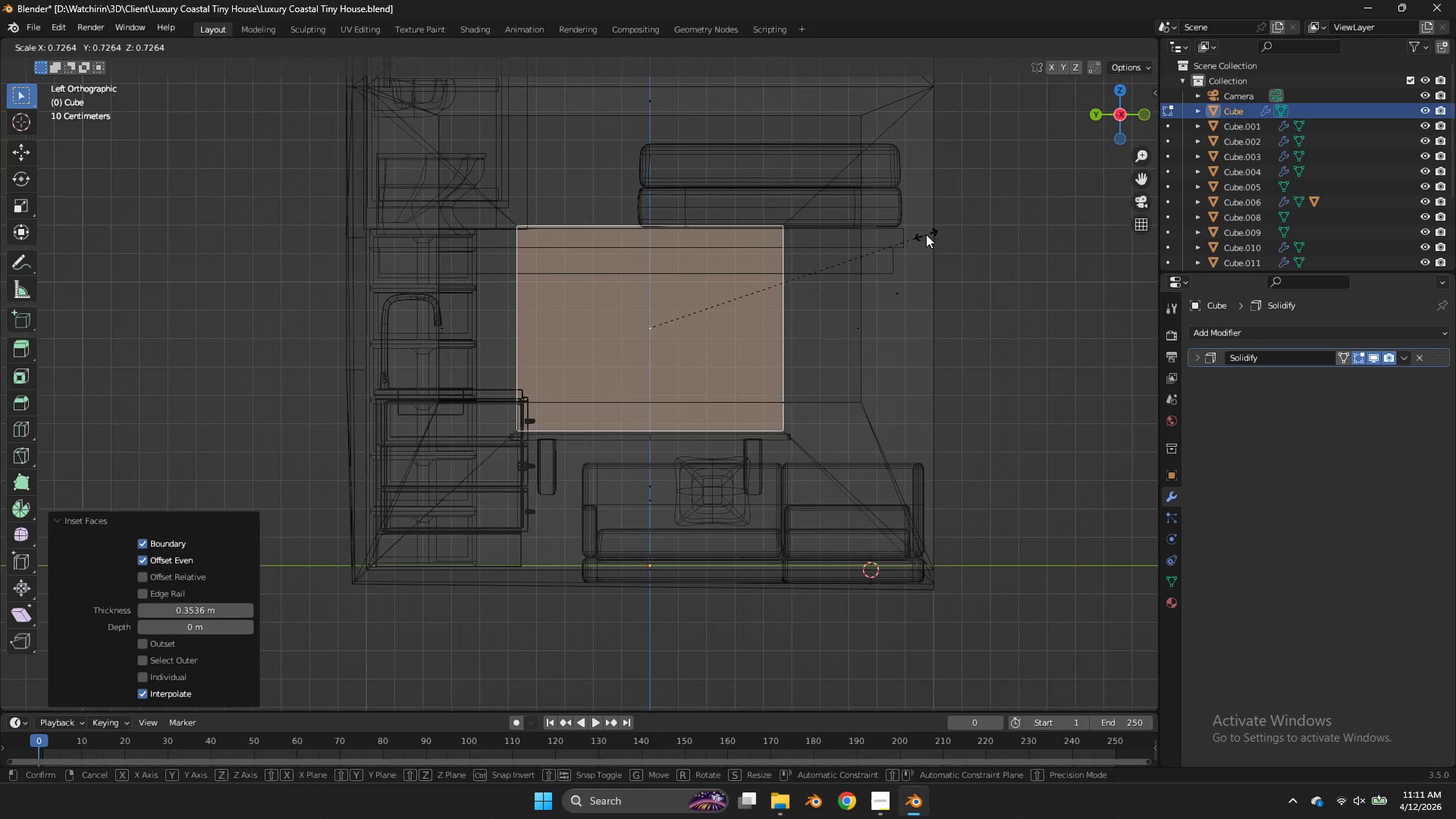 
left_click([926, 234])
 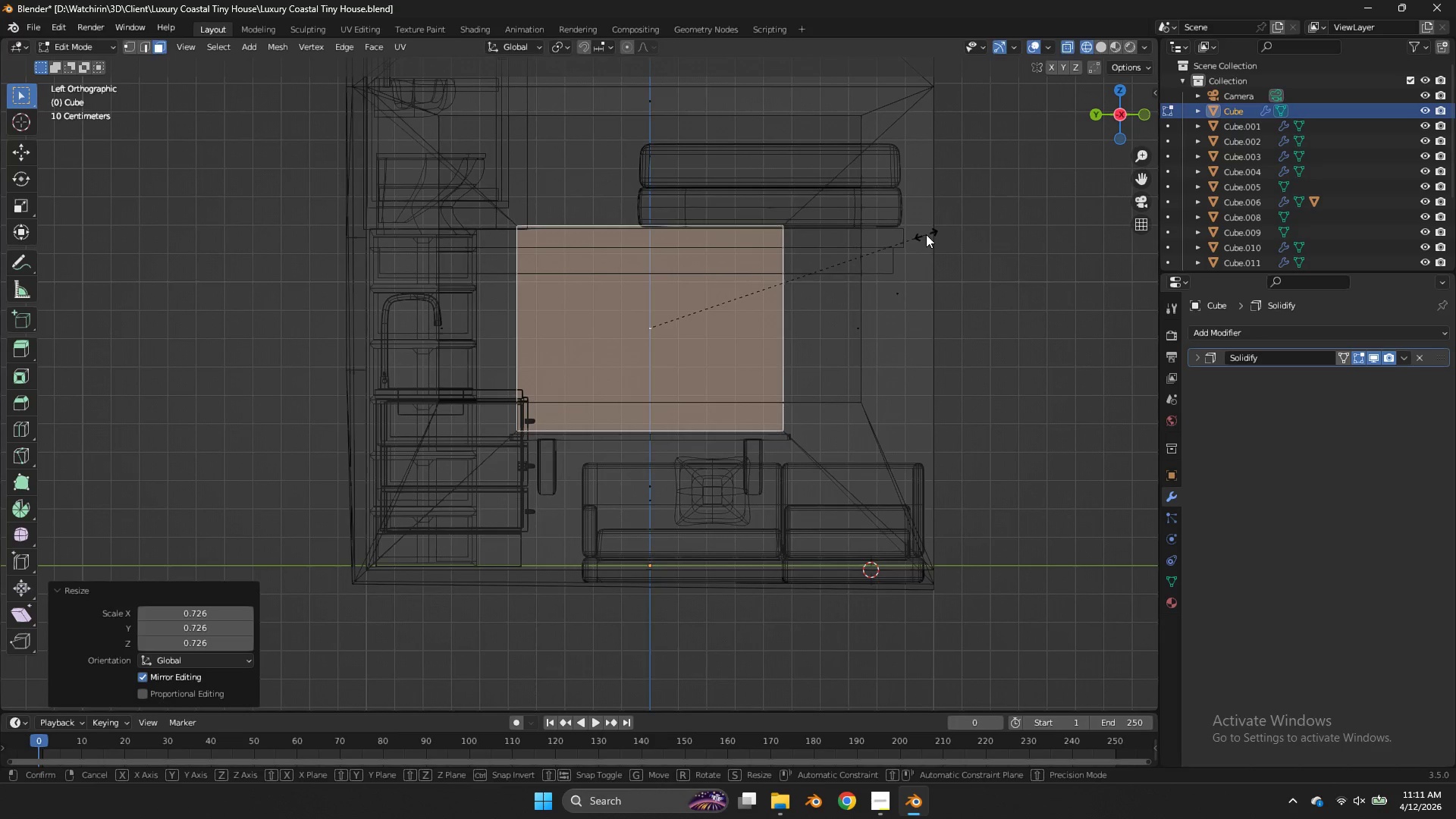 
type(sz)
 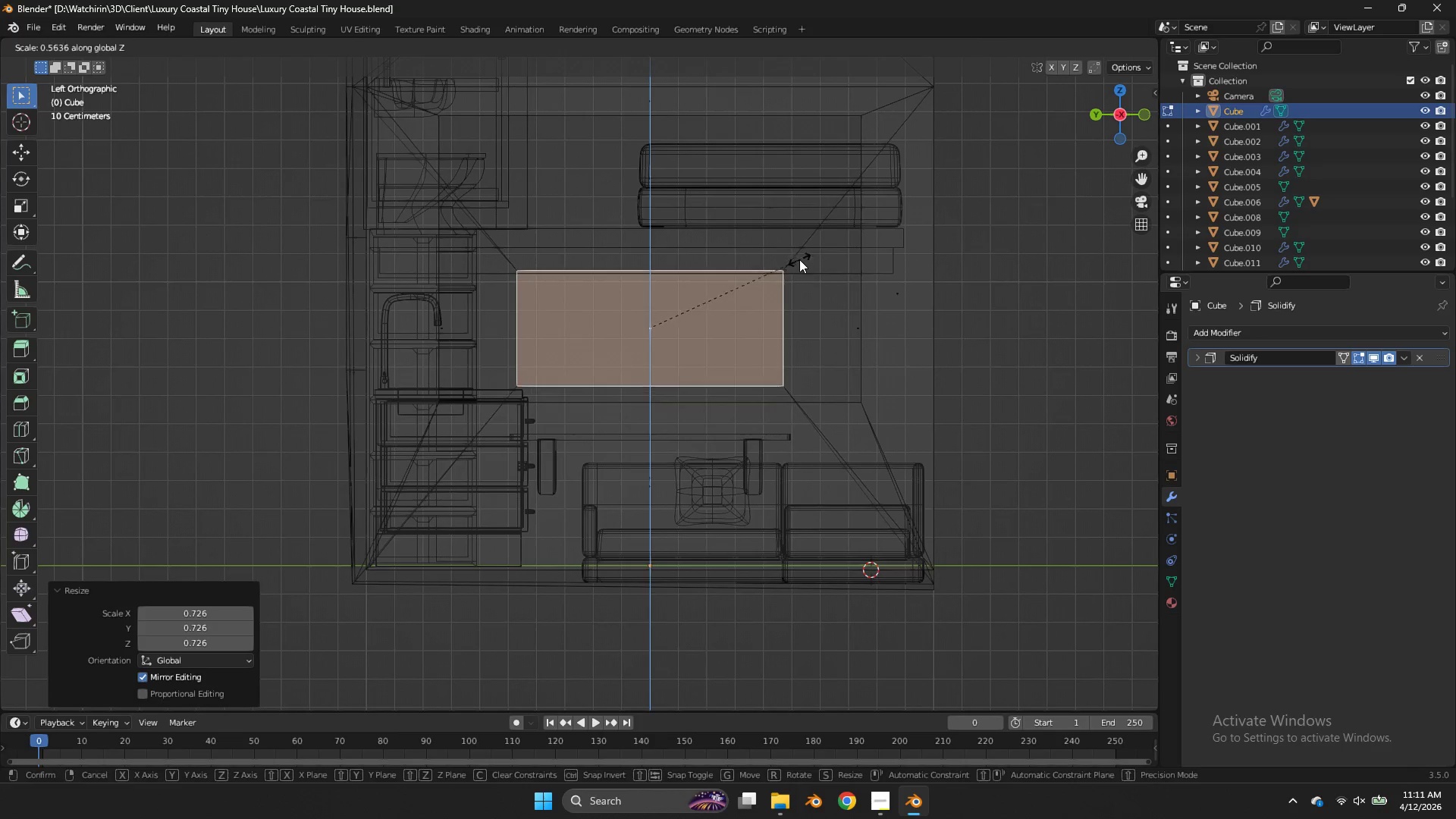 
left_click([799, 259])
 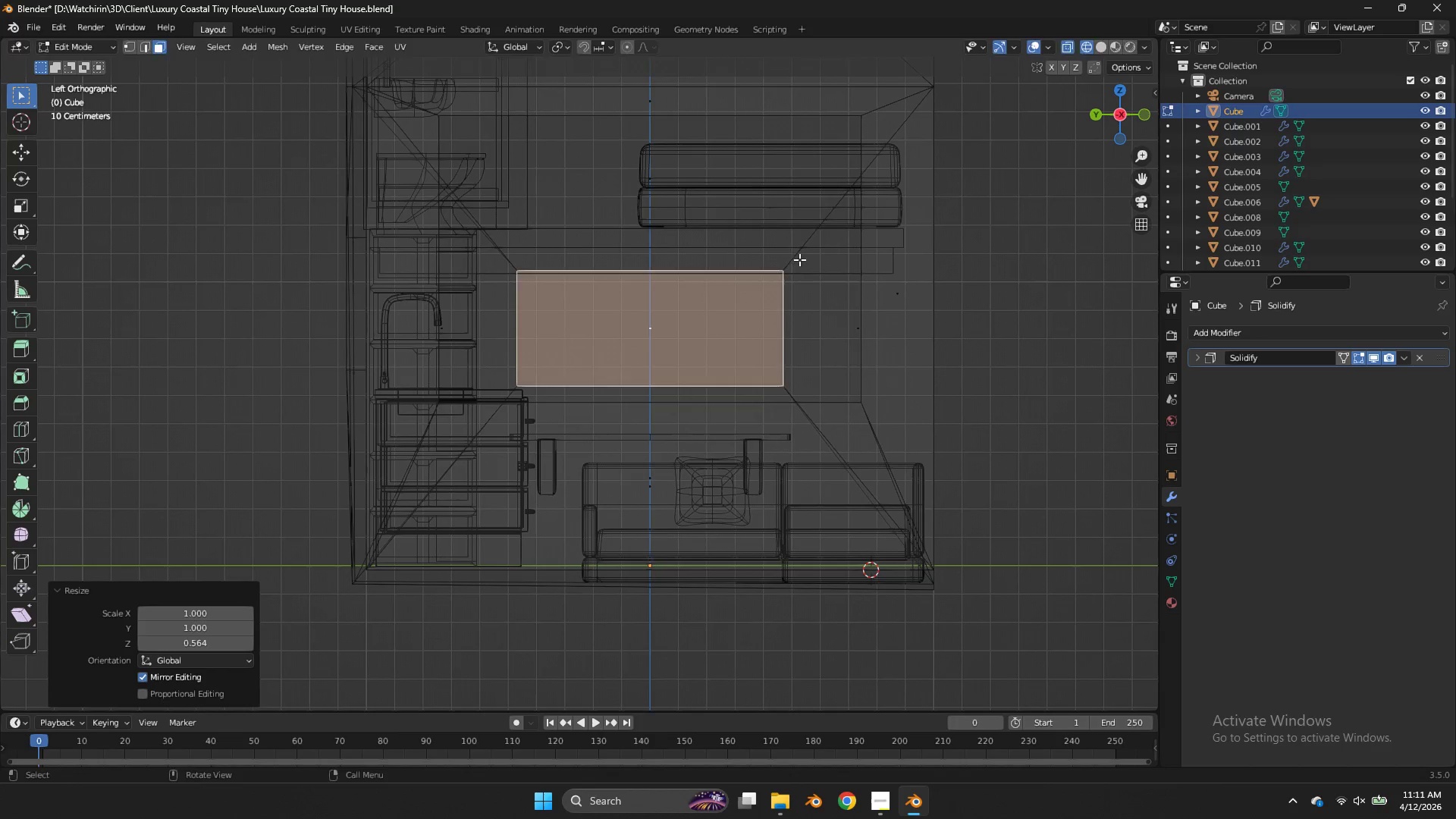 
type(gz)
 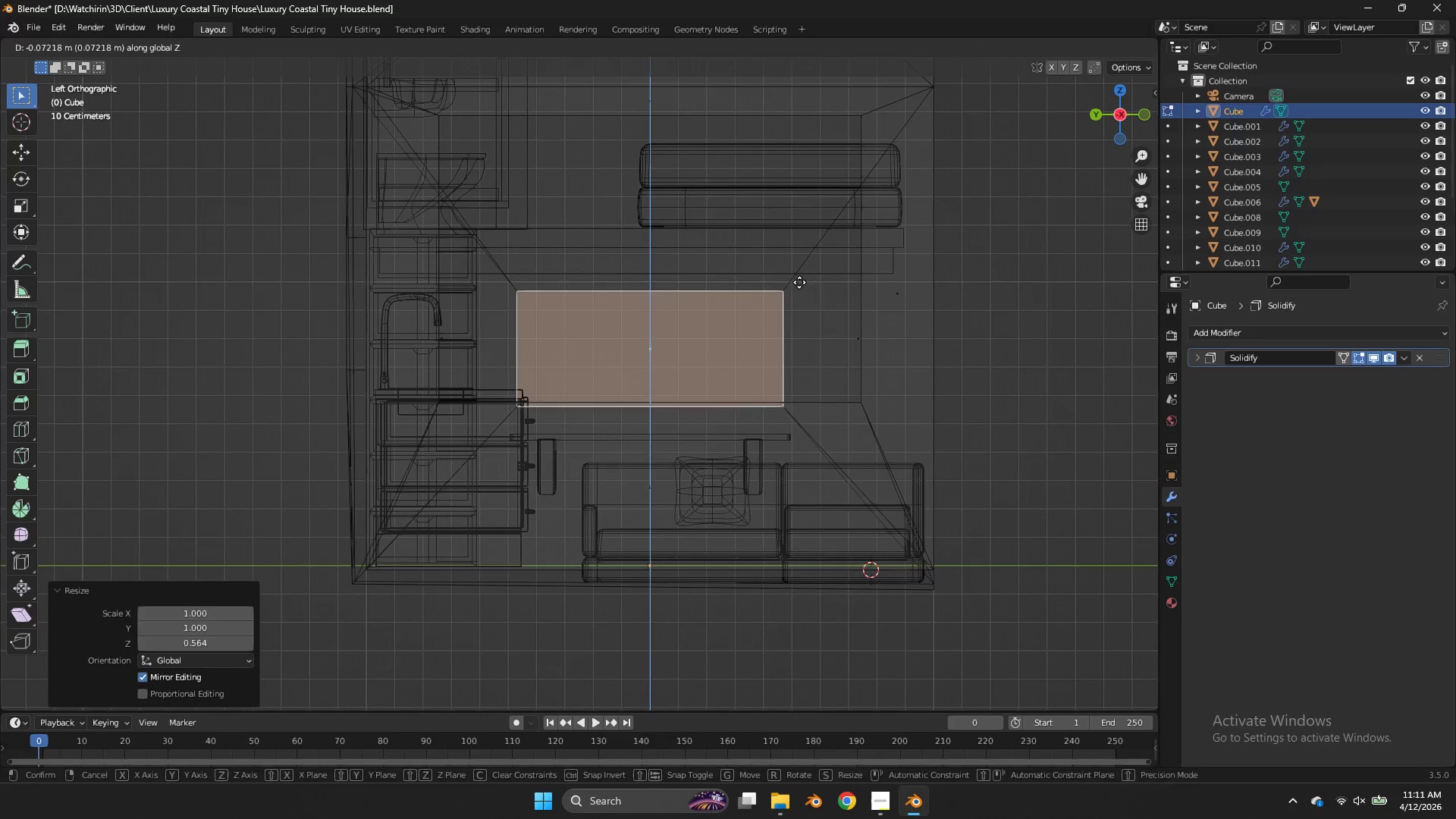 
left_click([799, 284])
 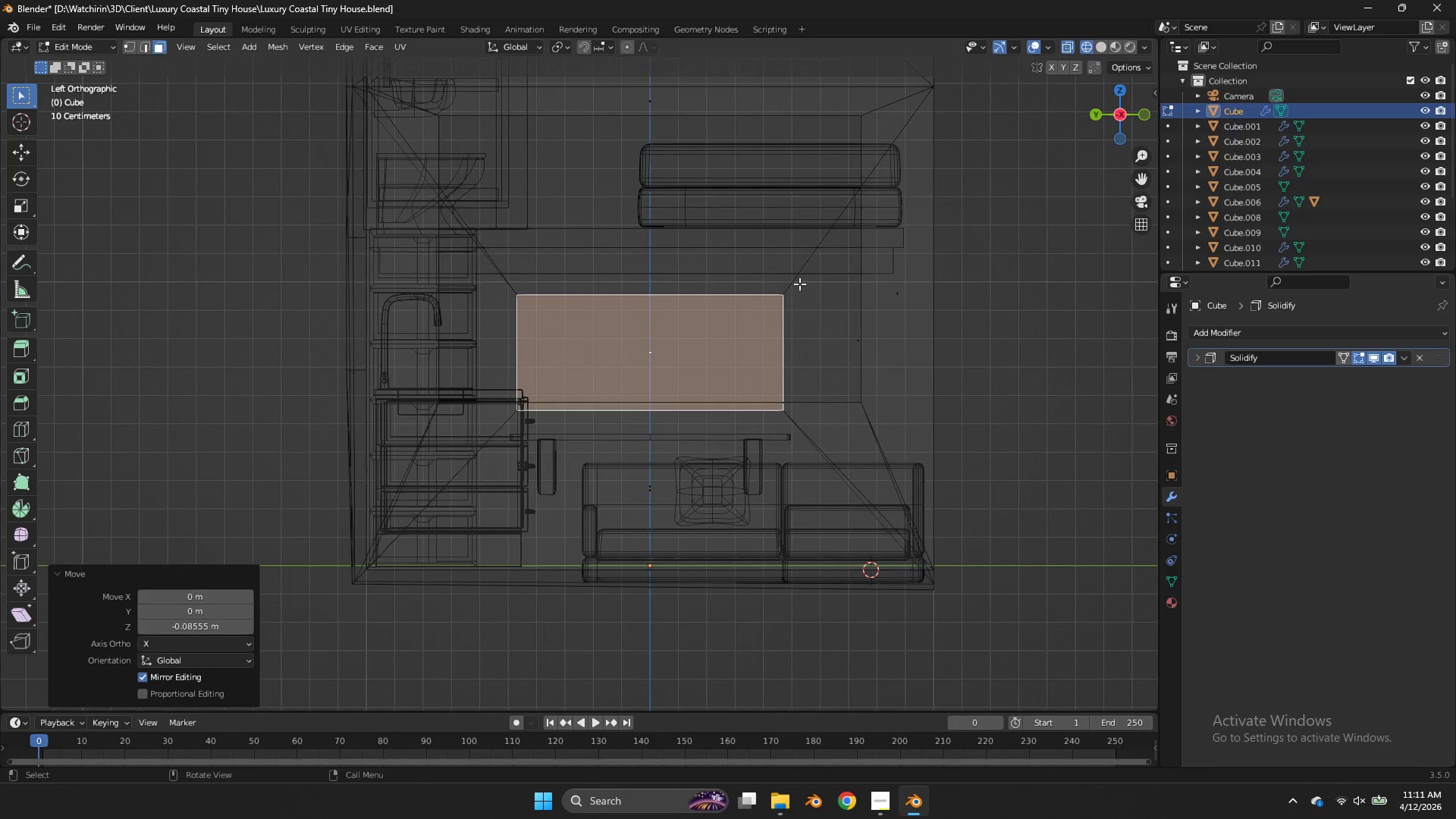 
type(szgz)
 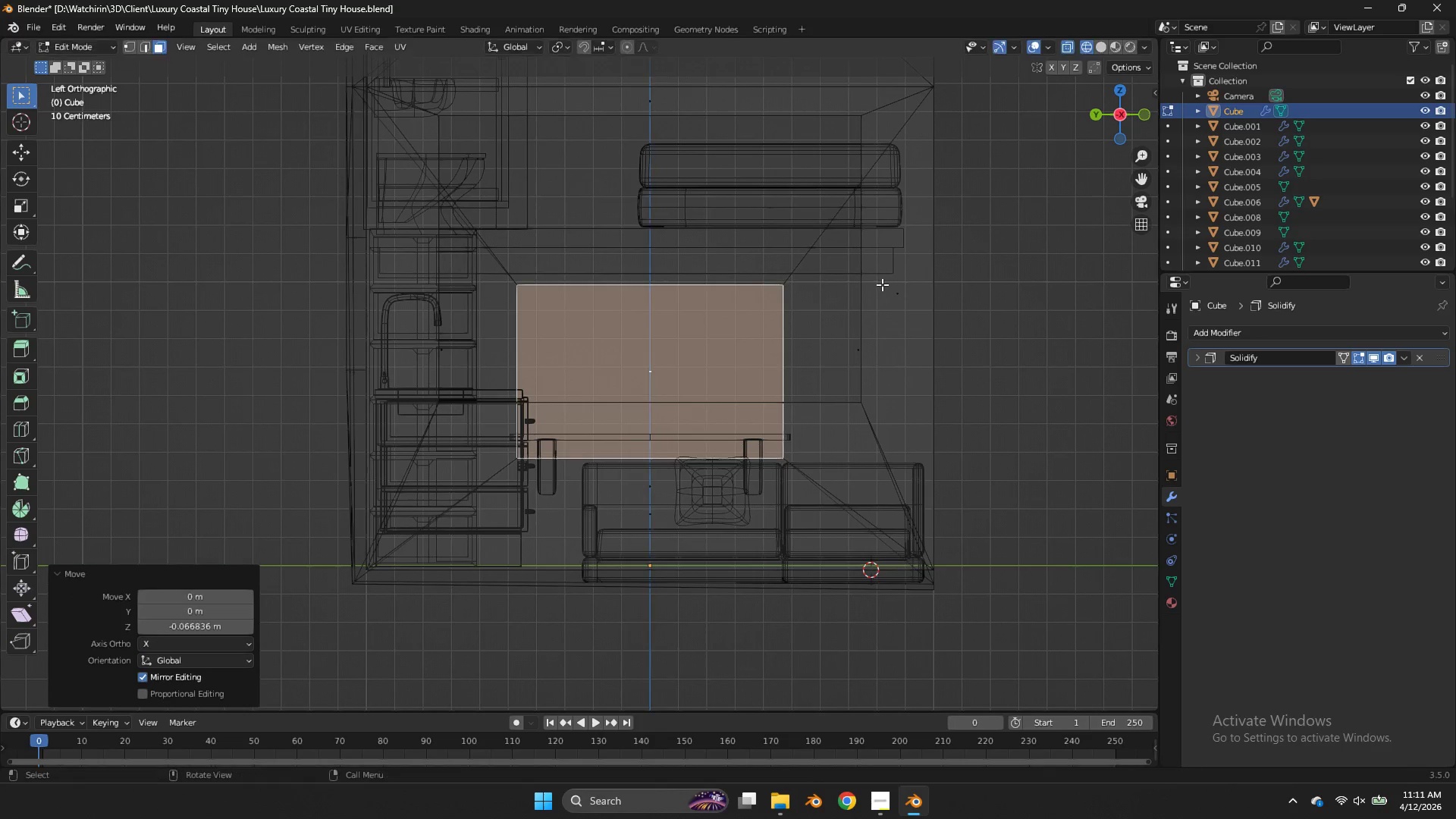 
type(szzsxy)
 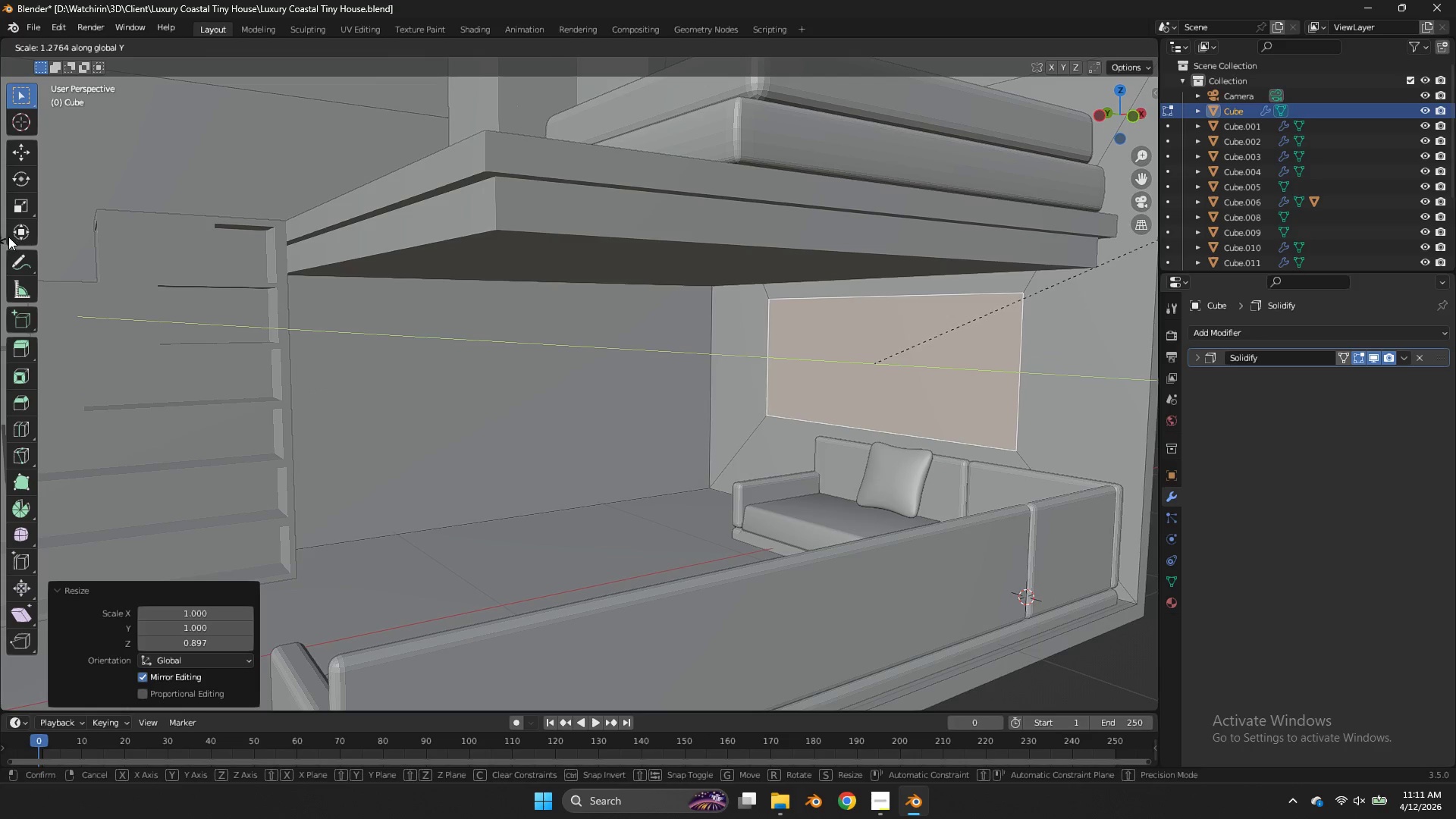 
left_click_drag(start_coordinate=[1119, 134], to_coordinate=[1005, 143])
 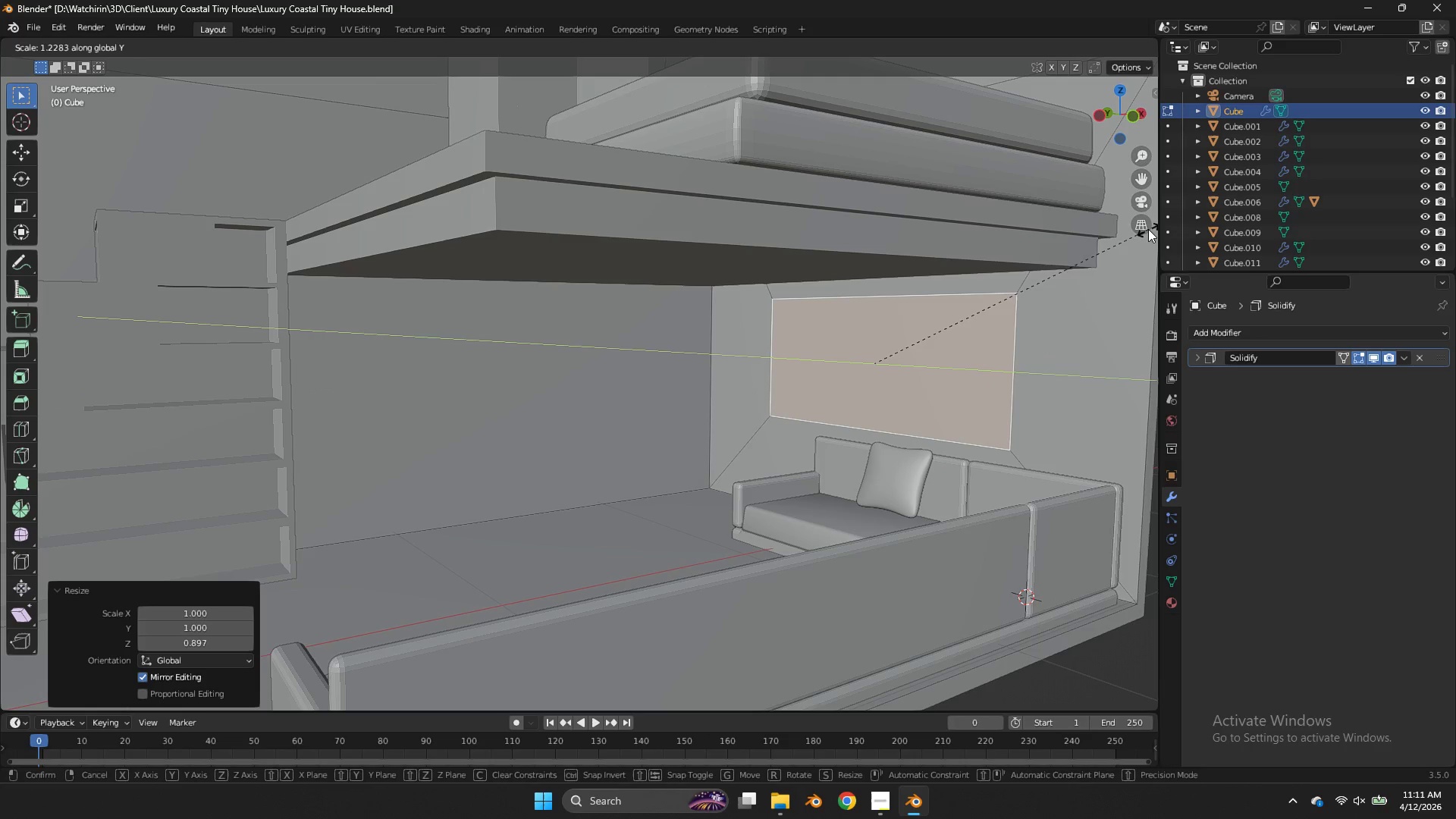 
left_click([2, 237])
 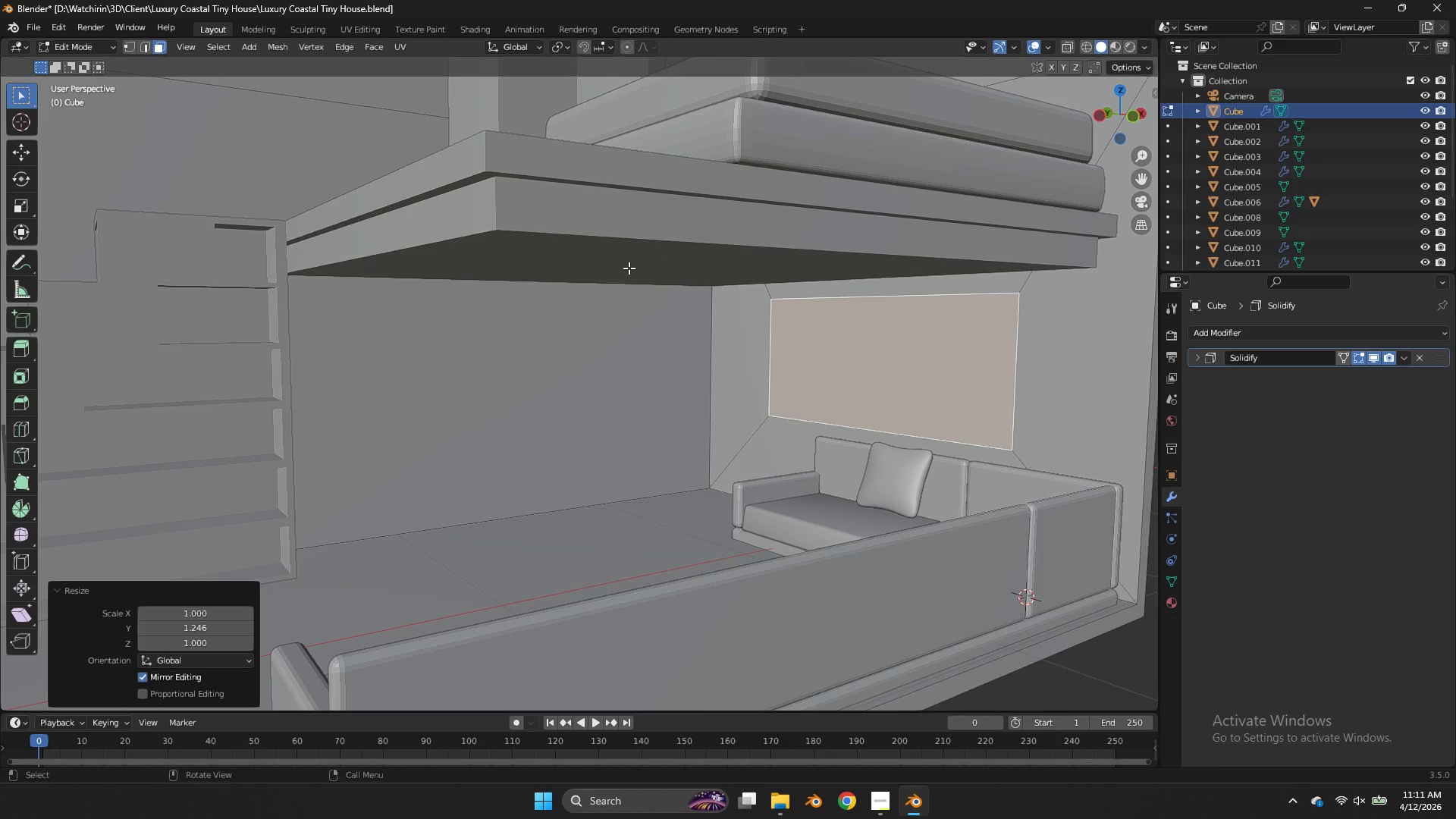 
scroll: coordinate [639, 270], scroll_direction: down, amount: 7.0
 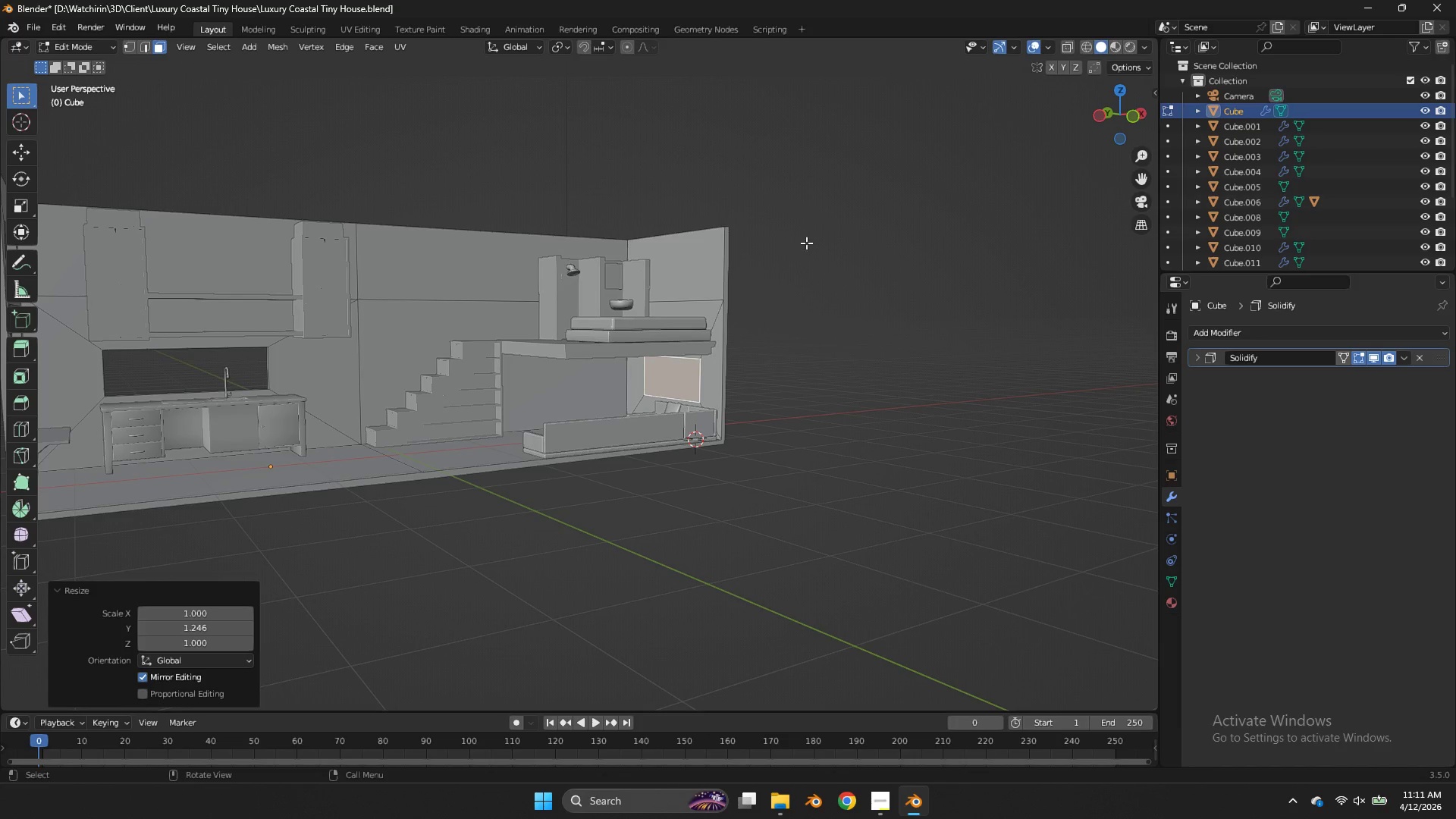 
scroll: coordinate [924, 249], scroll_direction: up, amount: 2.0
 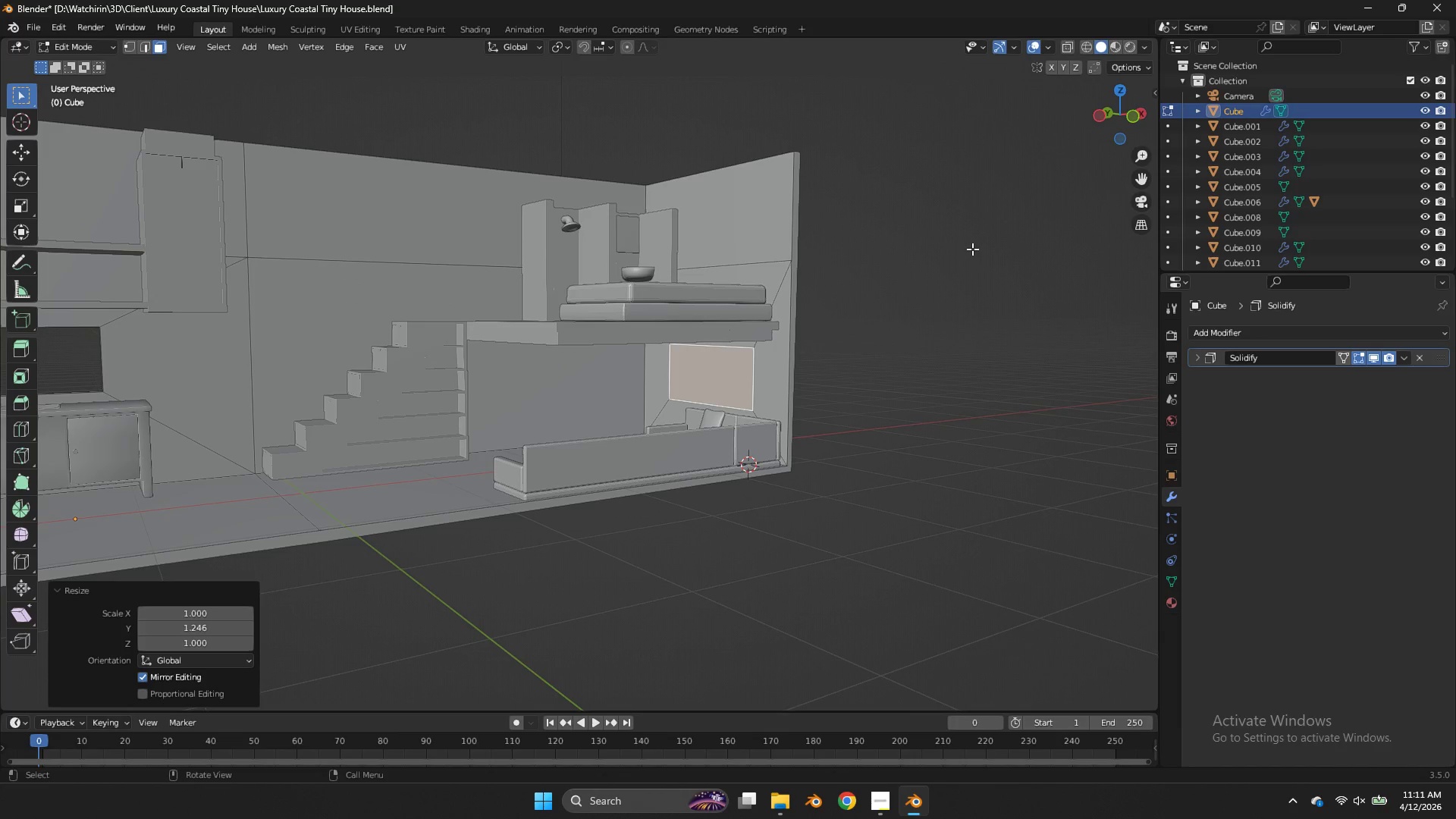 
key(X)
 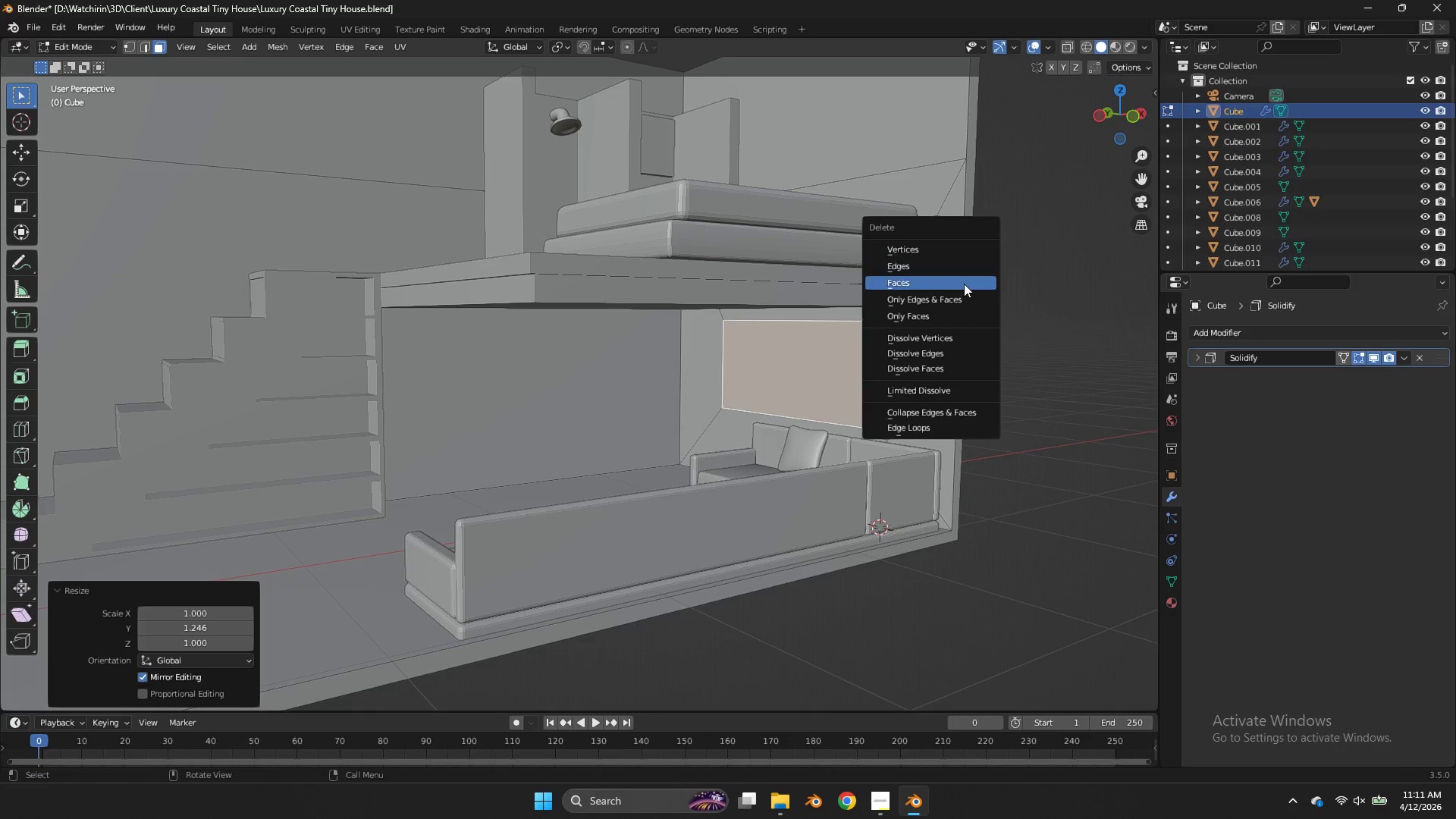 
scroll: coordinate [973, 249], scroll_direction: up, amount: 3.0
 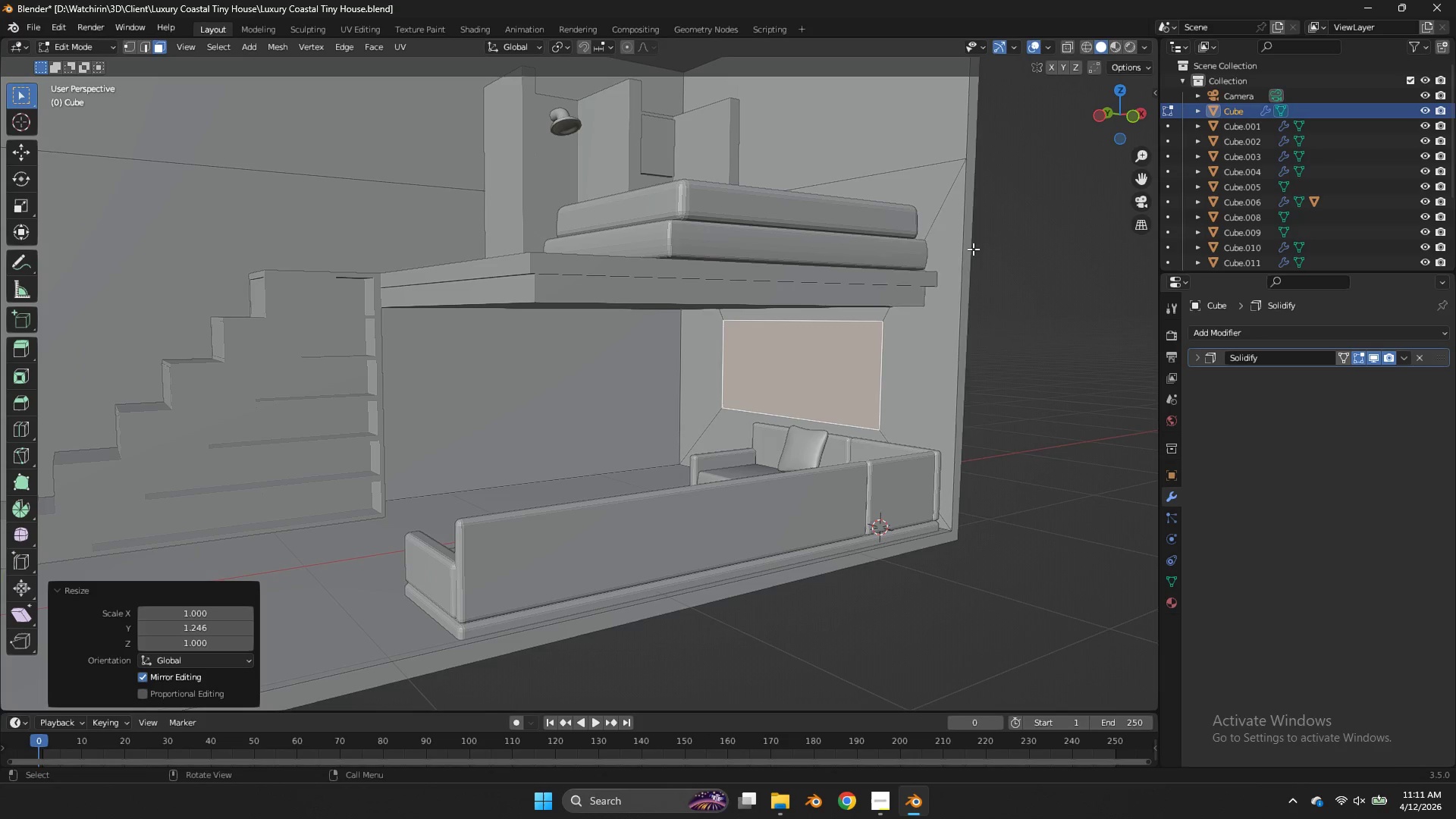 
left_click([964, 284])
 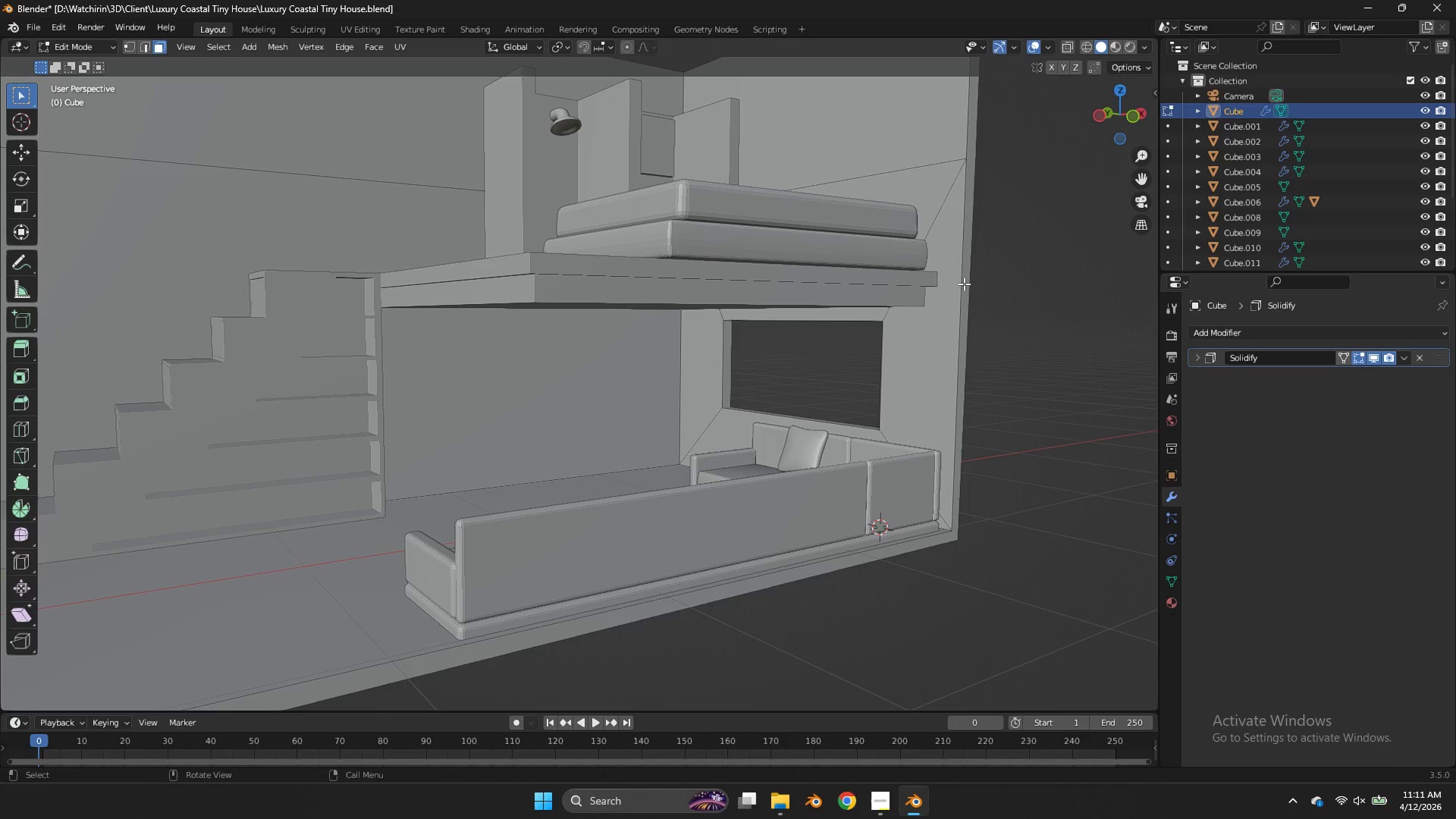 
key(Tab)
 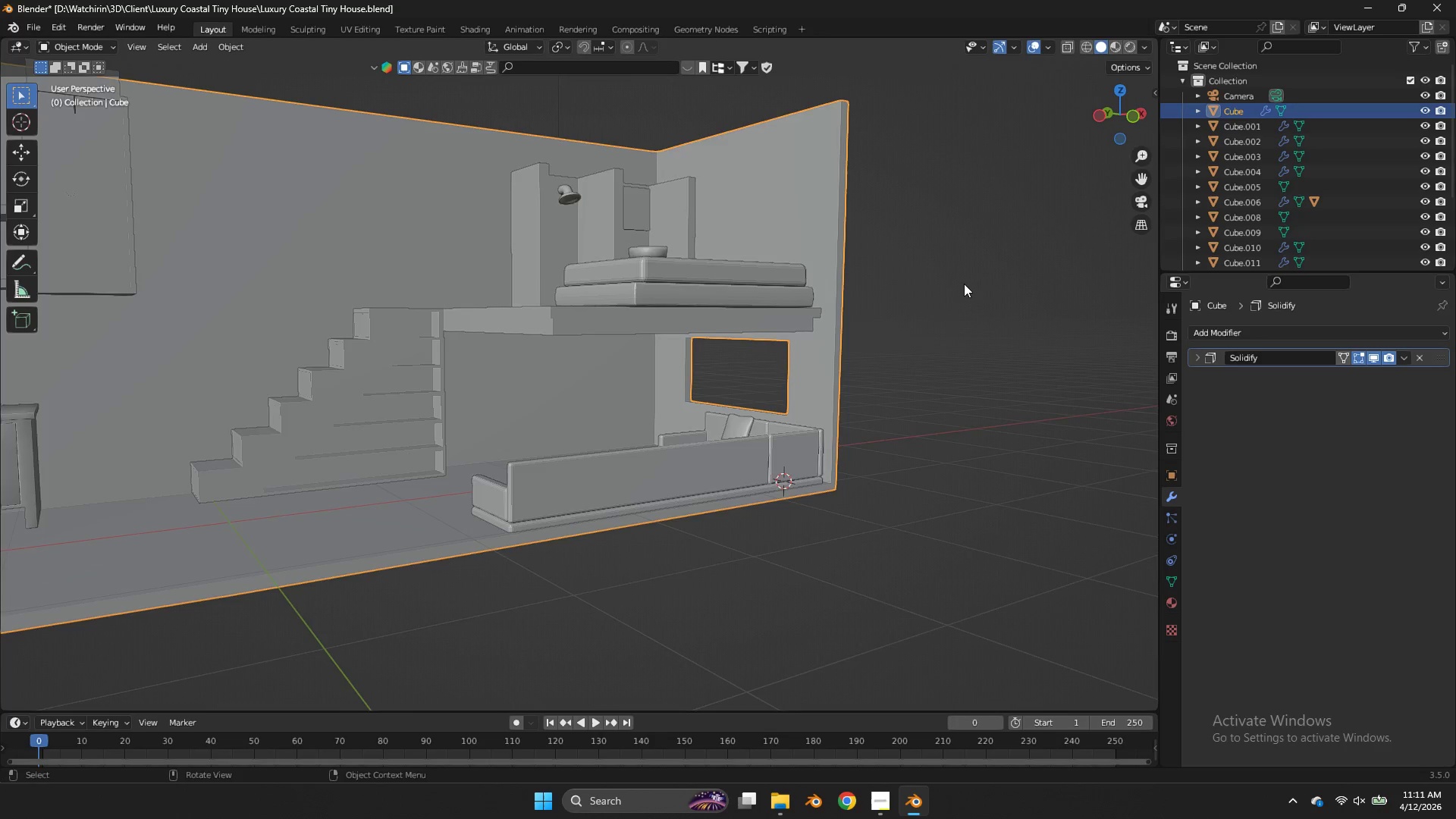 
scroll: coordinate [964, 284], scroll_direction: down, amount: 3.0
 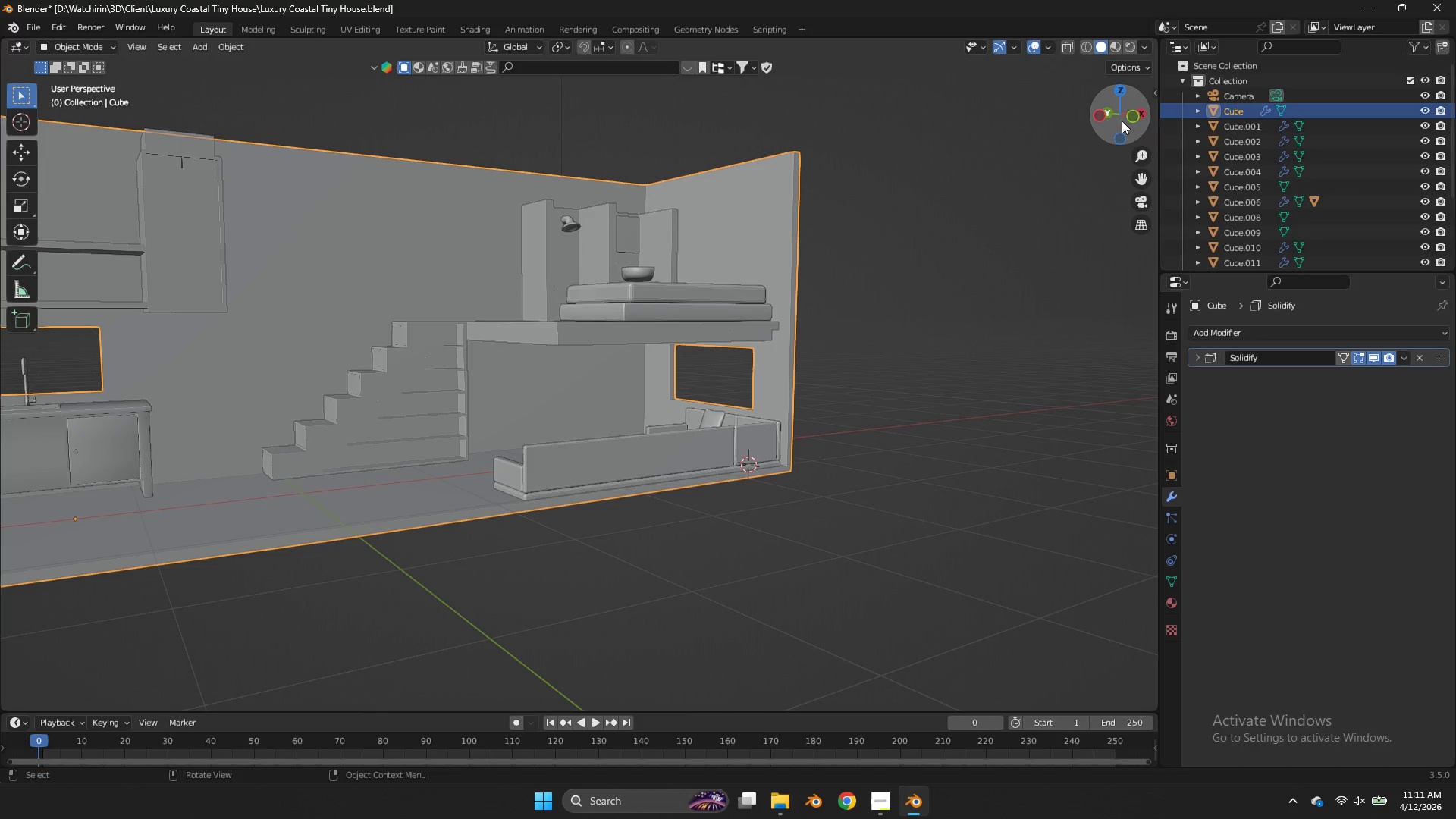 
left_click_drag(start_coordinate=[1128, 117], to_coordinate=[1075, 115])
 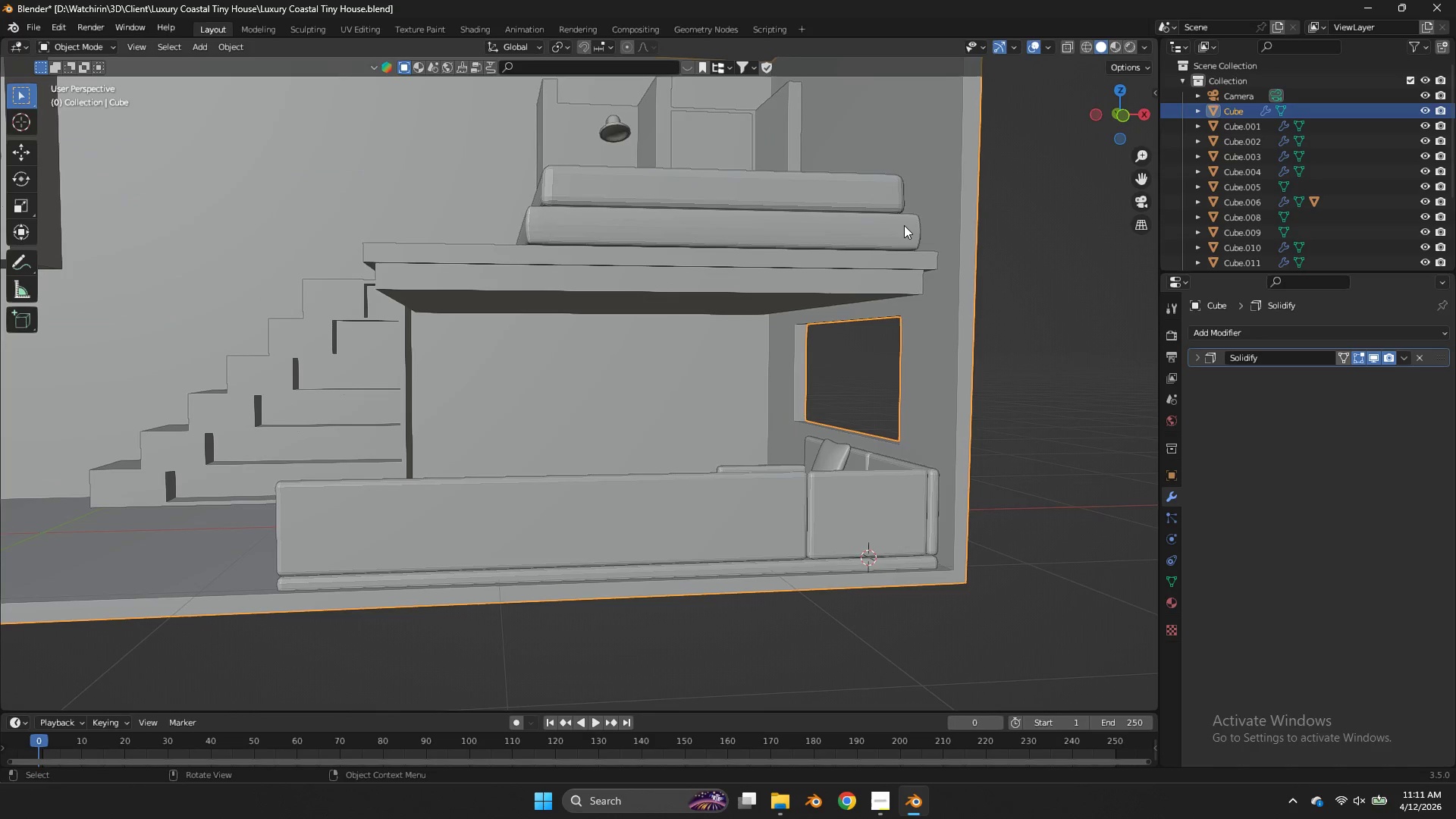 
left_click([681, 395])
 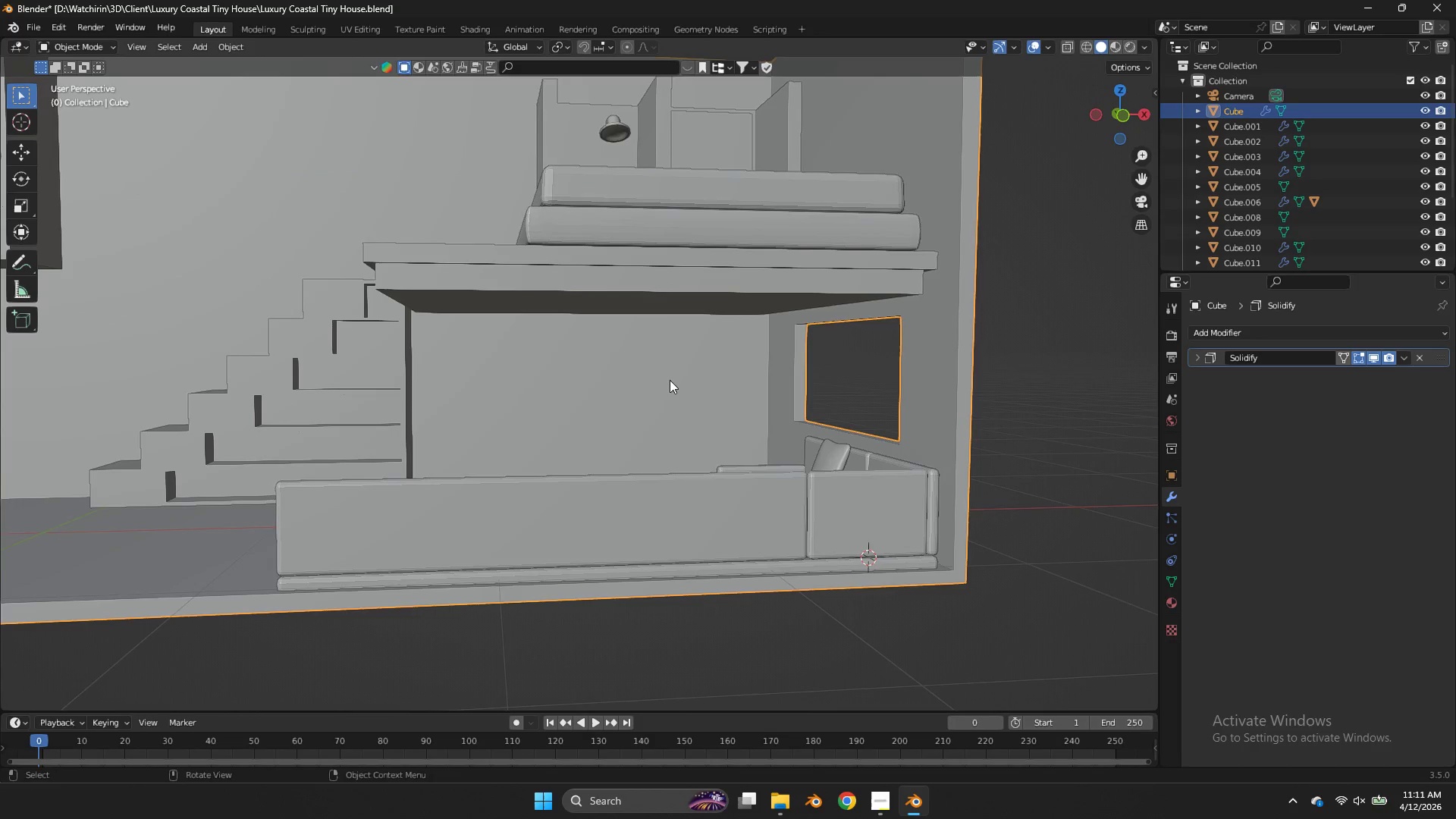 
scroll: coordinate [904, 225], scroll_direction: up, amount: 3.0
 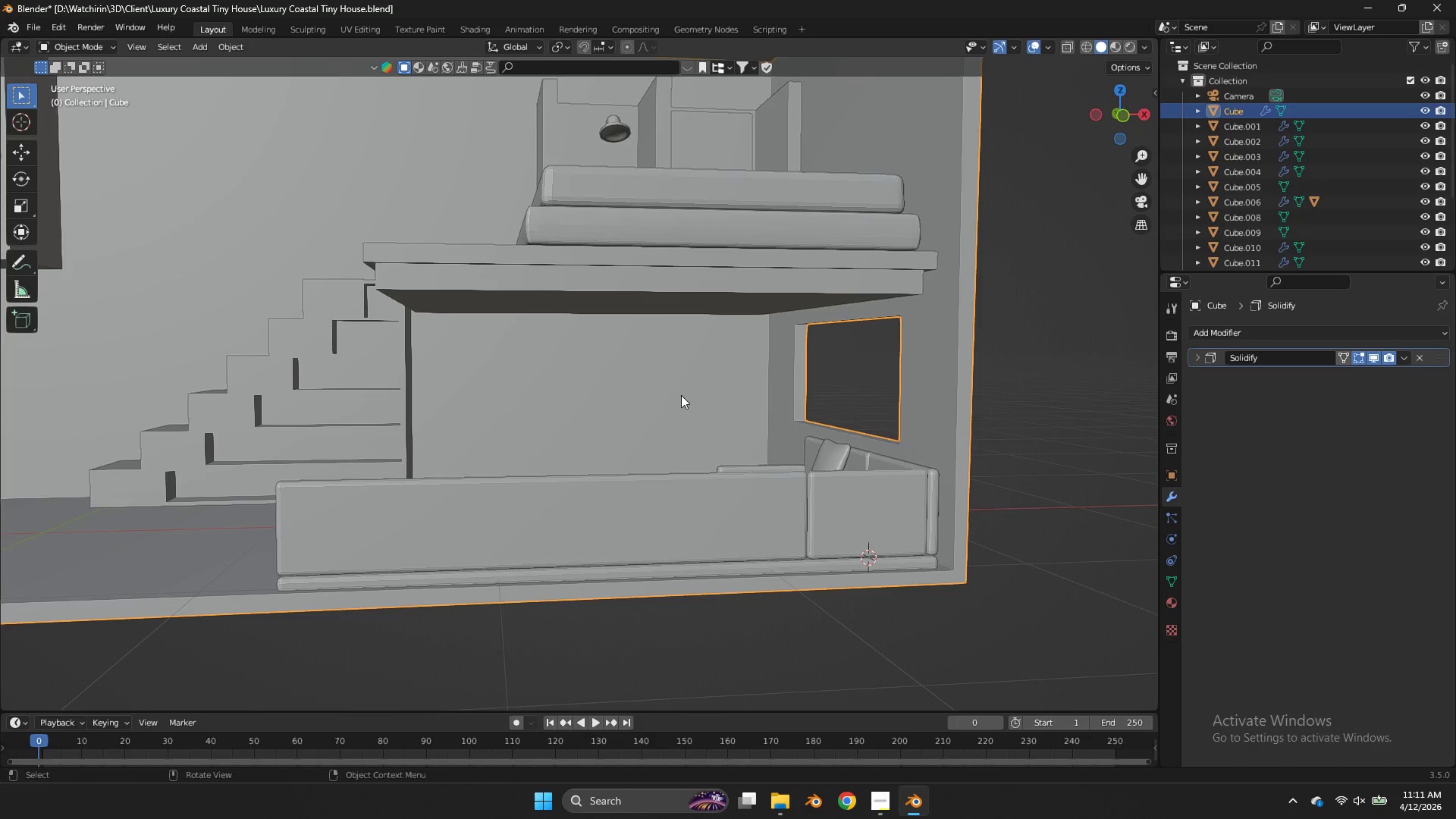 
key(Tab)
 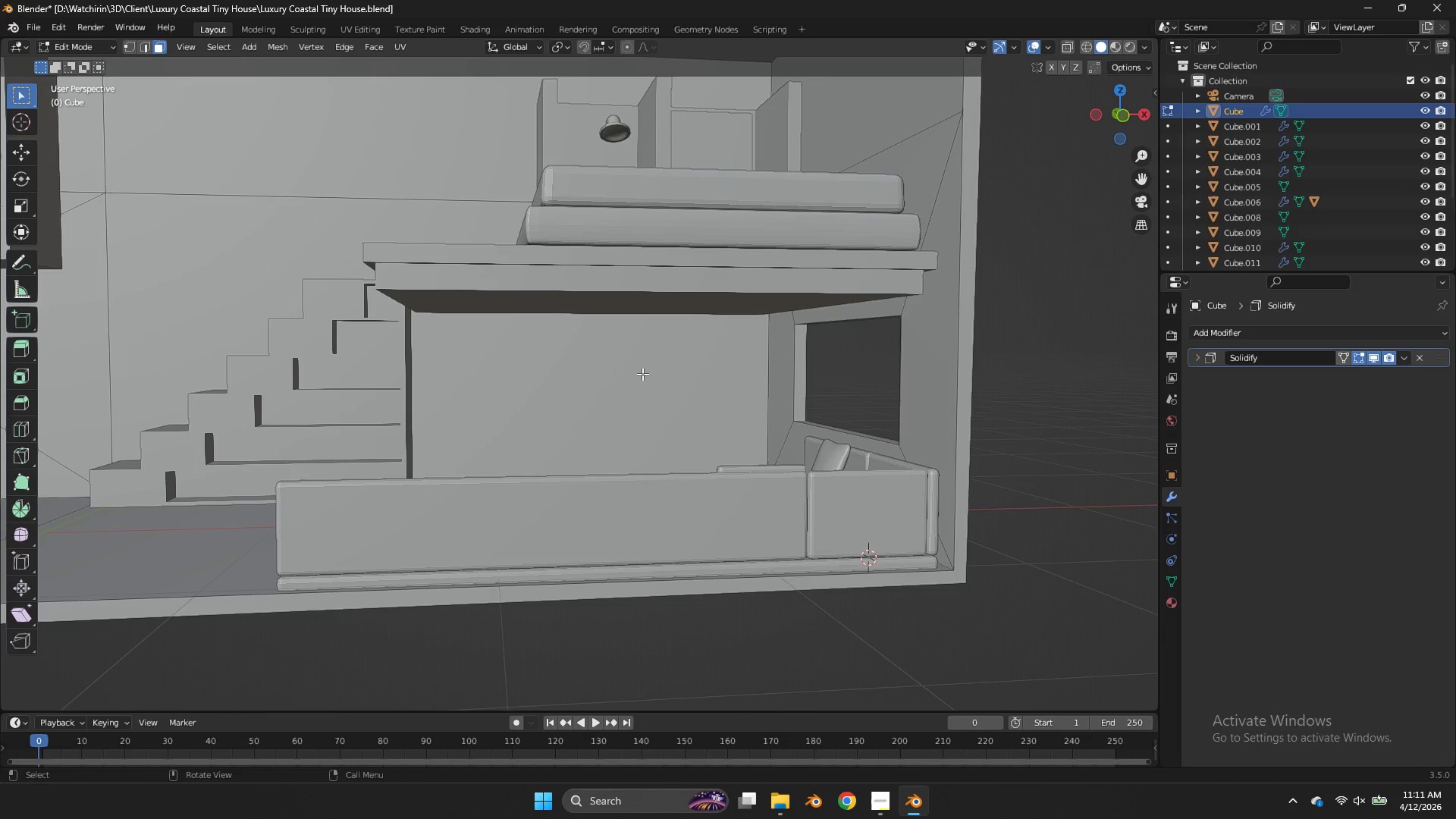 
left_click([641, 375])
 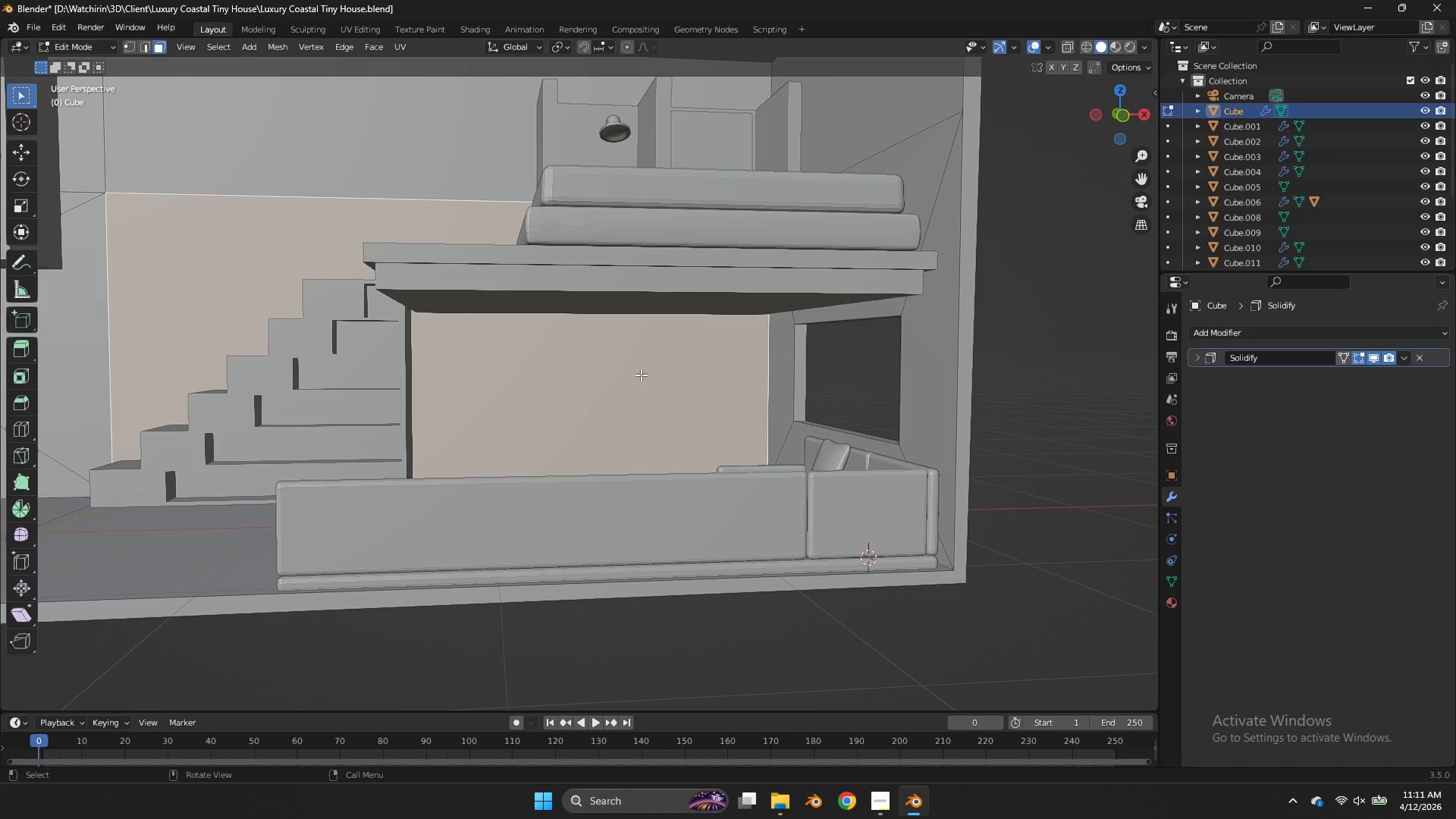 
key(Shift+ShiftLeft)
 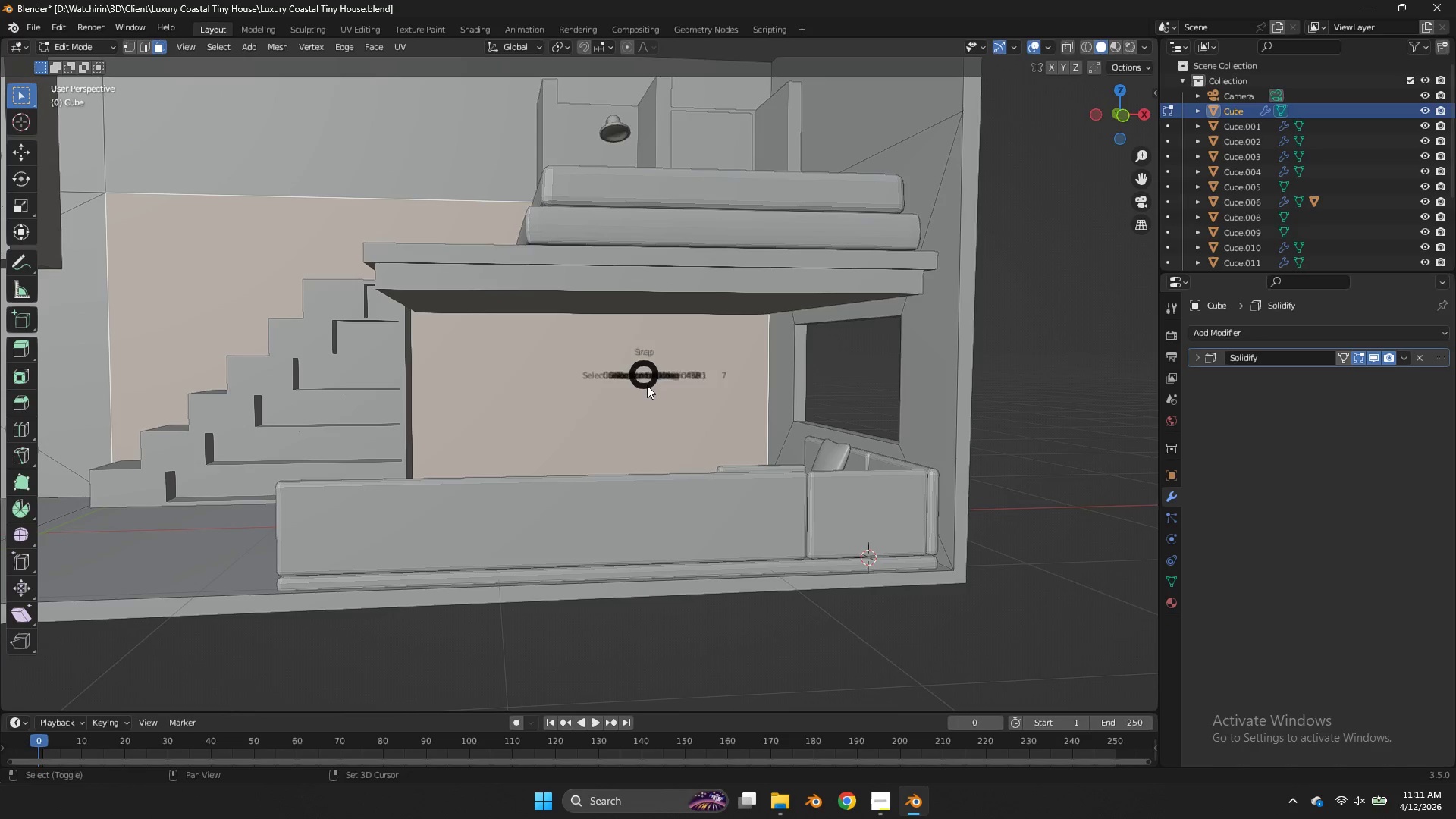 
key(Shift+S)
 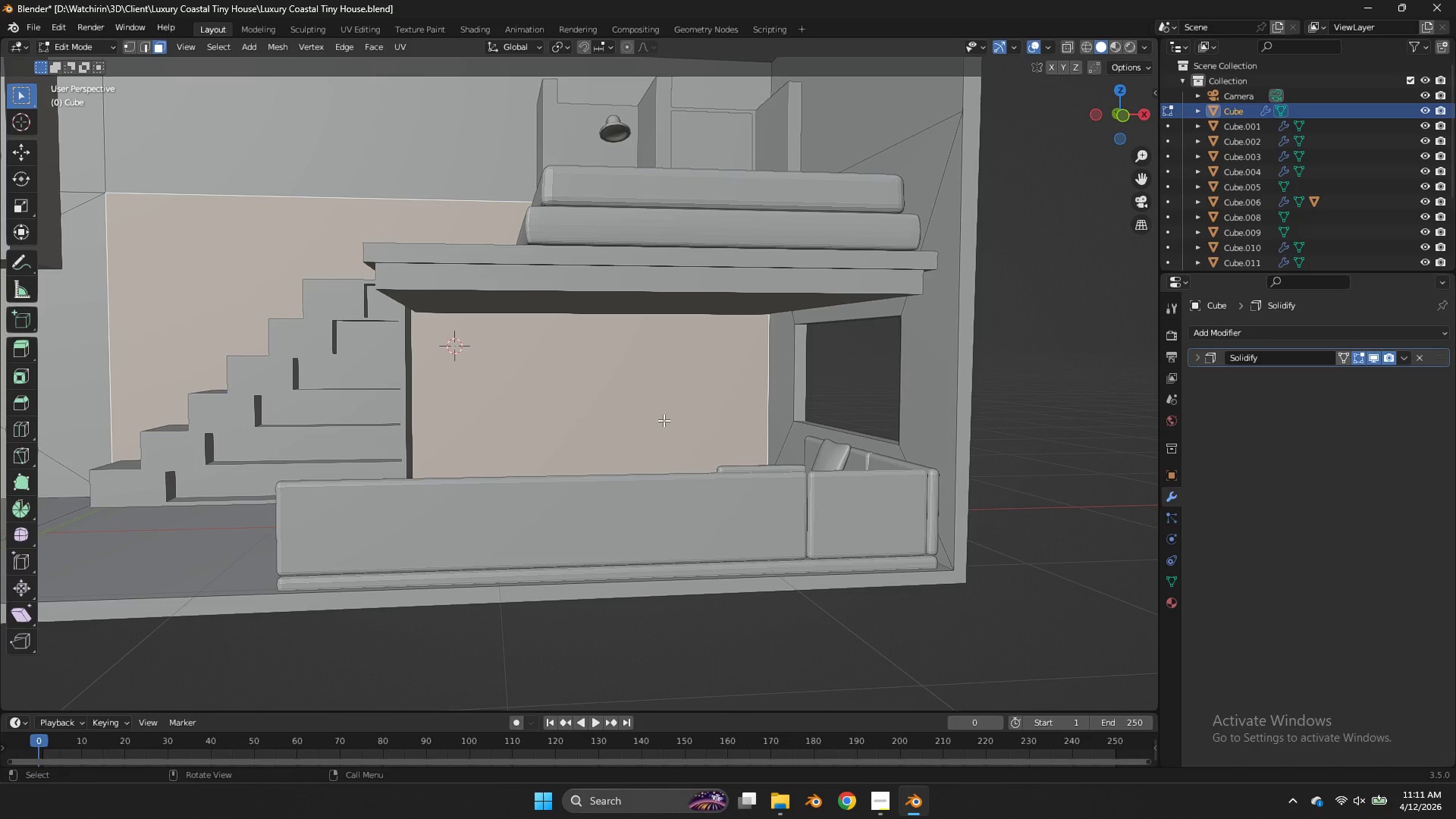 
key(Tab)
 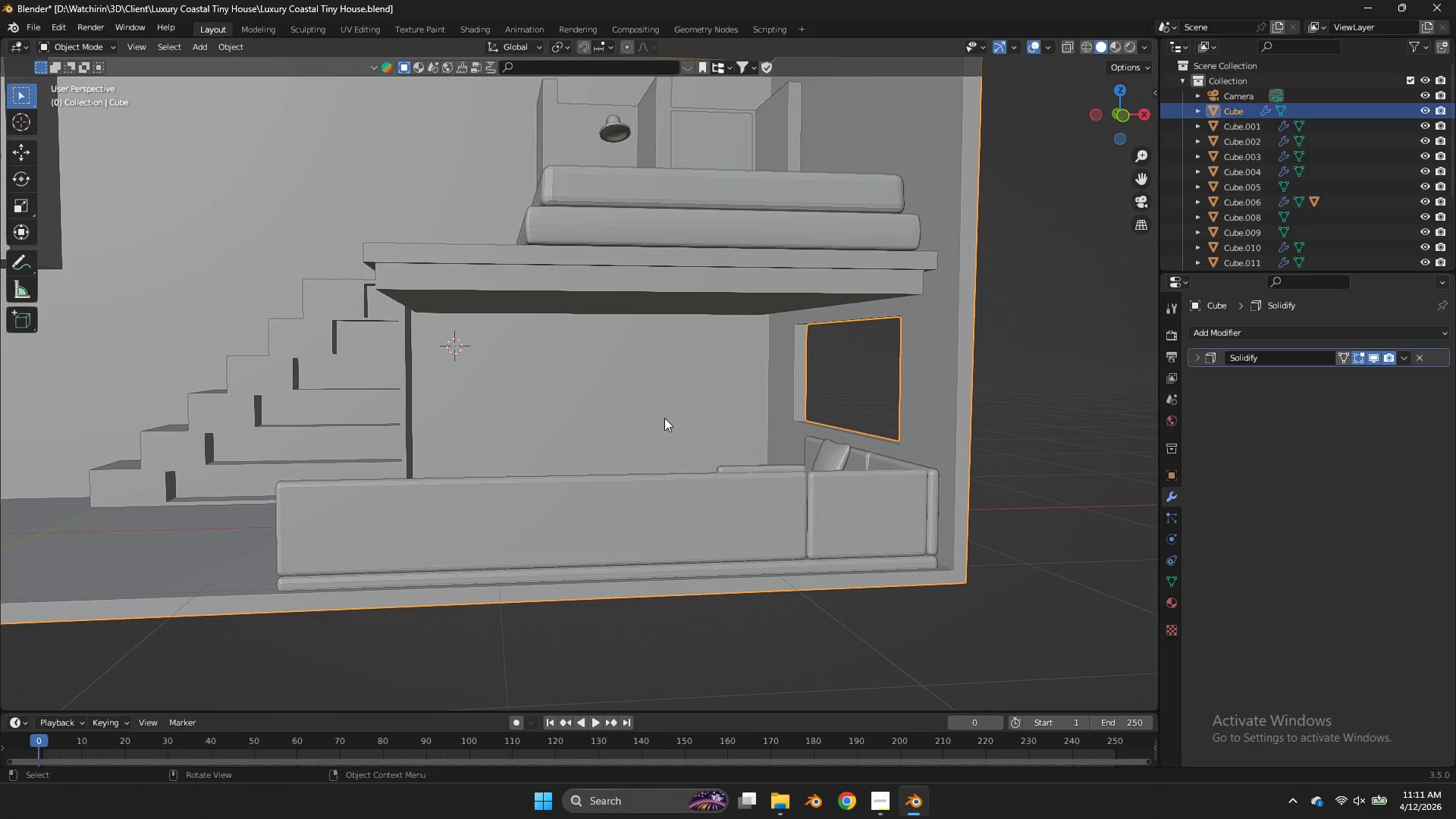 
key(Shift+ShiftLeft)
 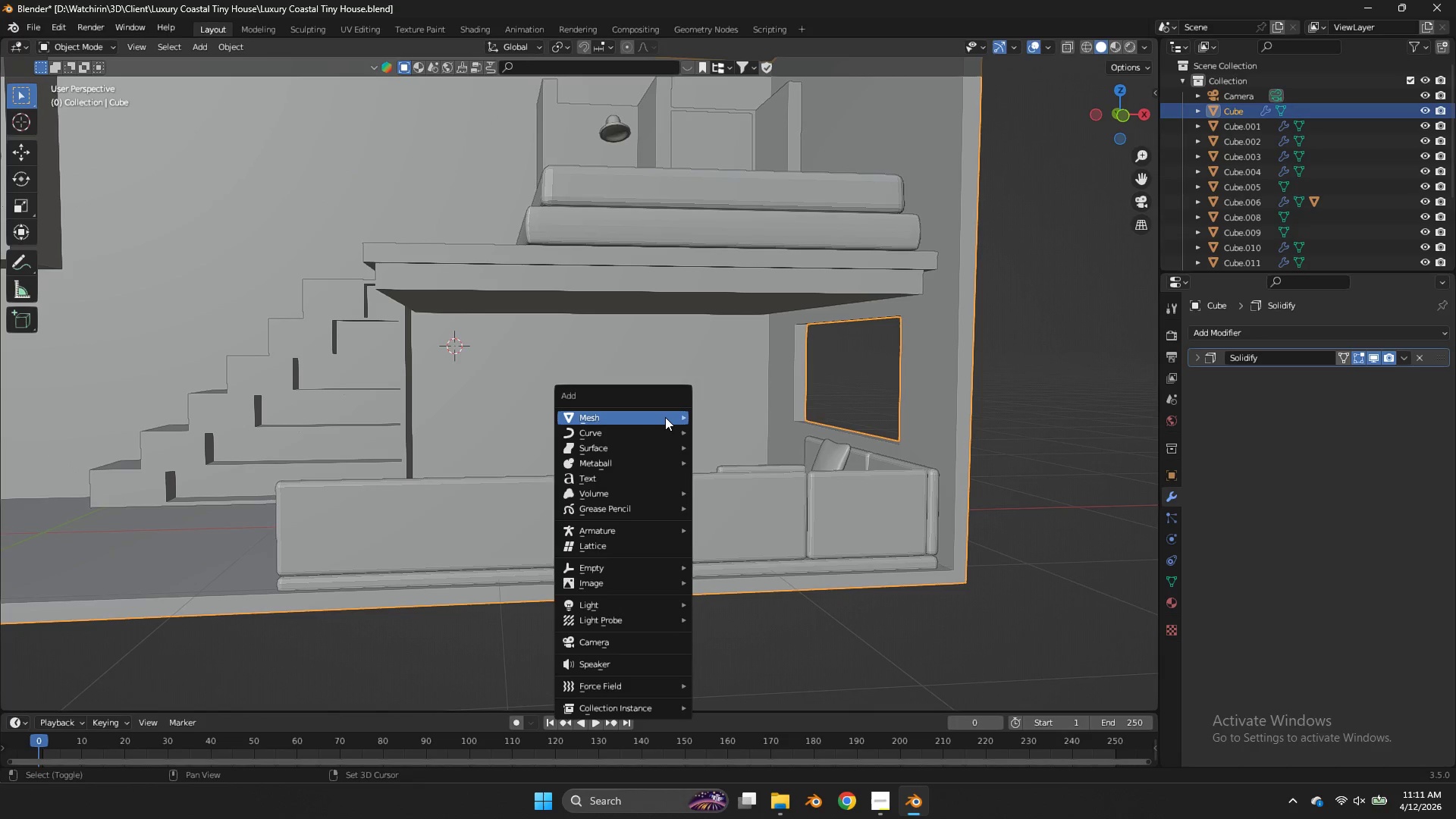 
key(Shift+A)
 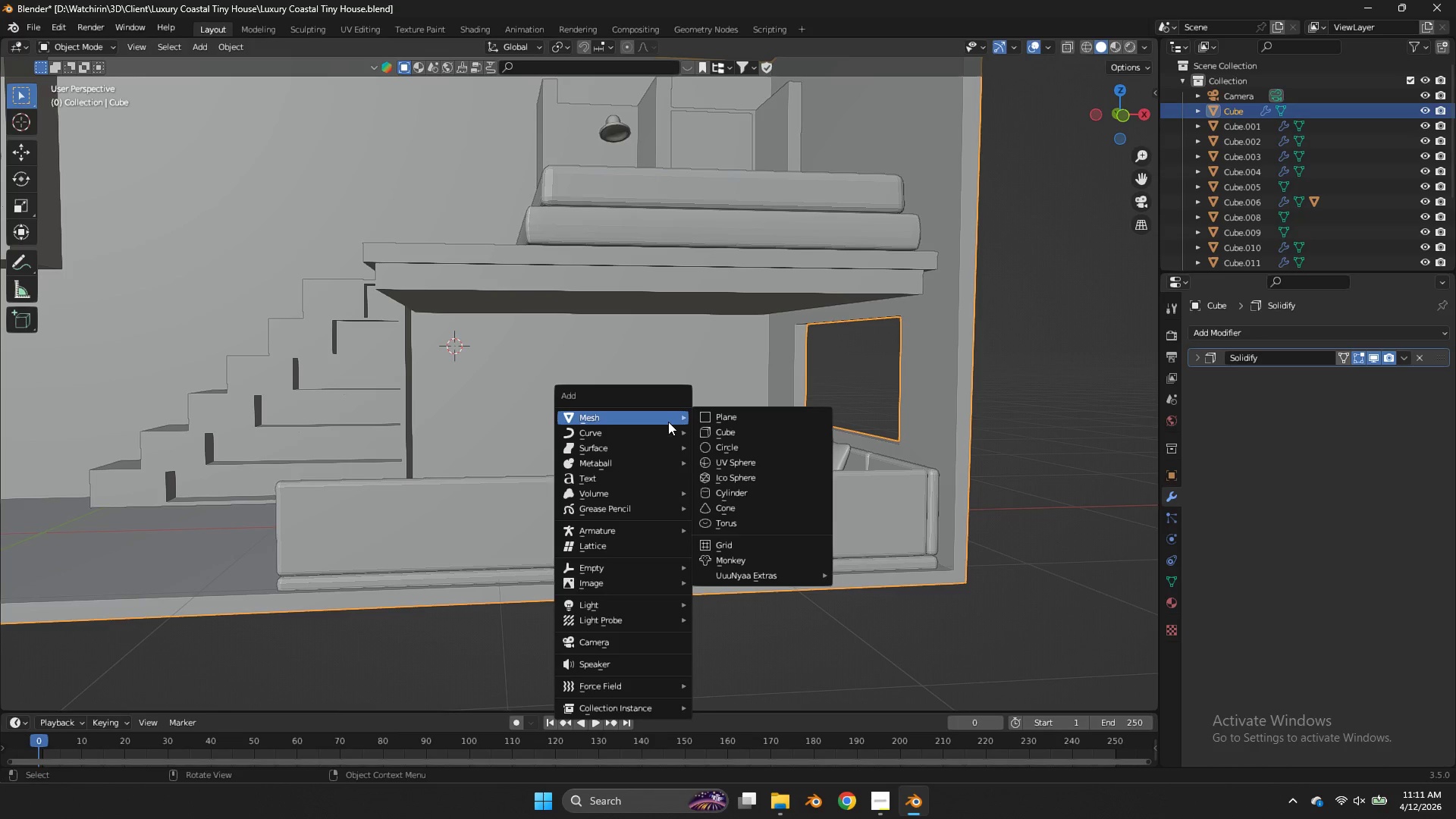 
left_click([727, 437])
 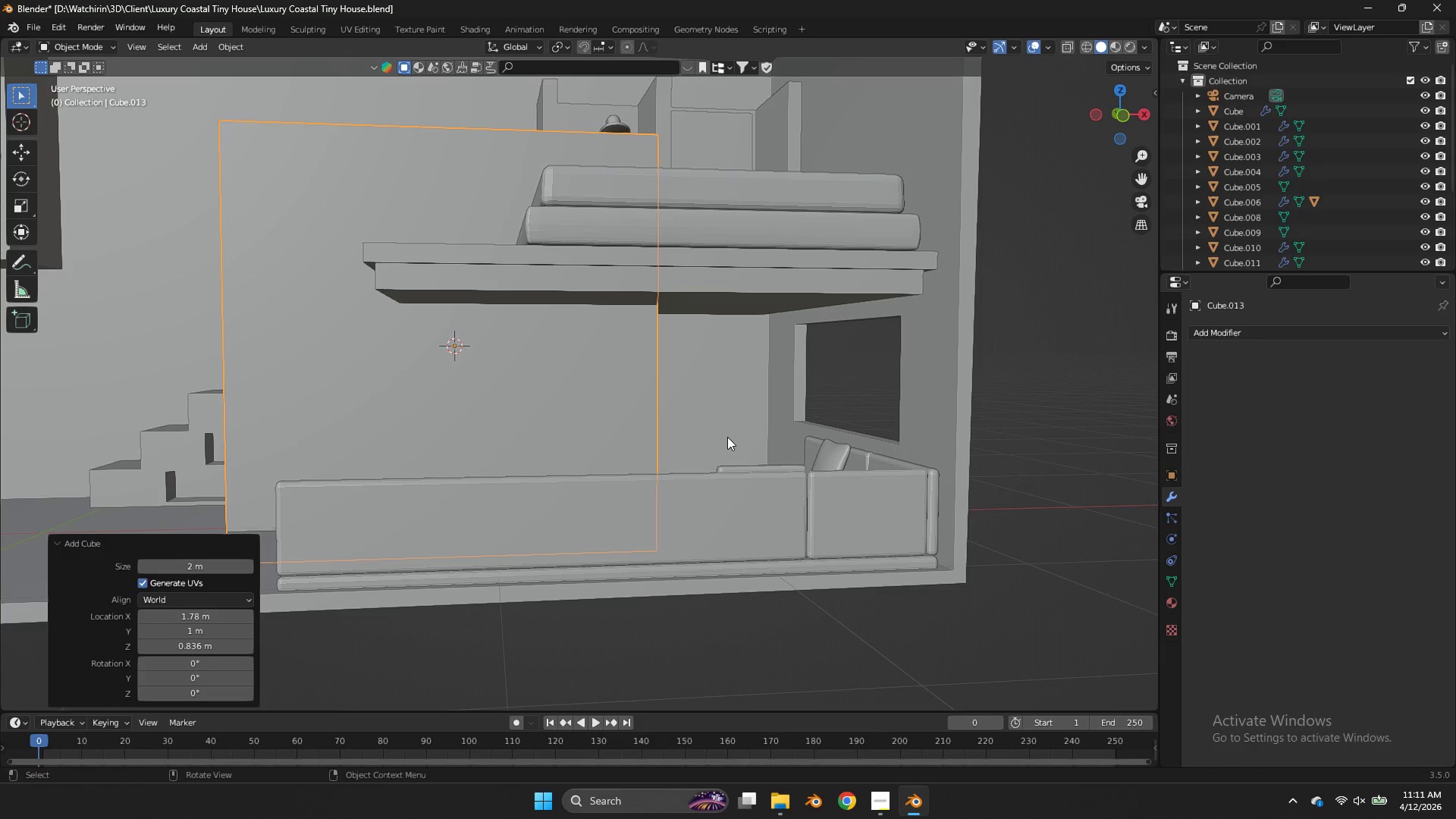 
key(NumpadDivide)
 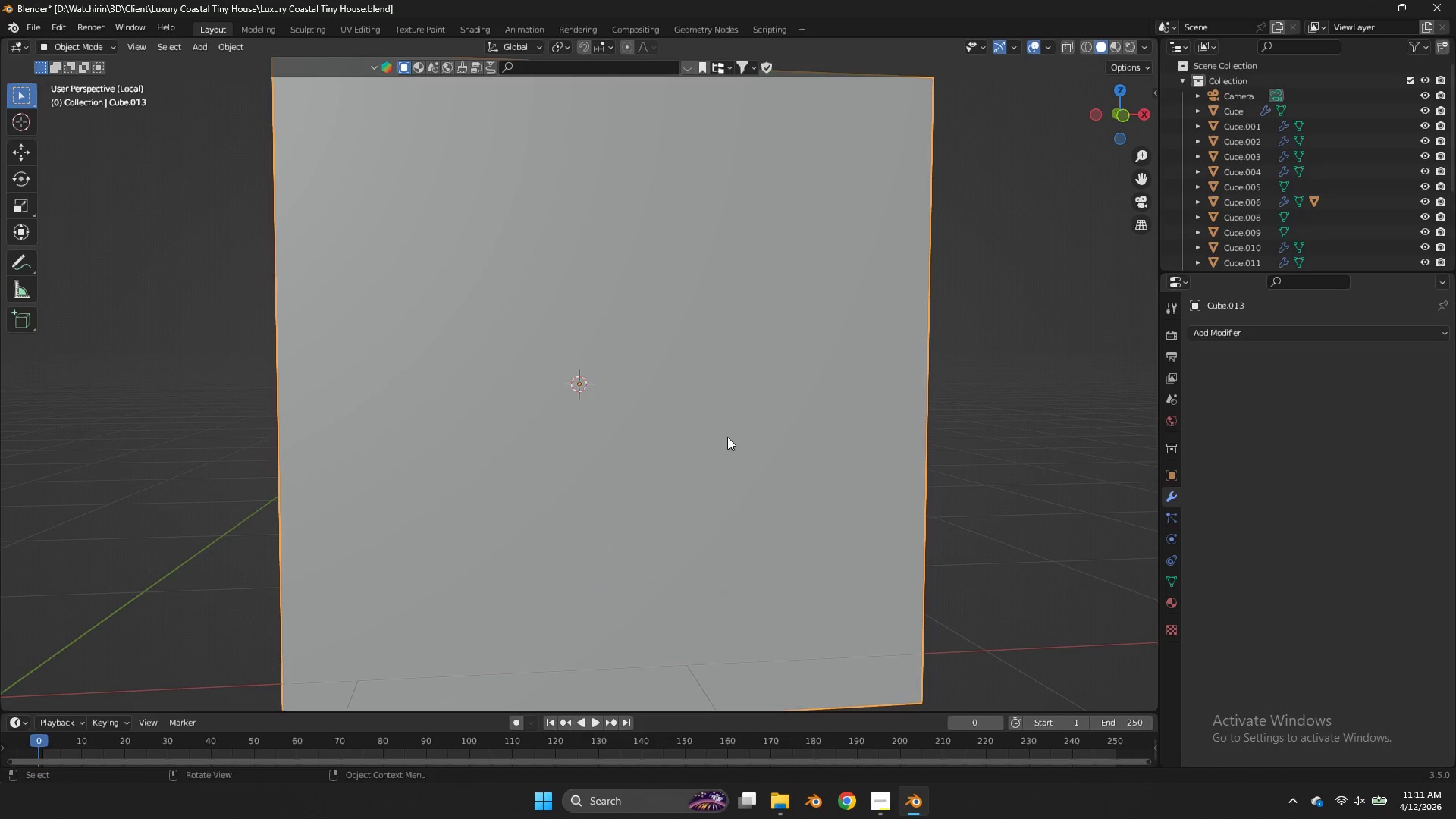 
key(Tab)
 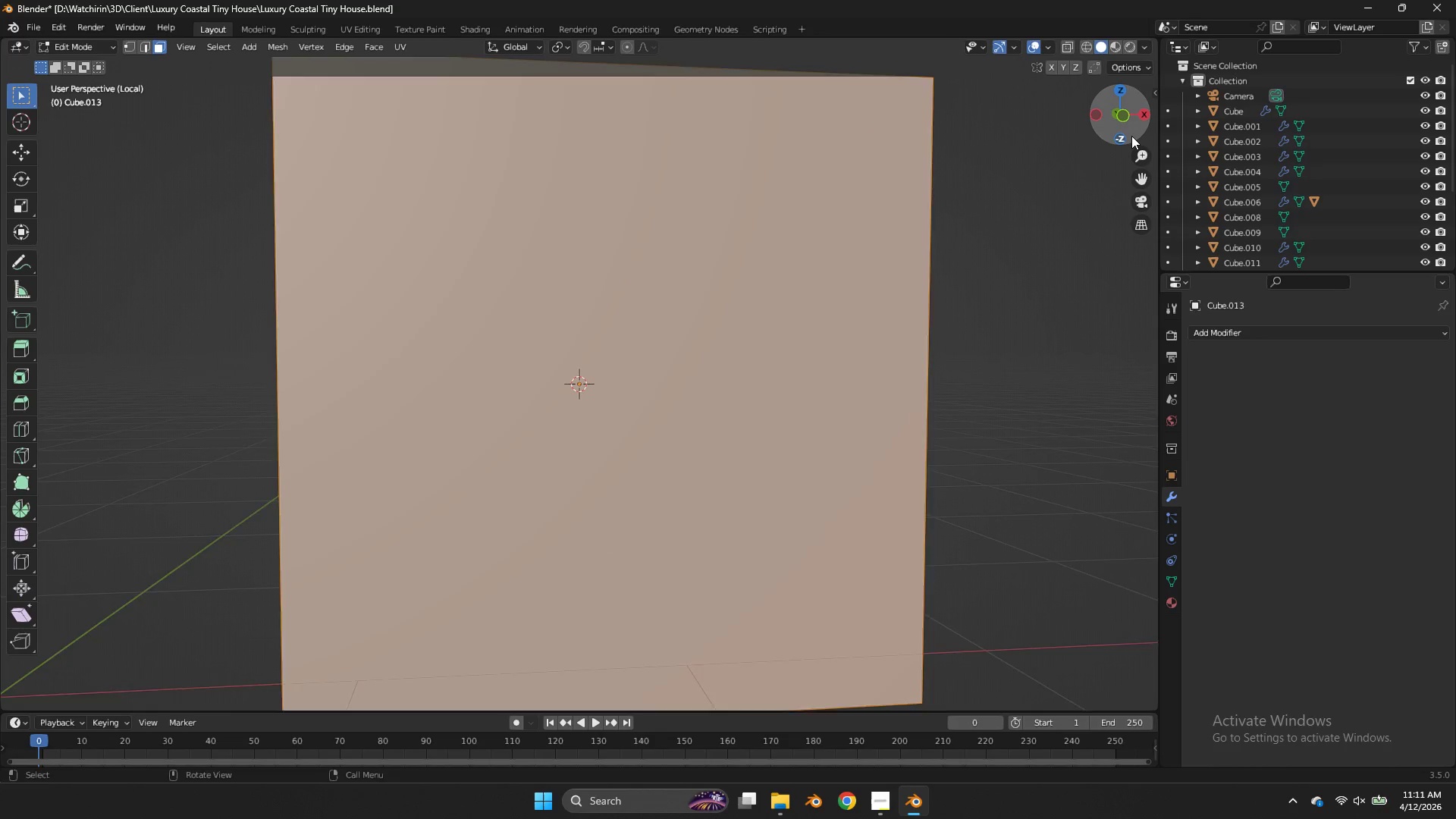 
scroll: coordinate [1131, 136], scroll_direction: down, amount: 2.0
 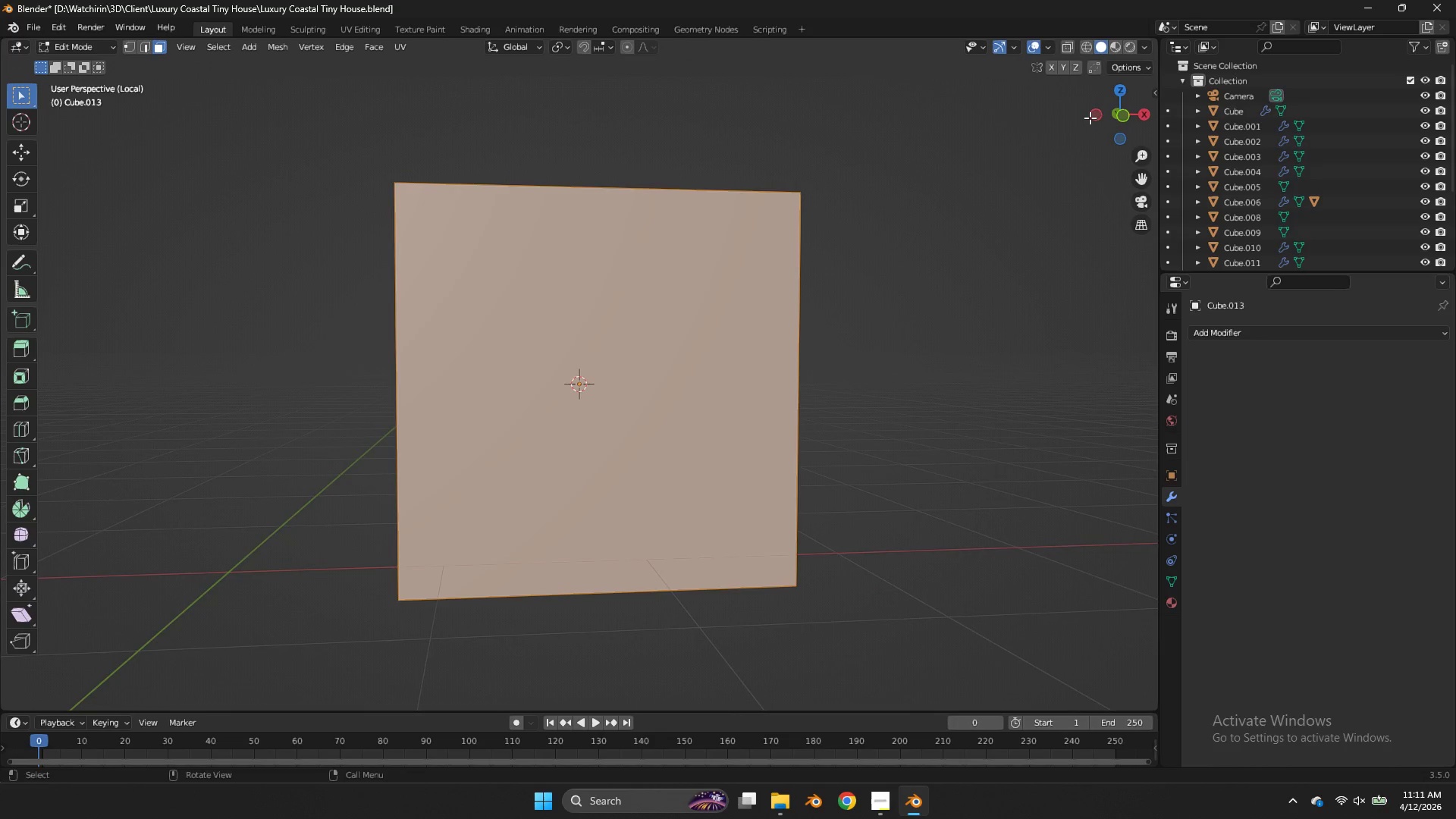 
left_click([1090, 118])
 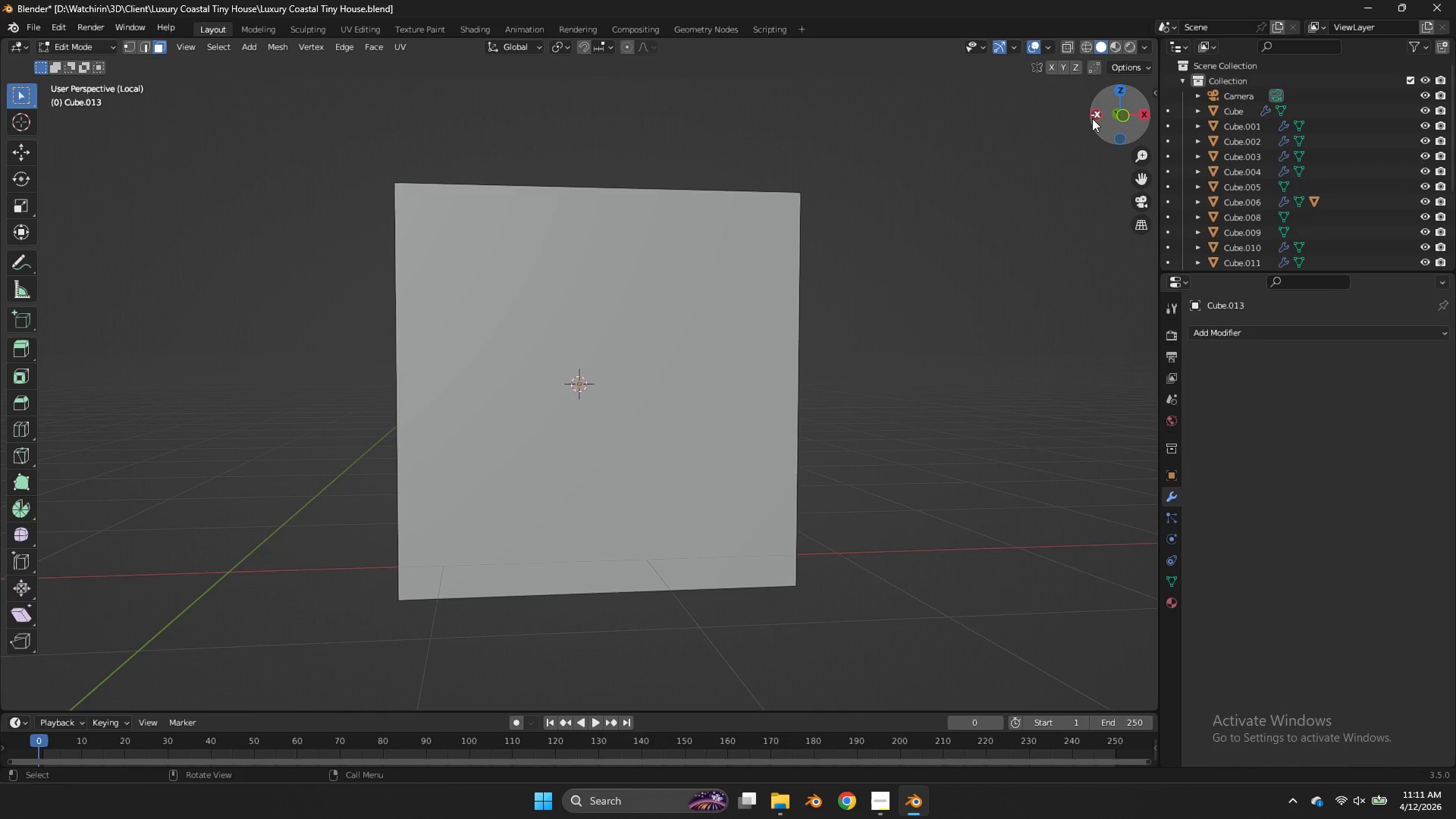 
key(Control+ControlLeft)
 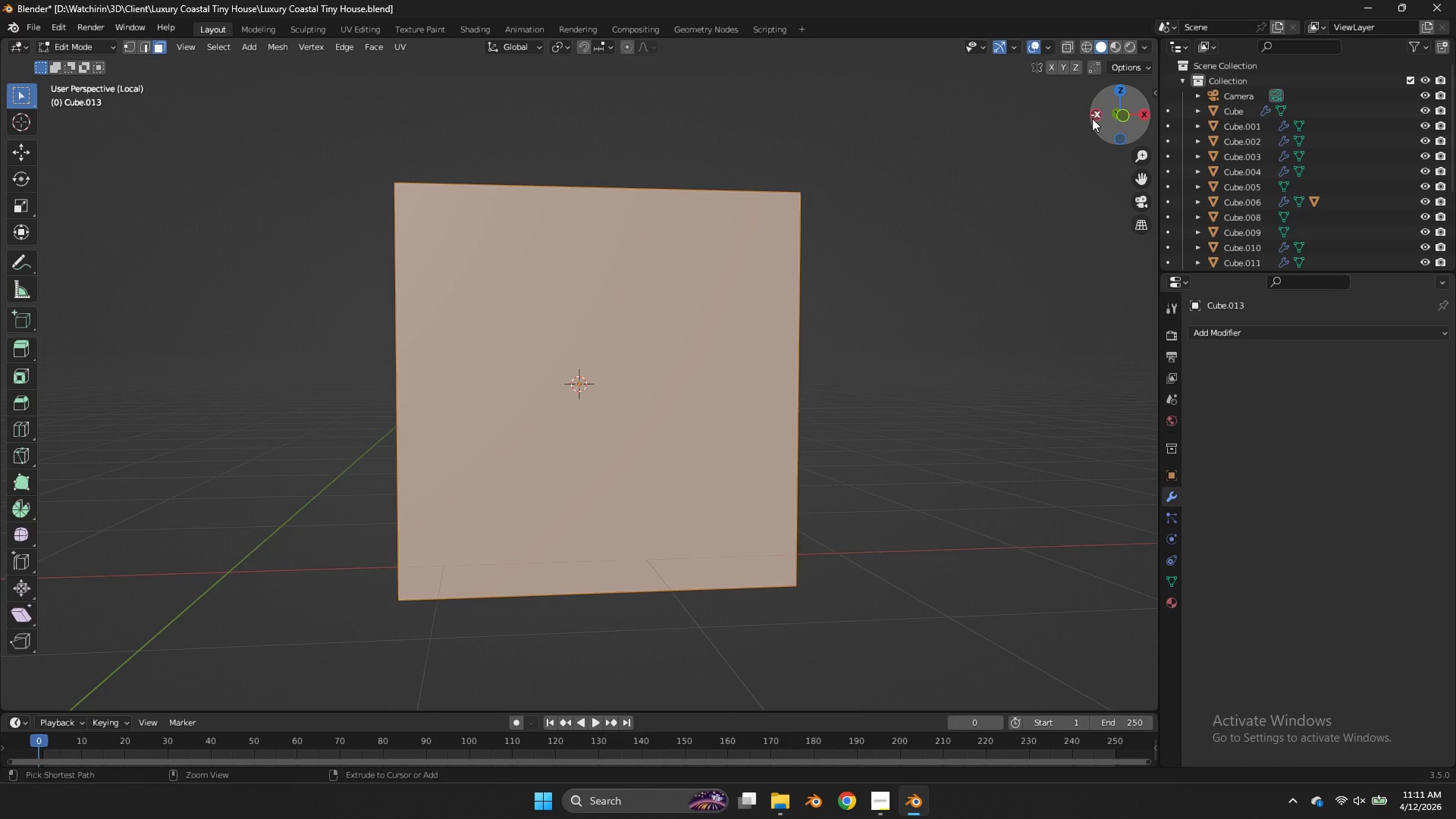 
key(Control+Z)
 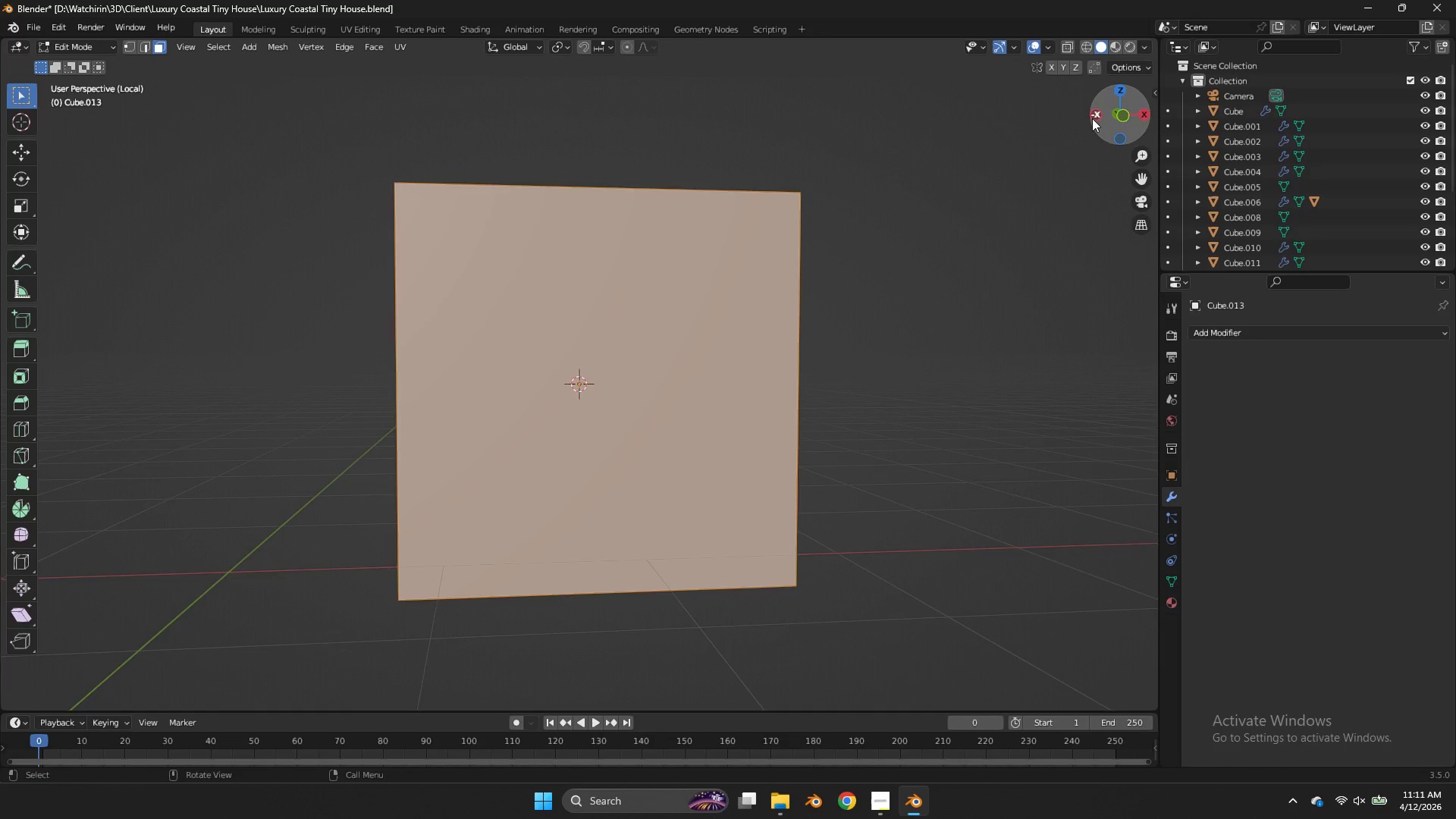 
left_click([1092, 118])
 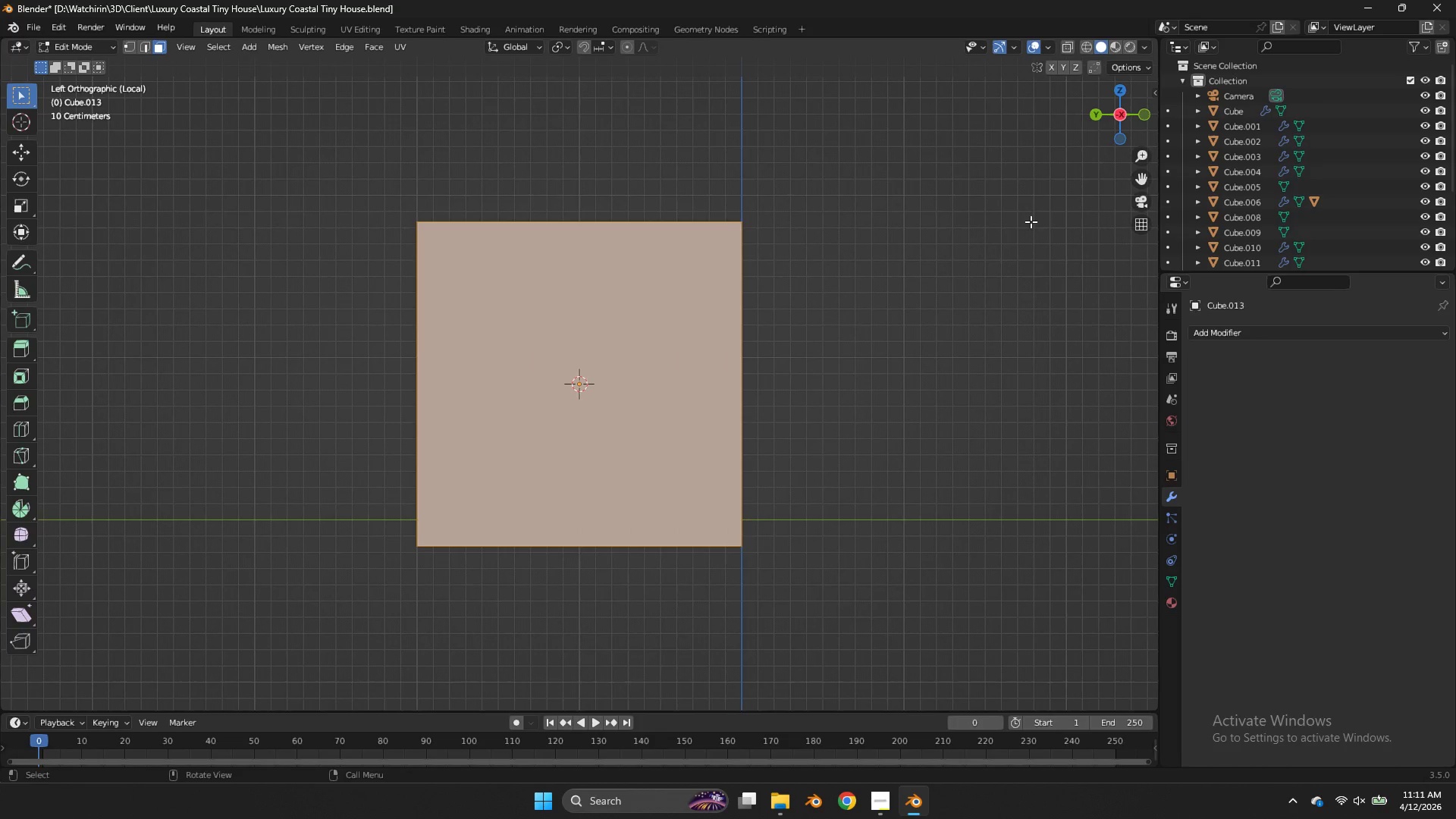 
type(zsy)
 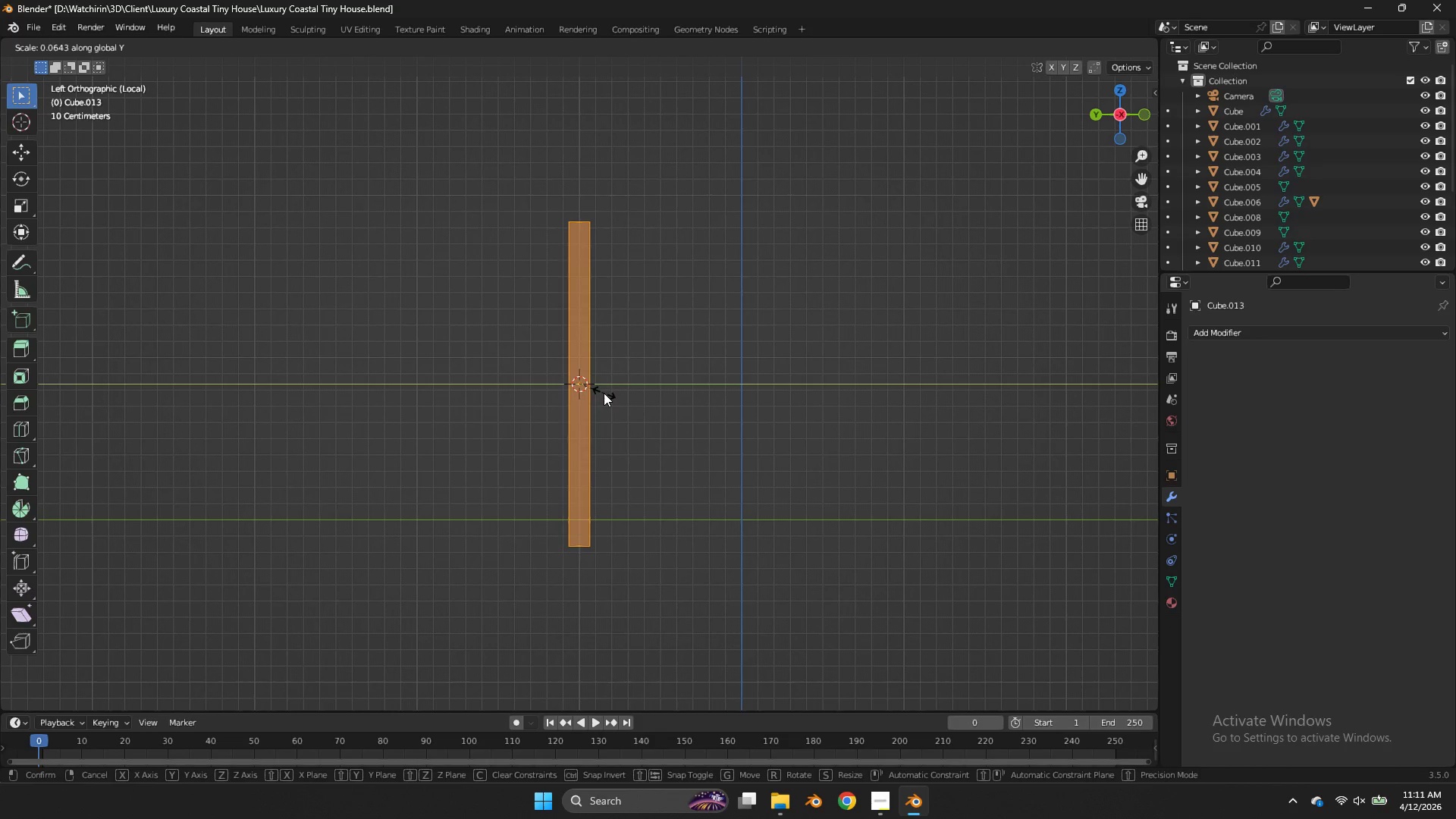 
left_click([601, 394])
 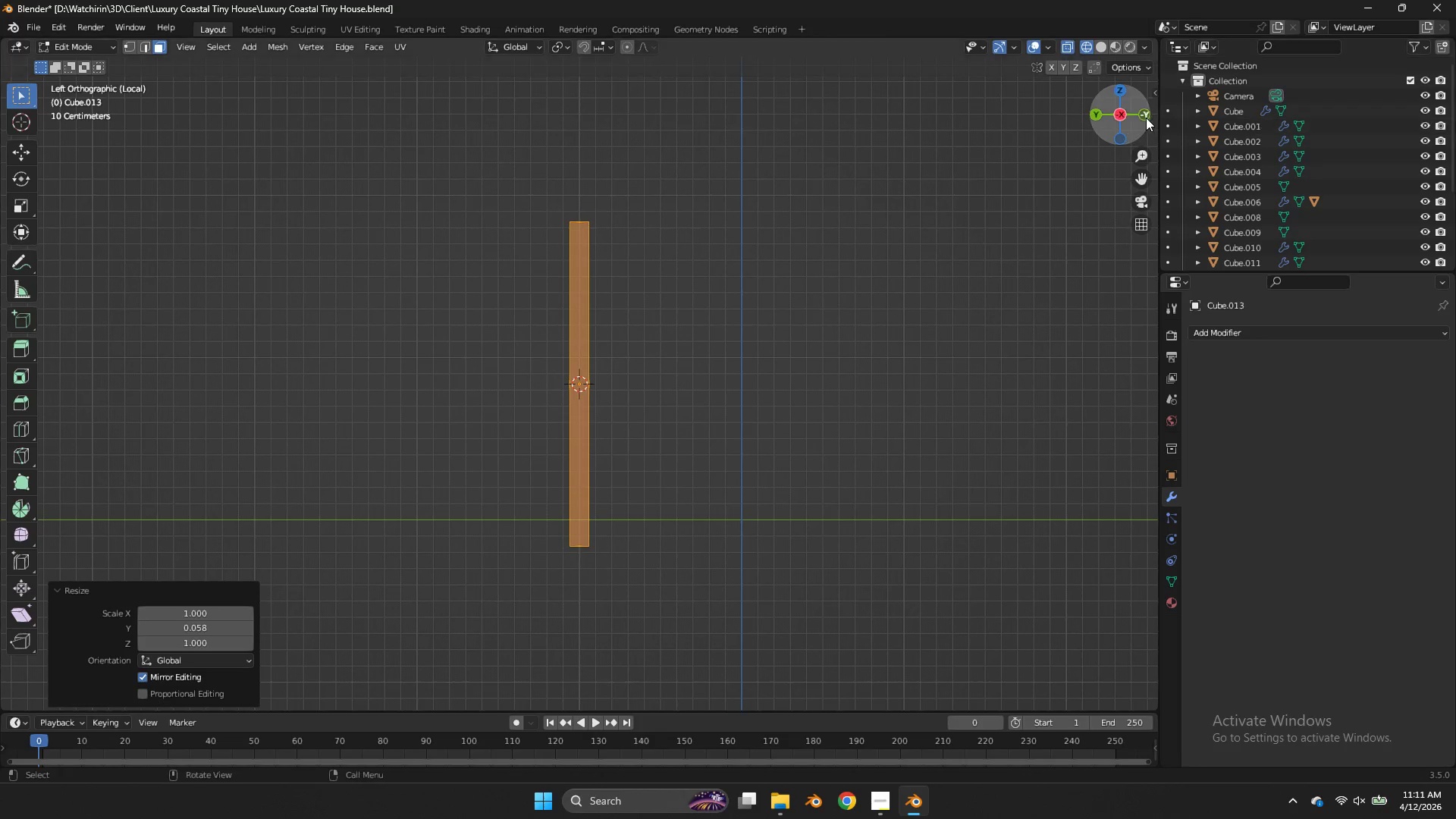 
left_click([1138, 111])
 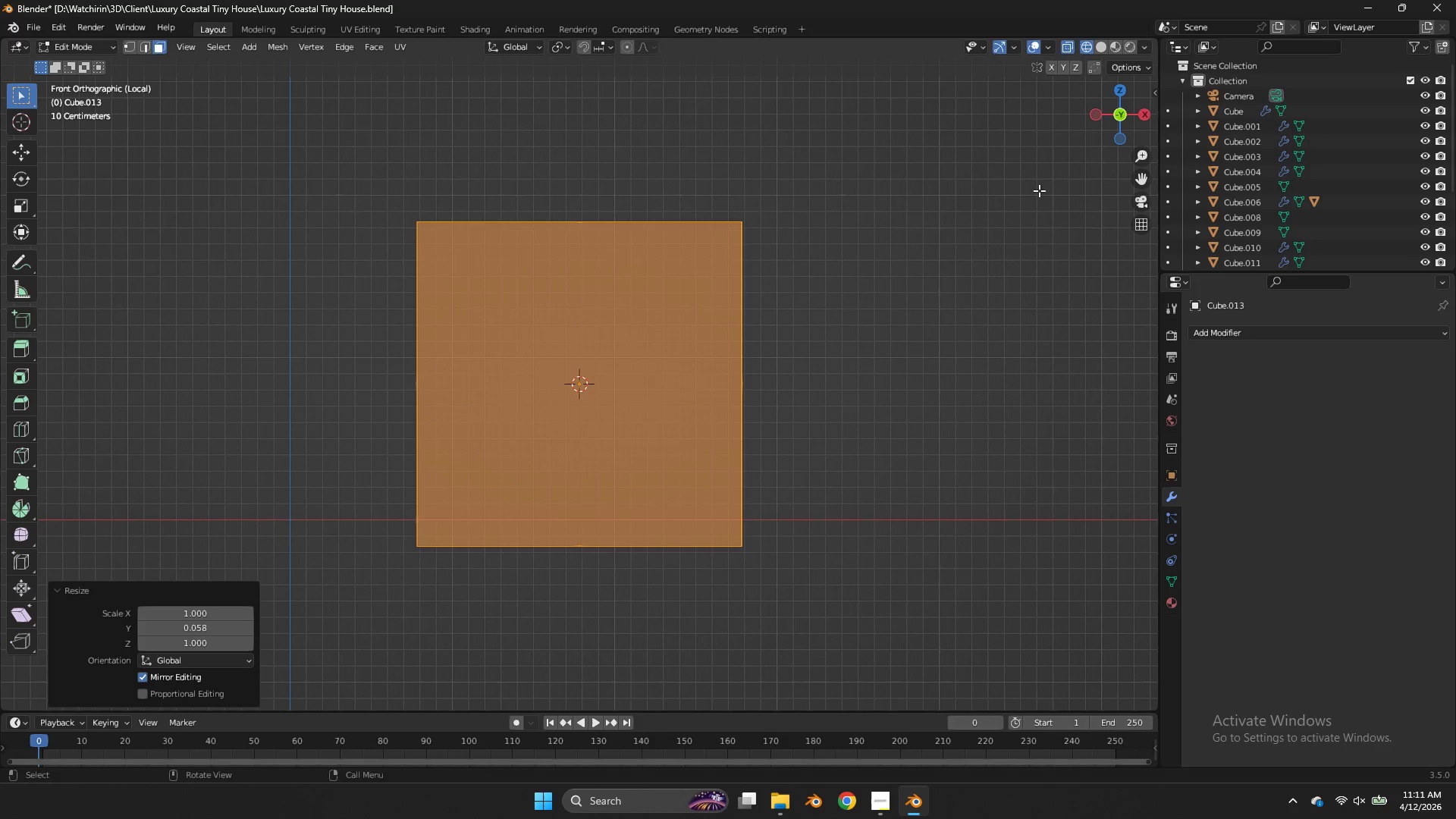 
key(S)
 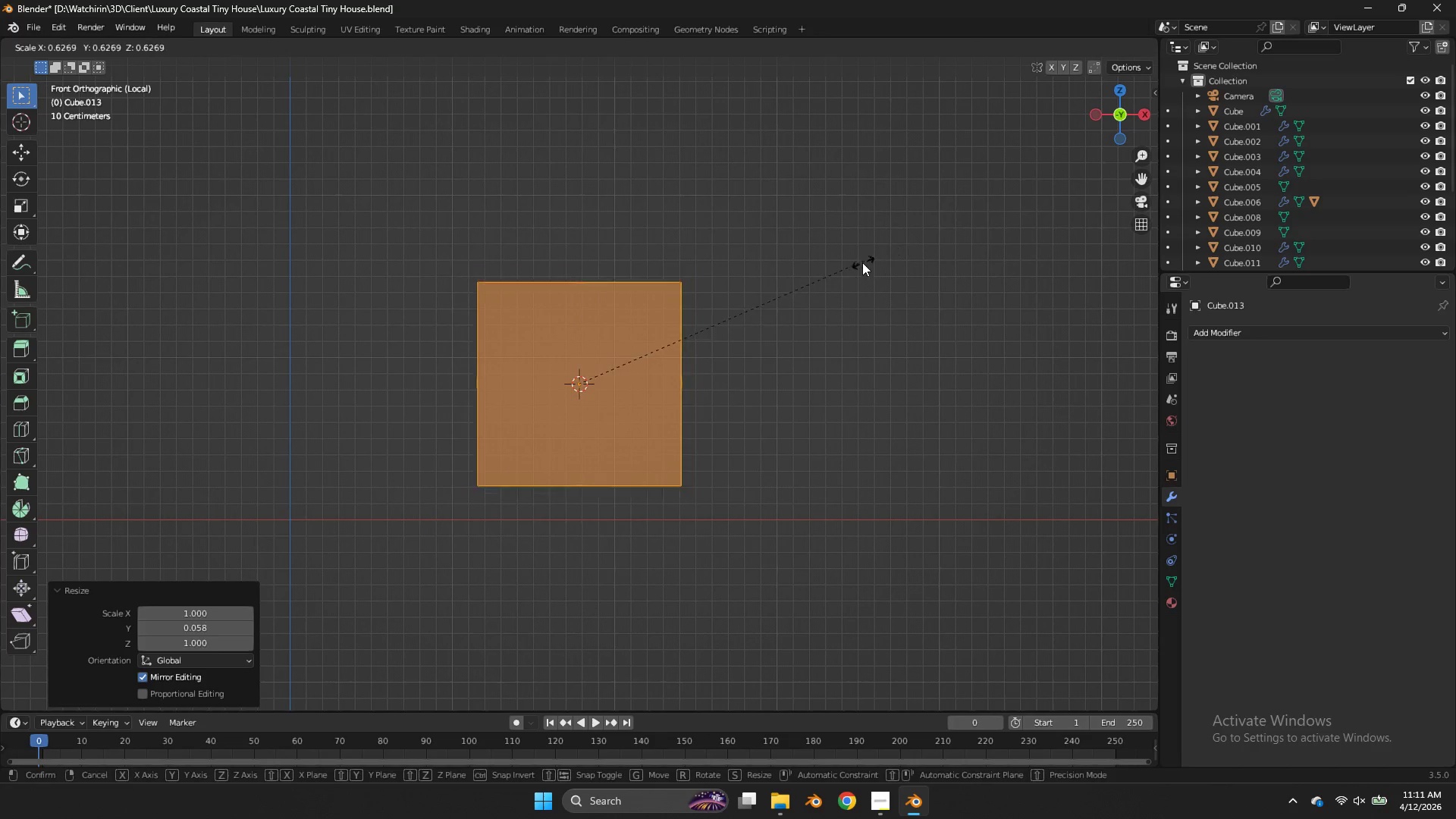 
left_click([862, 262])
 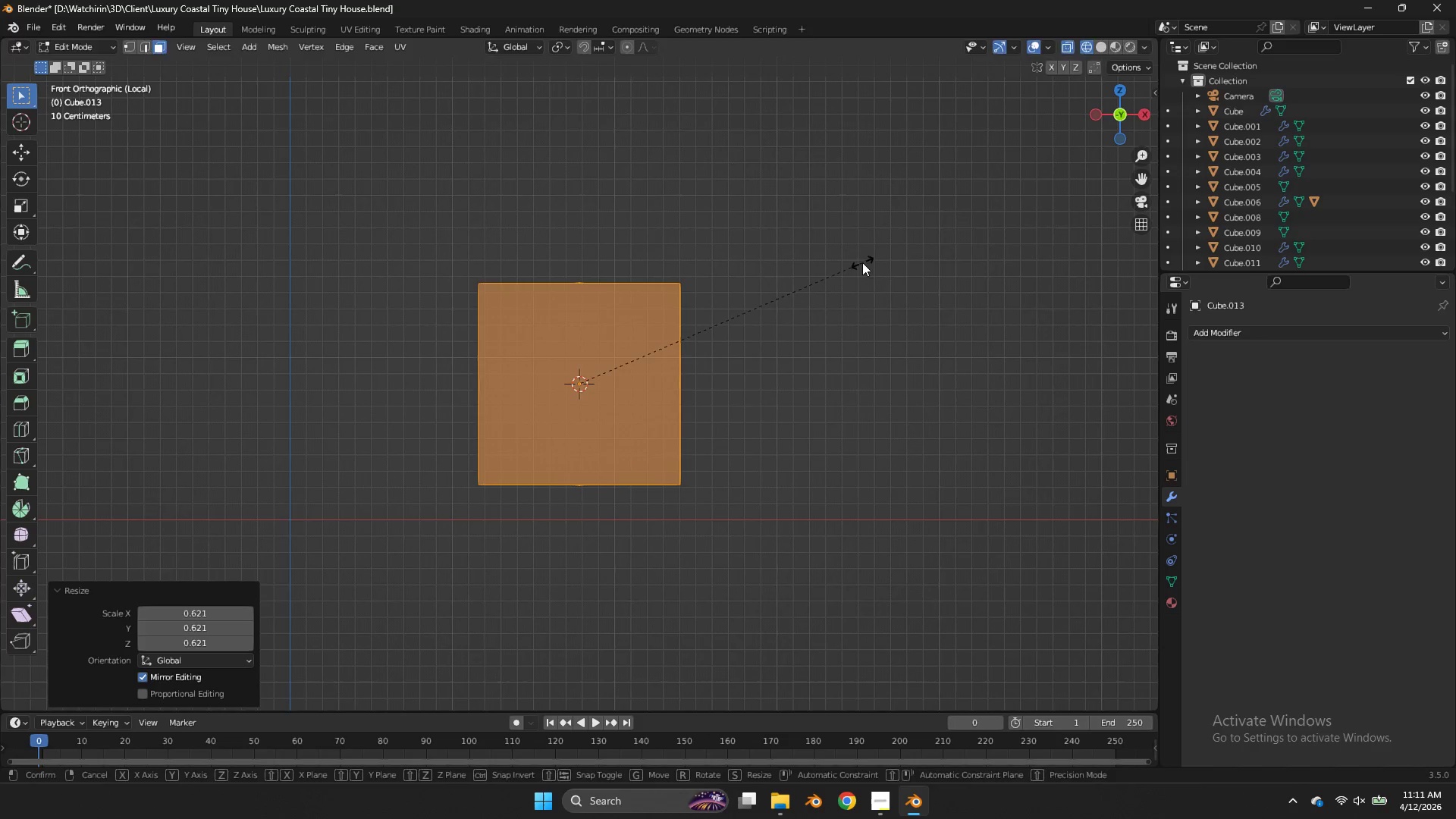 
type(sx)
 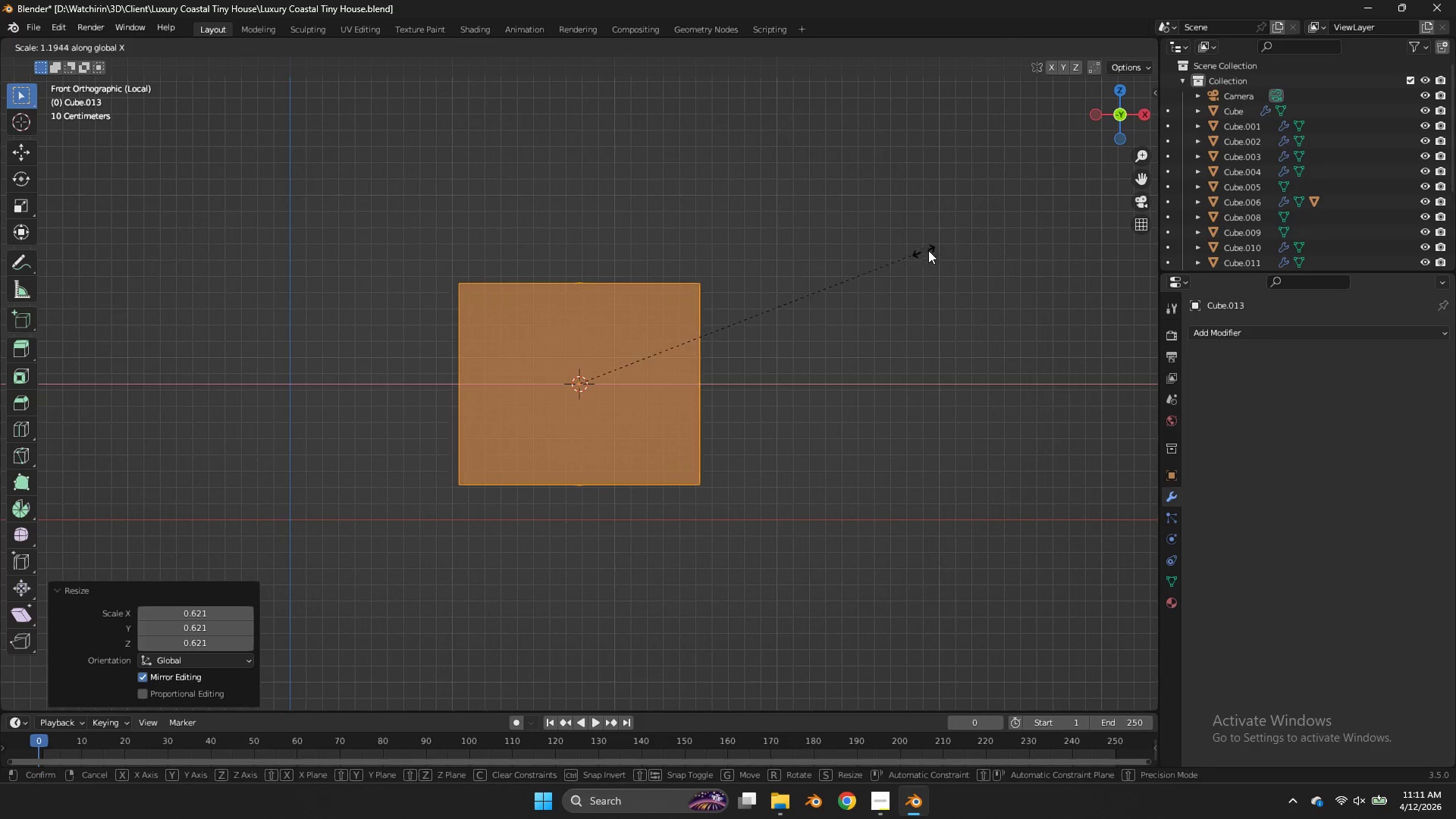 
left_click([943, 247])
 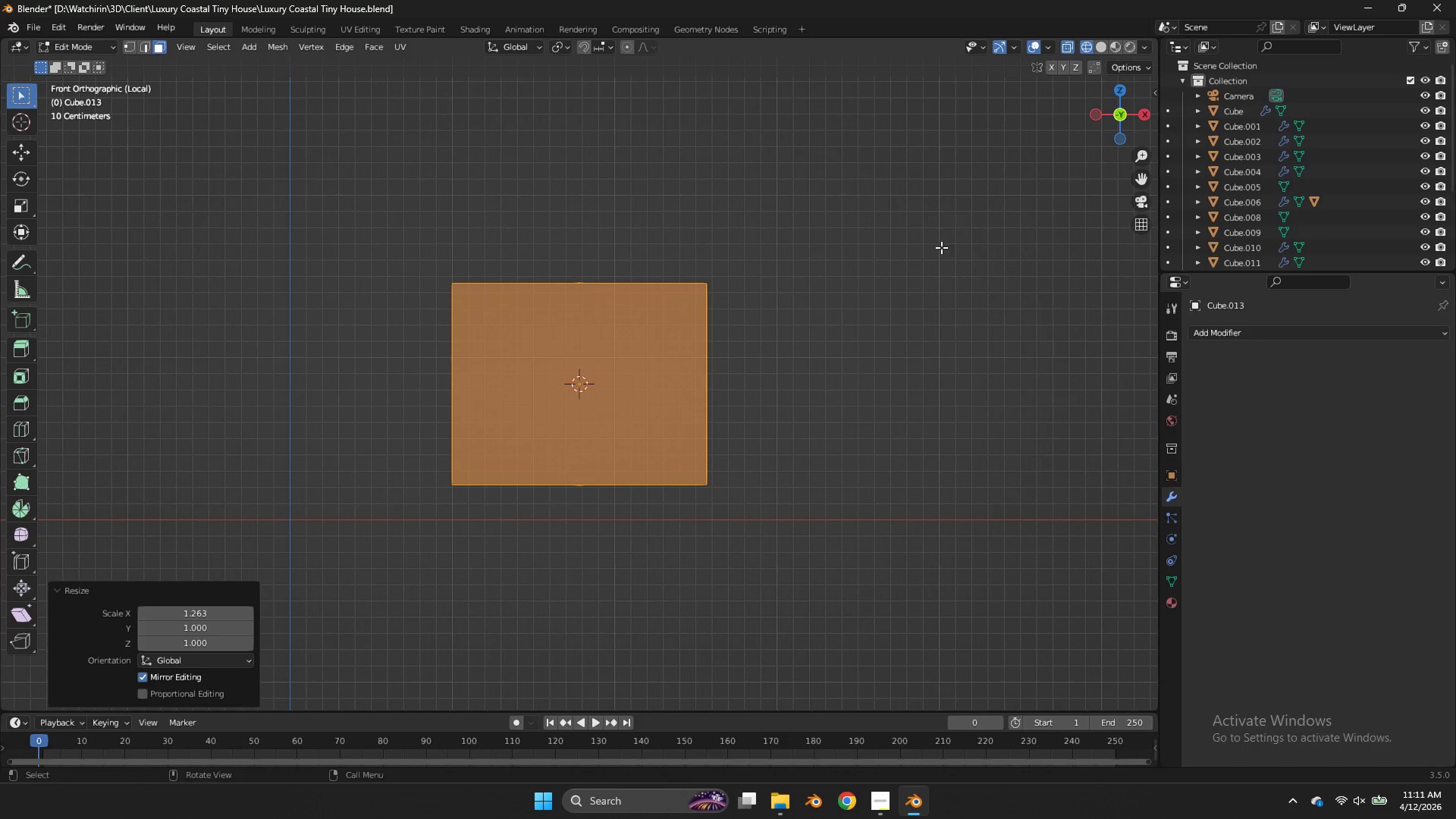 
key(Z)
 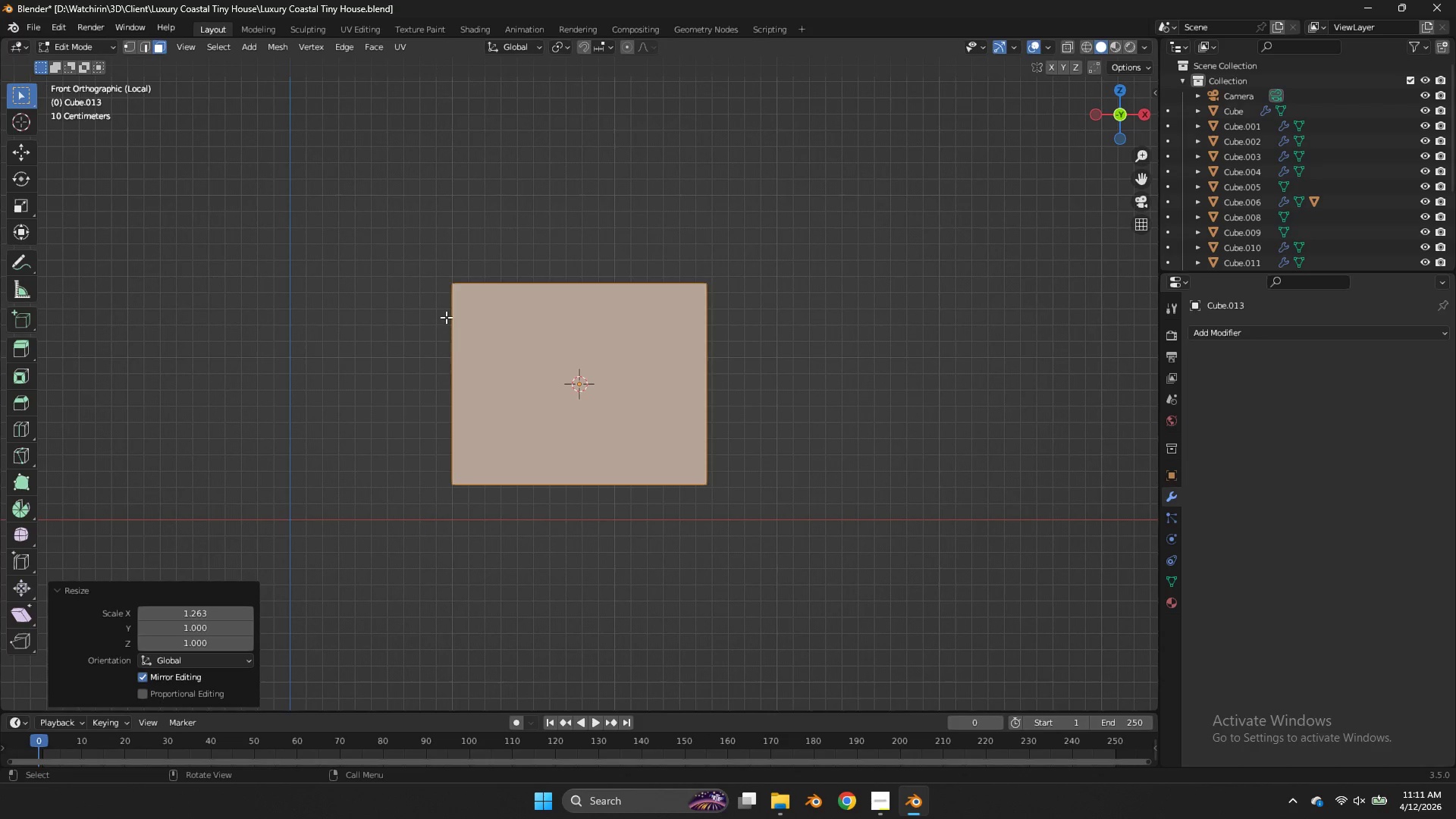 
double_click([548, 347])
 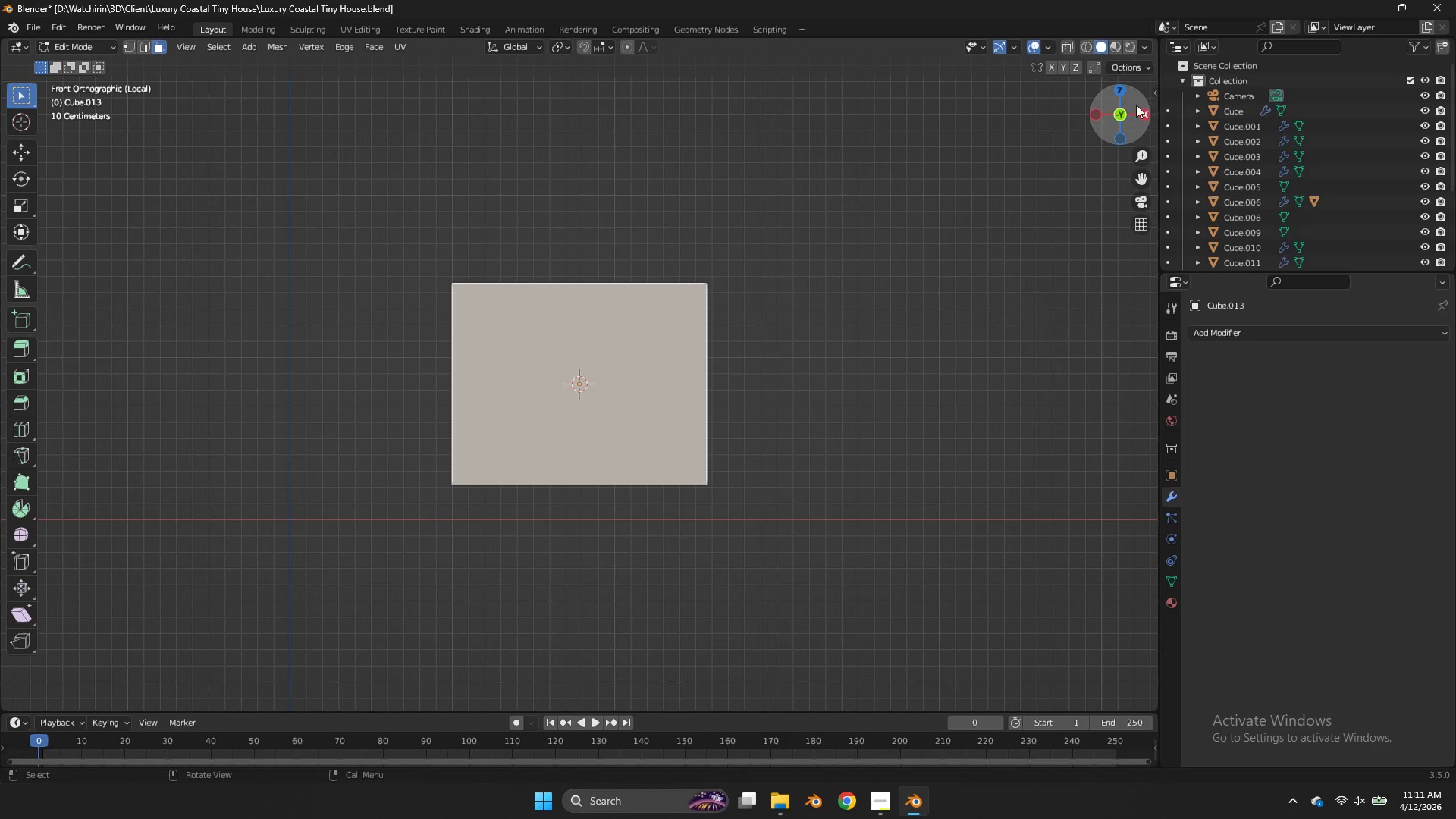 
left_click_drag(start_coordinate=[1116, 115], to_coordinate=[44, 175])
 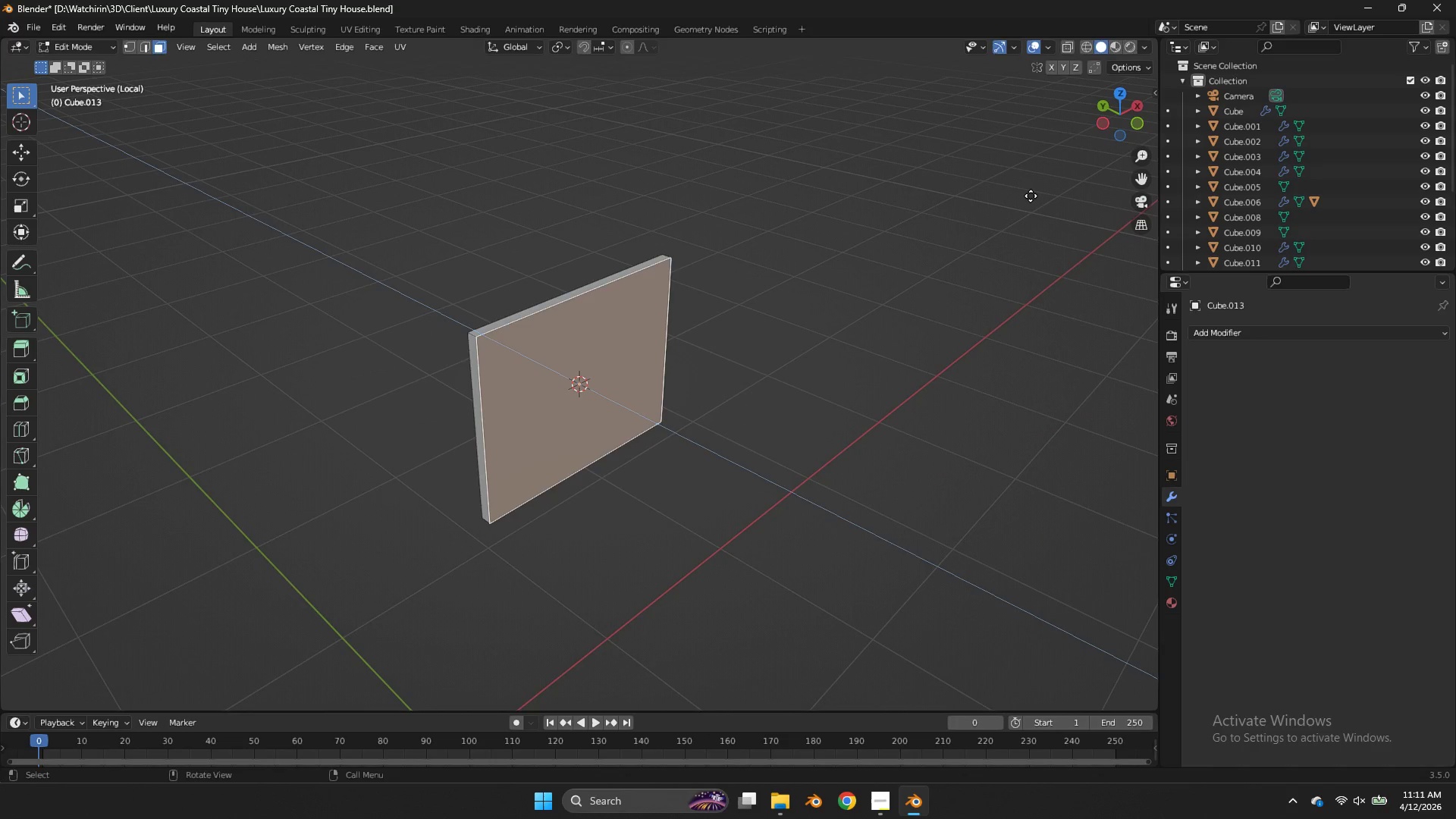 
key(E)
 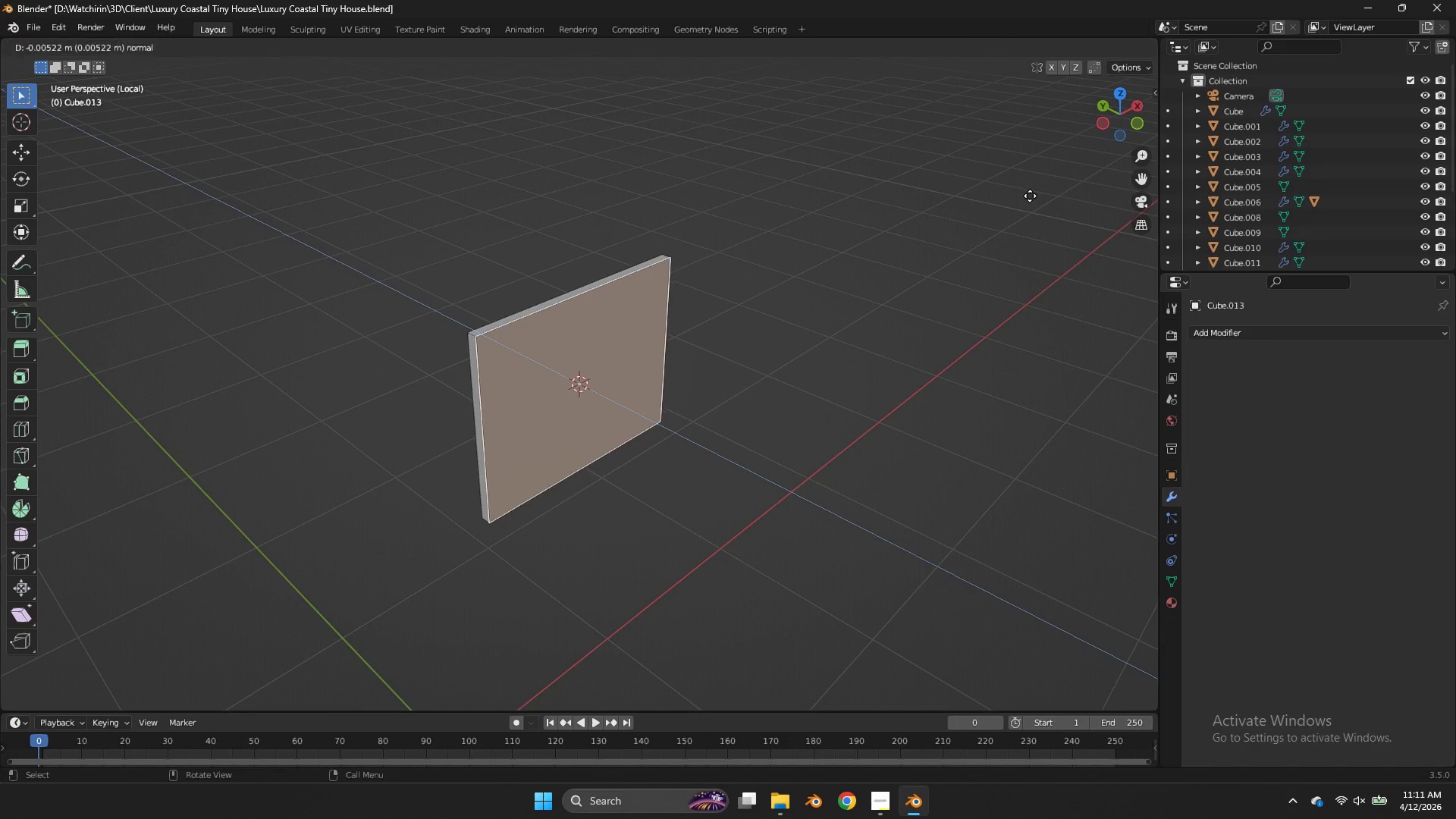 
right_click([1030, 196])
 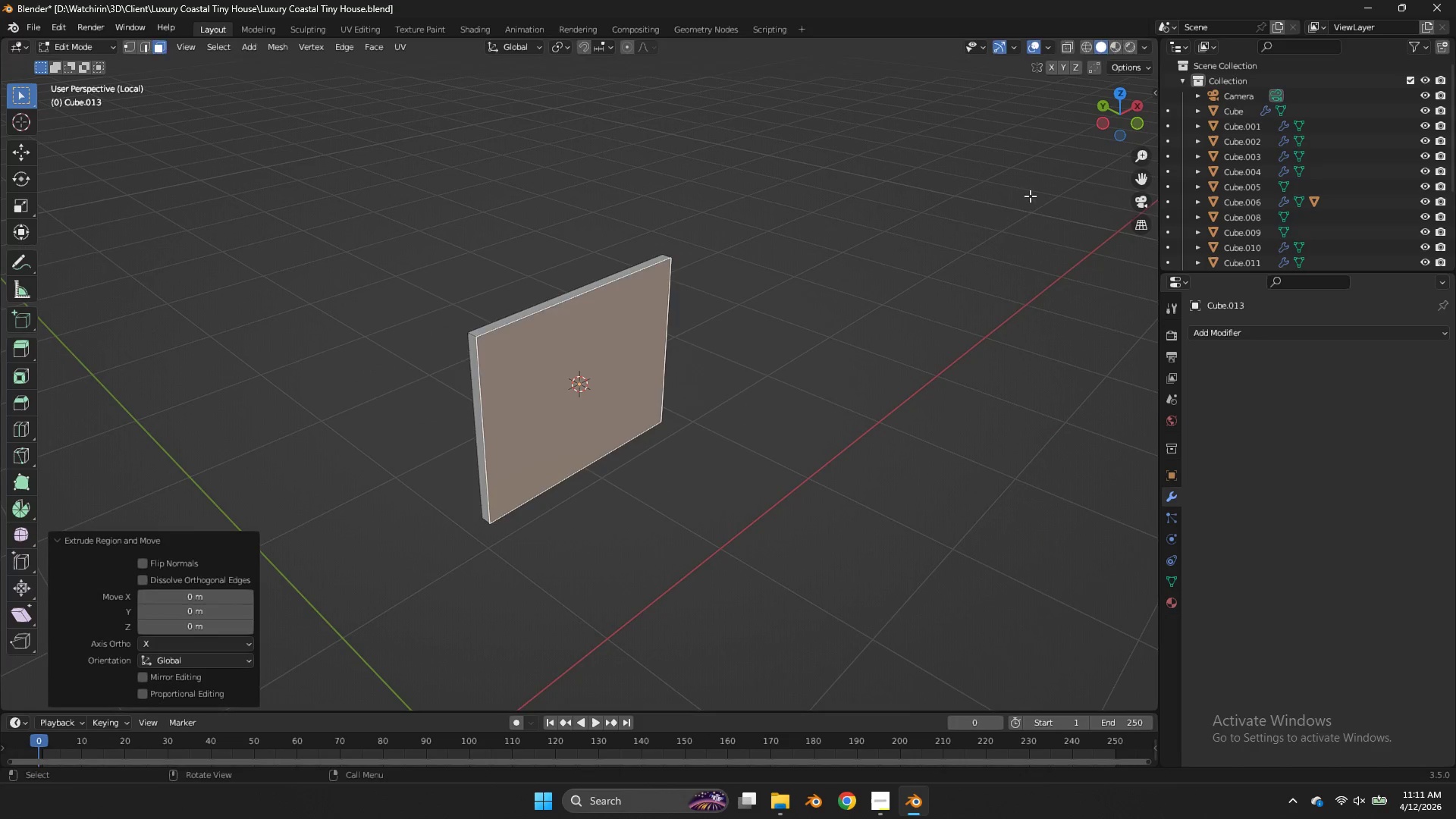 
key(S)
 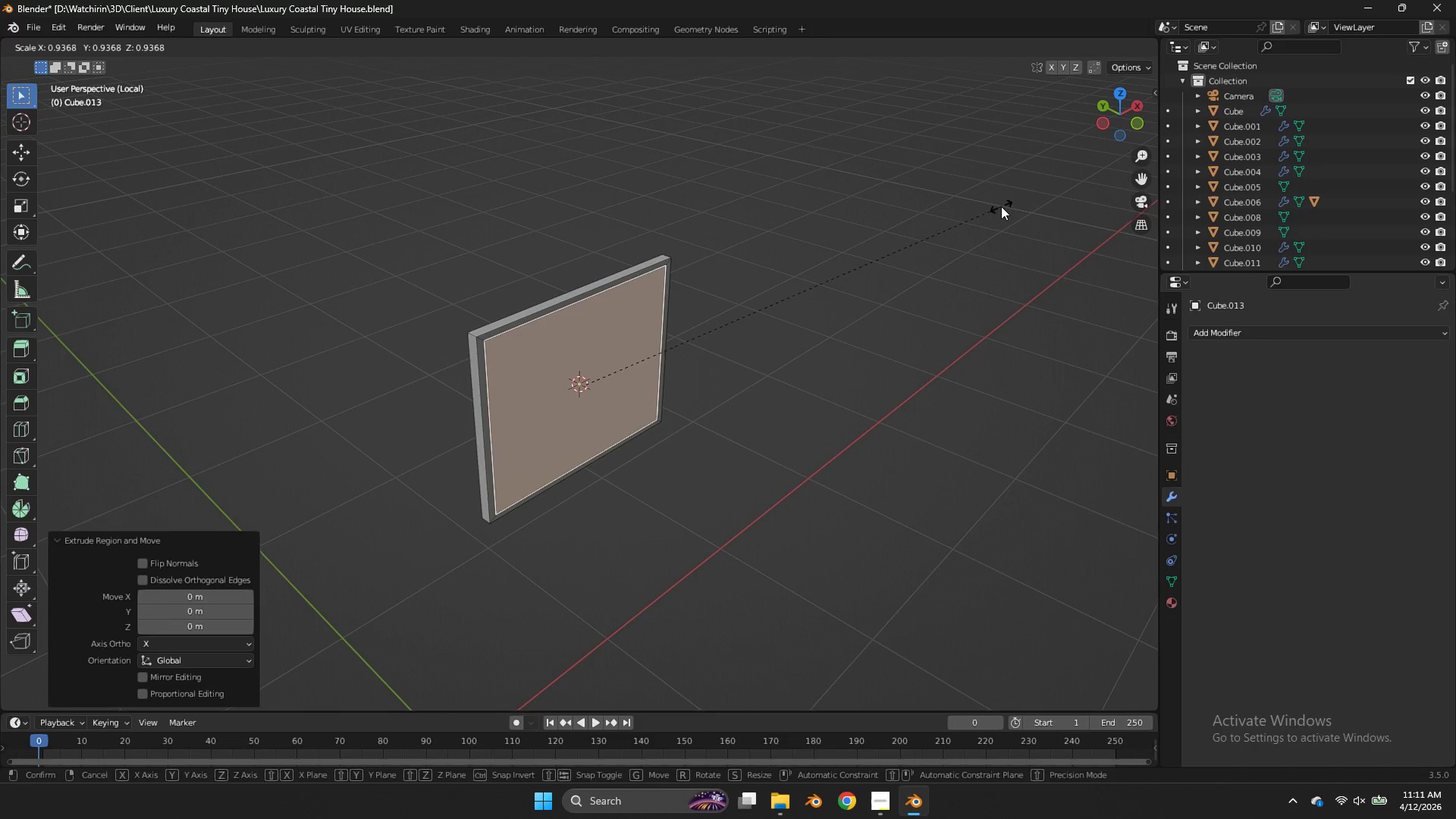 
left_click([1001, 206])
 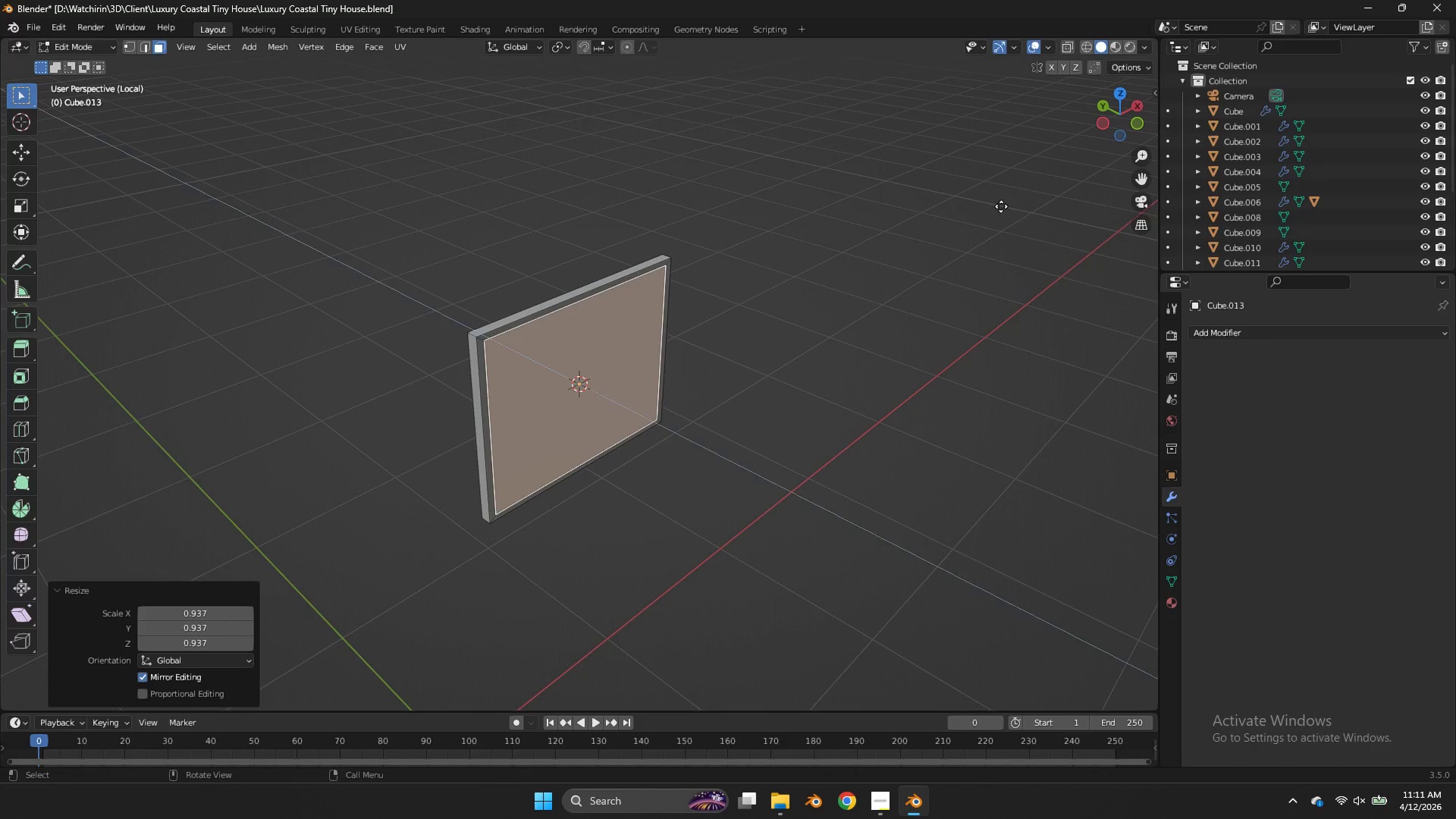 
key(E)
 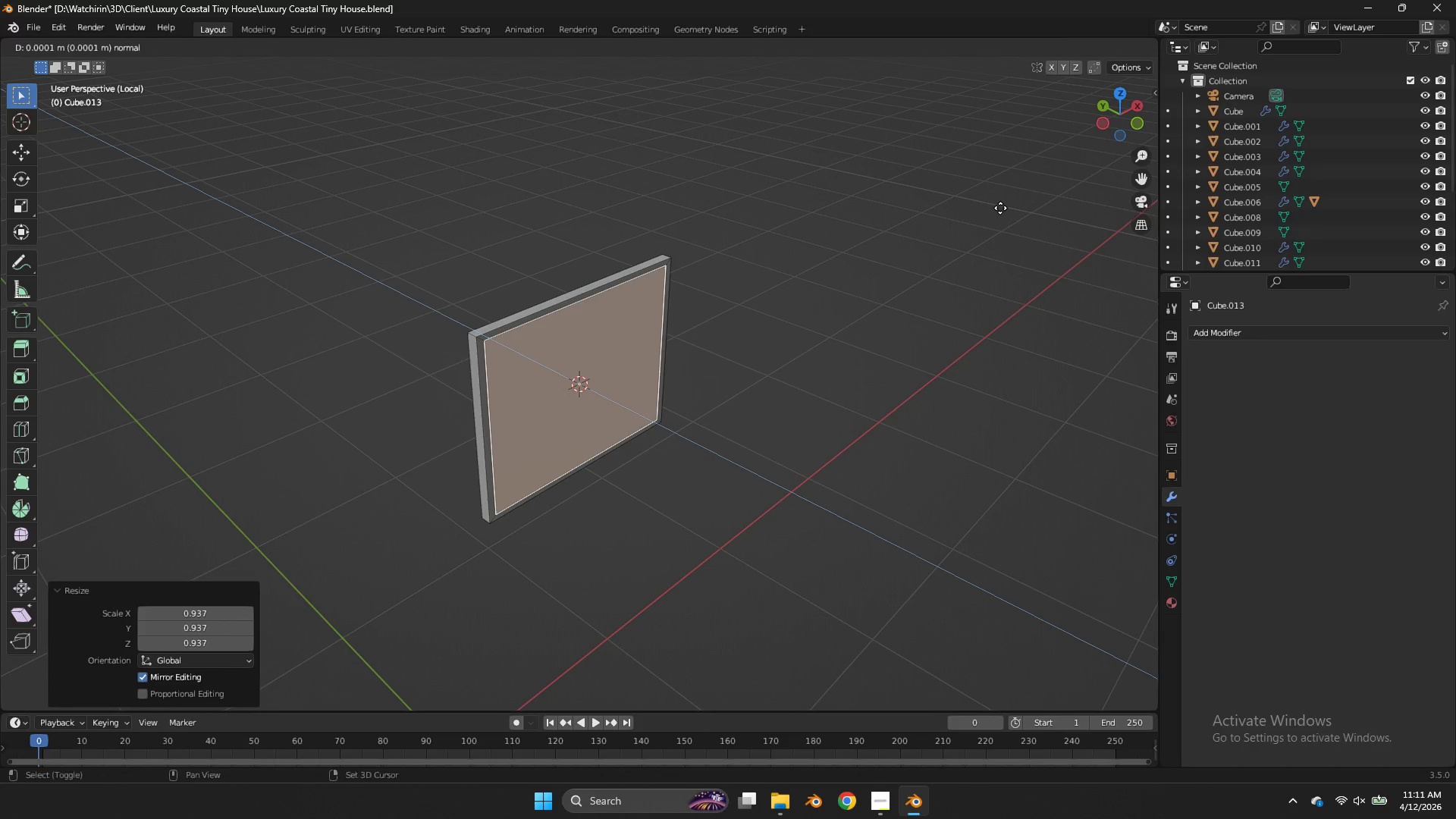 
hold_key(key=ShiftLeft, duration=1.2)
left_click([950, 184])
 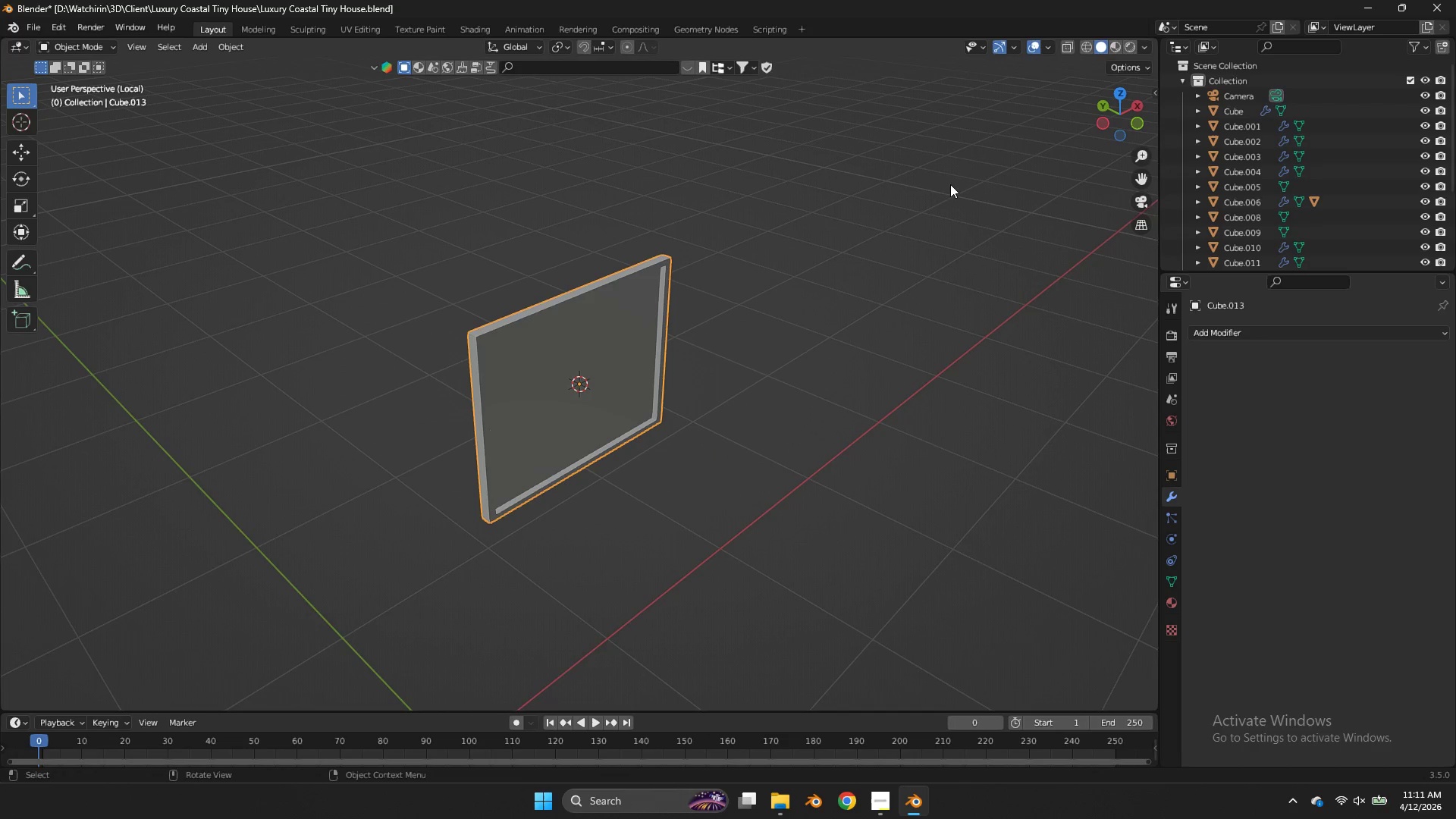 
key(Tab)
type(sz)
 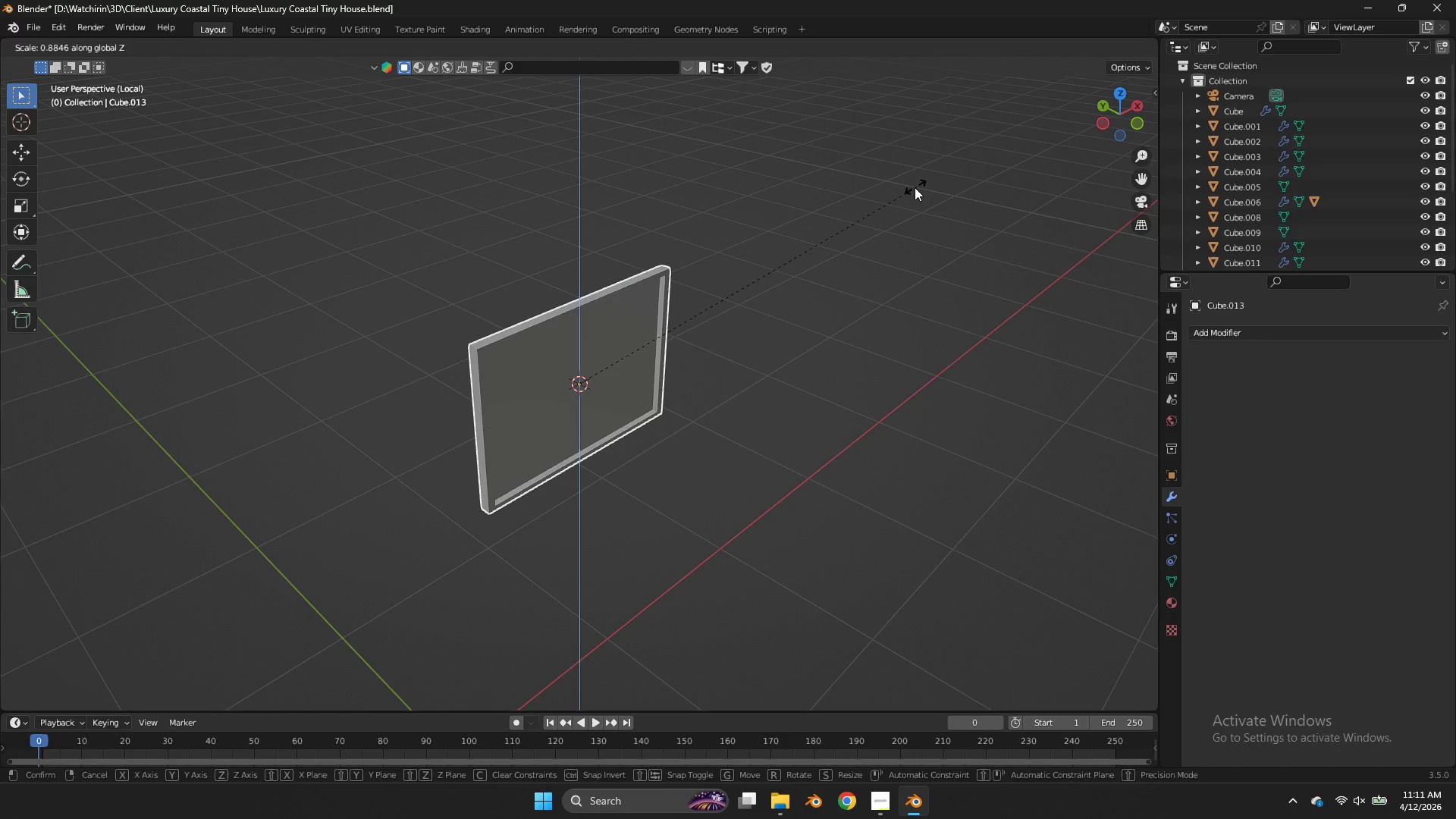 
left_click([915, 187])
 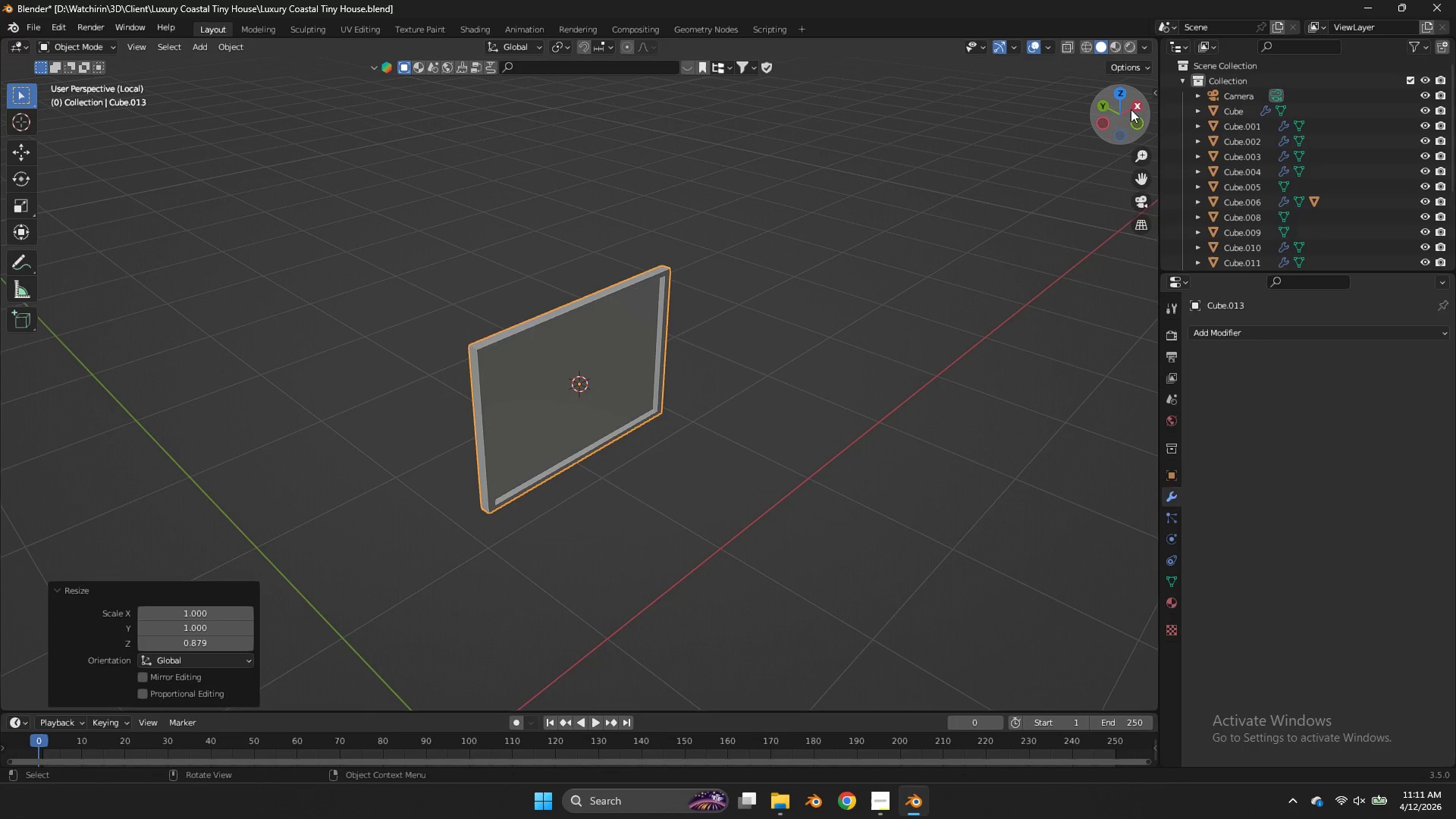 
left_click([1139, 122])
 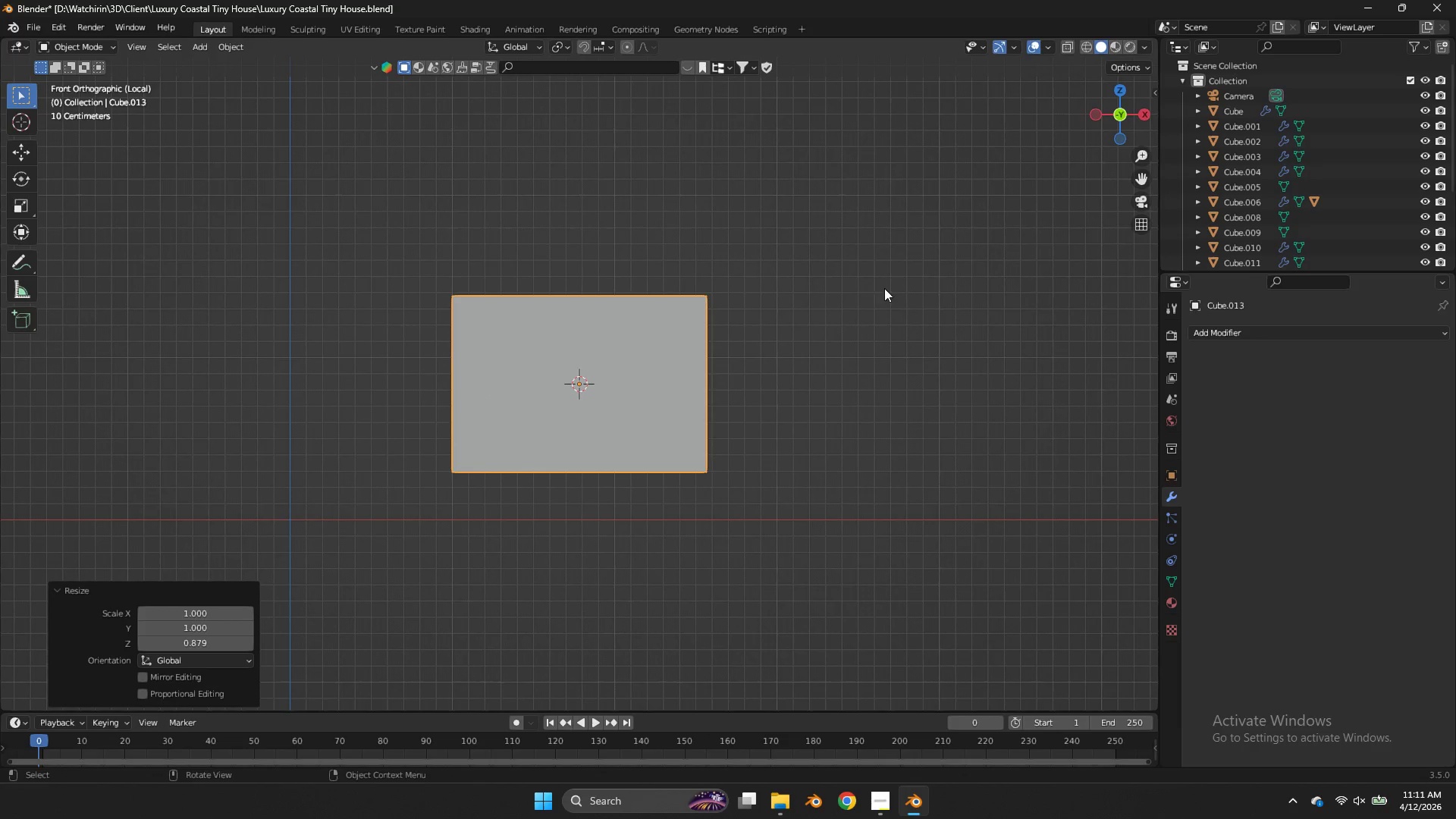 
key(Tab)
 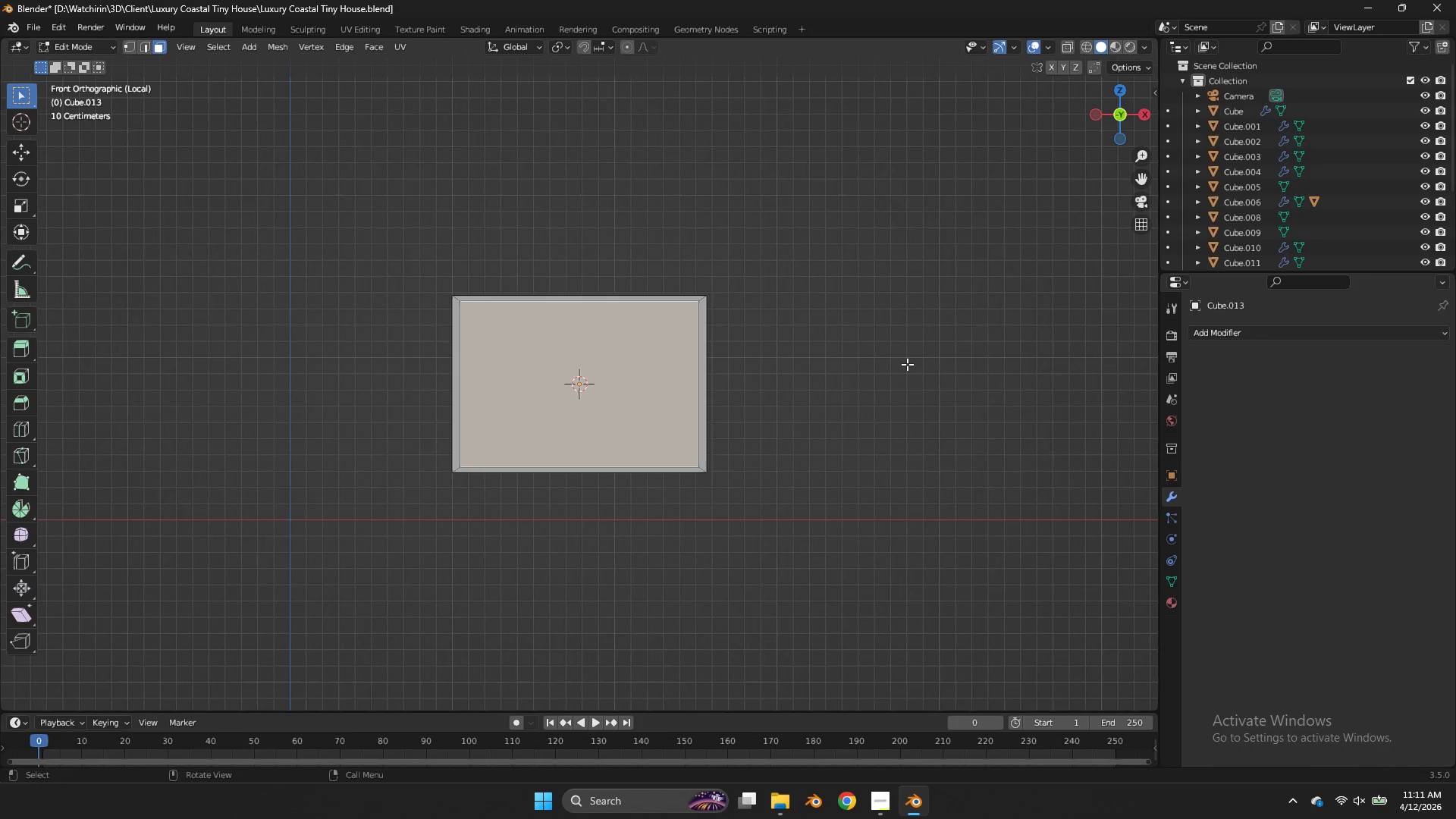 
key(Z)
 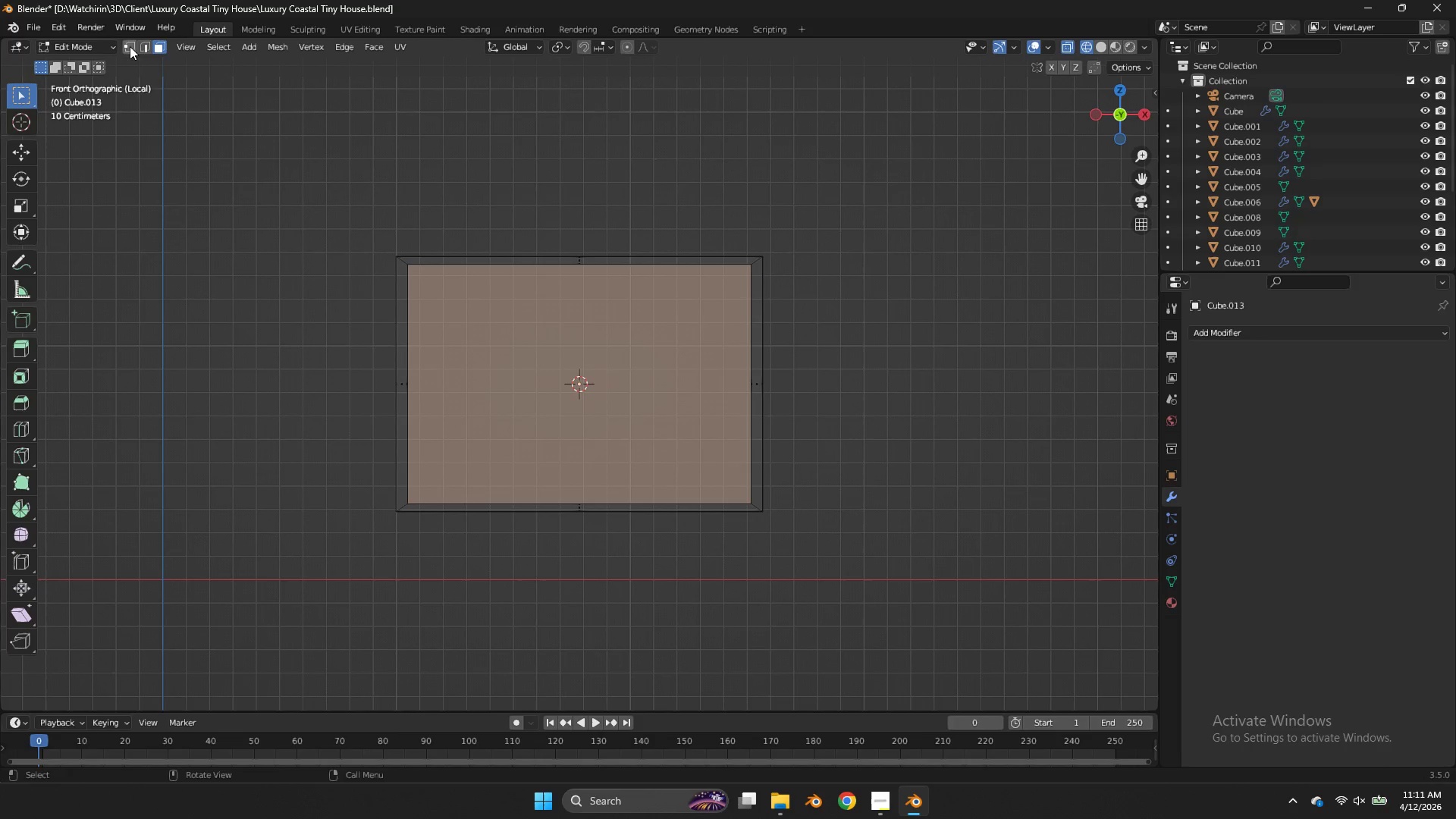 
scroll: coordinate [907, 364], scroll_direction: up, amount: 2.0
 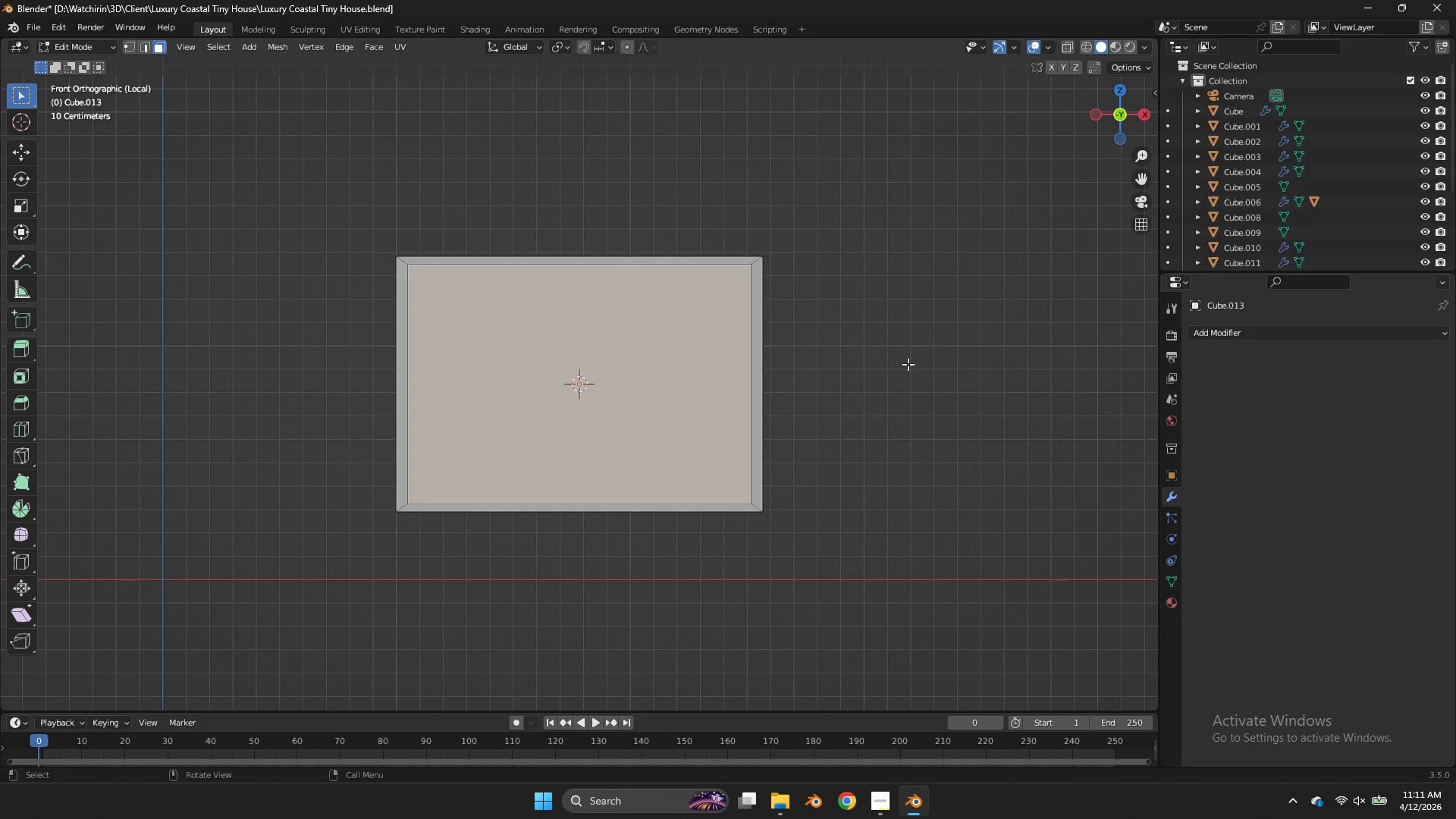 
left_click([129, 45])
 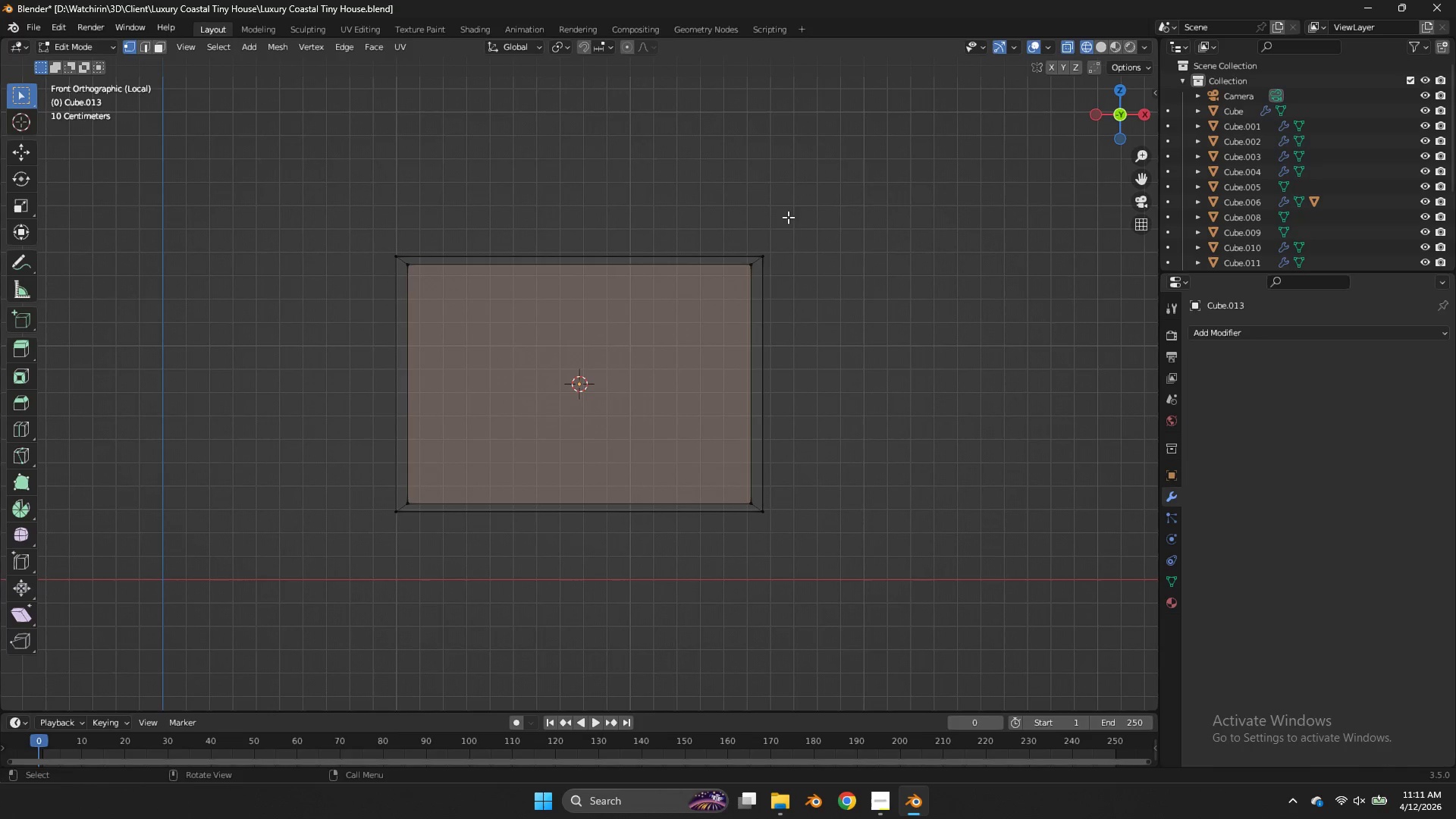 
left_click_drag(start_coordinate=[789, 218], to_coordinate=[343, 260])
 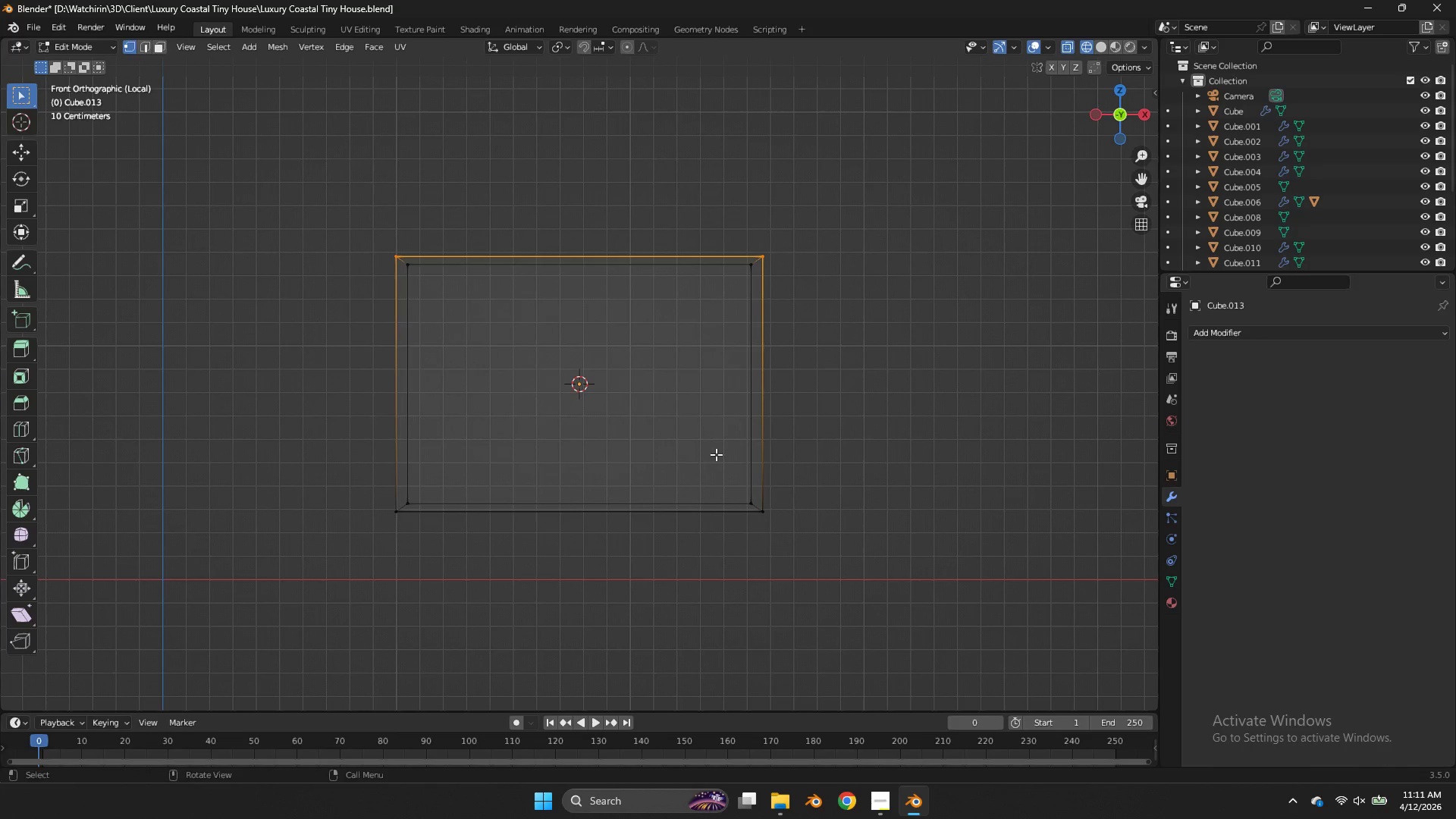 
hold_key(key=ShiftLeft, duration=1.27)
left_click_drag(start_coordinate=[776, 504], to_coordinate=[337, 538])
 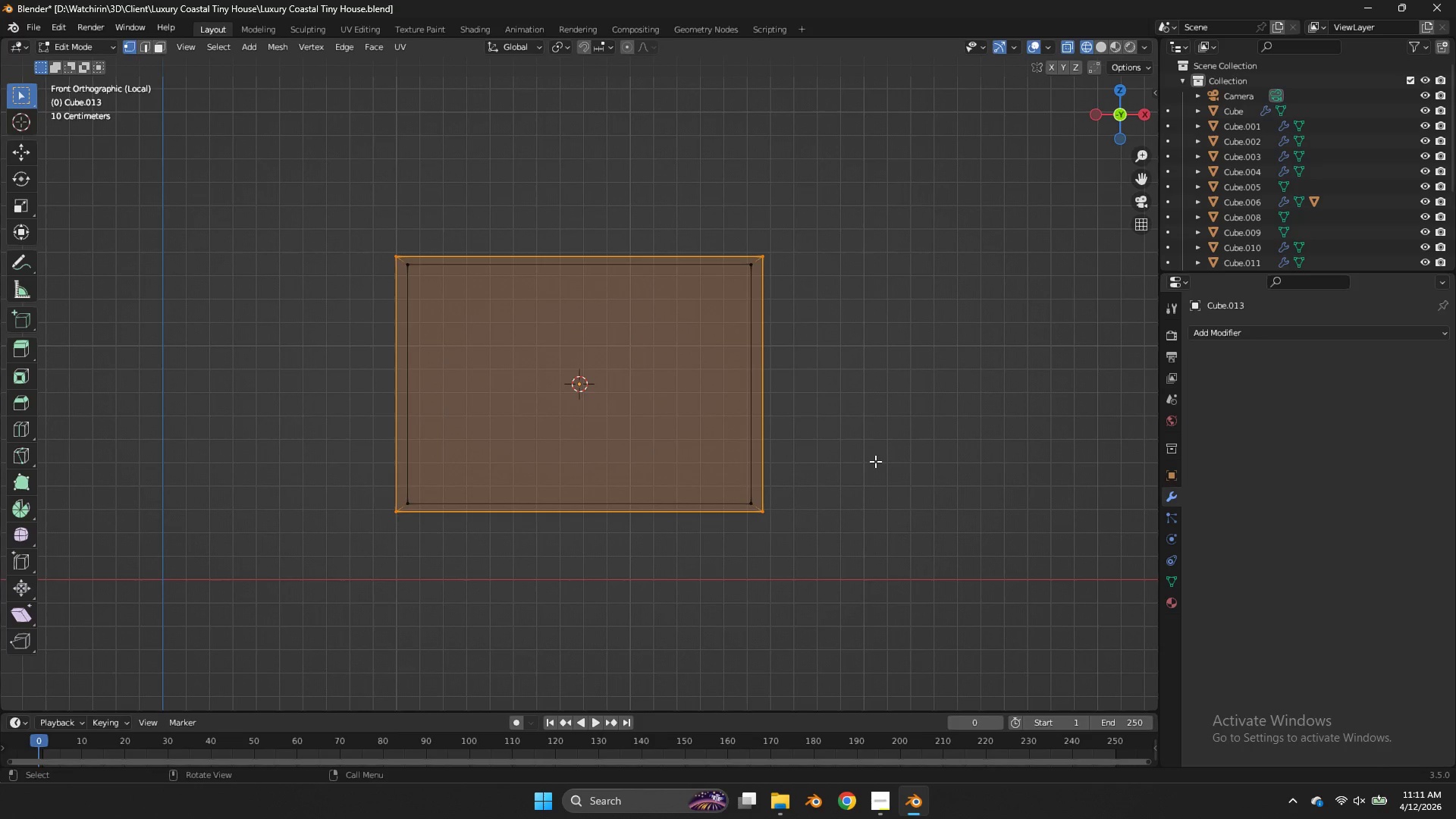 
type(sz)
 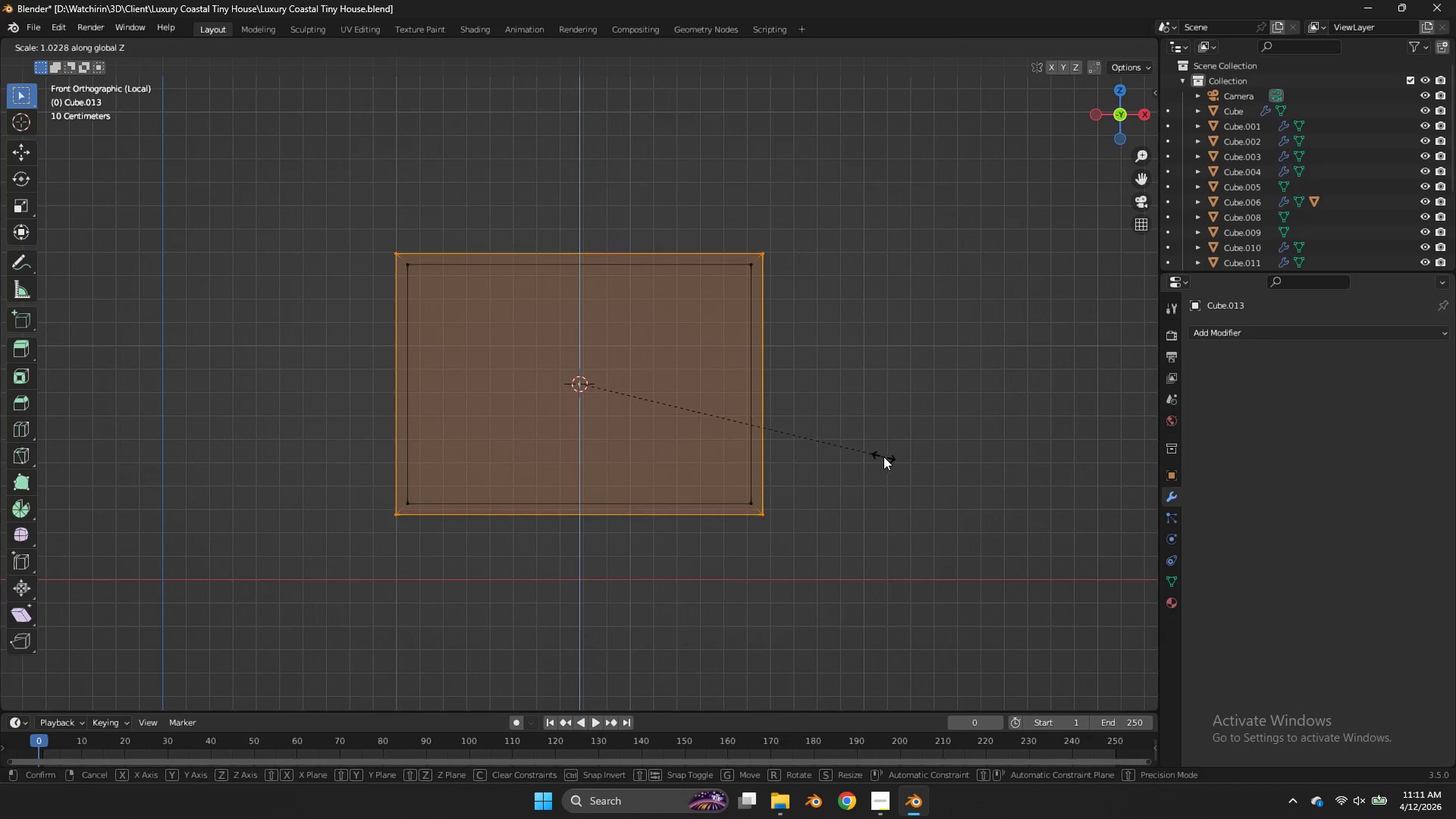 
left_click([883, 457])
 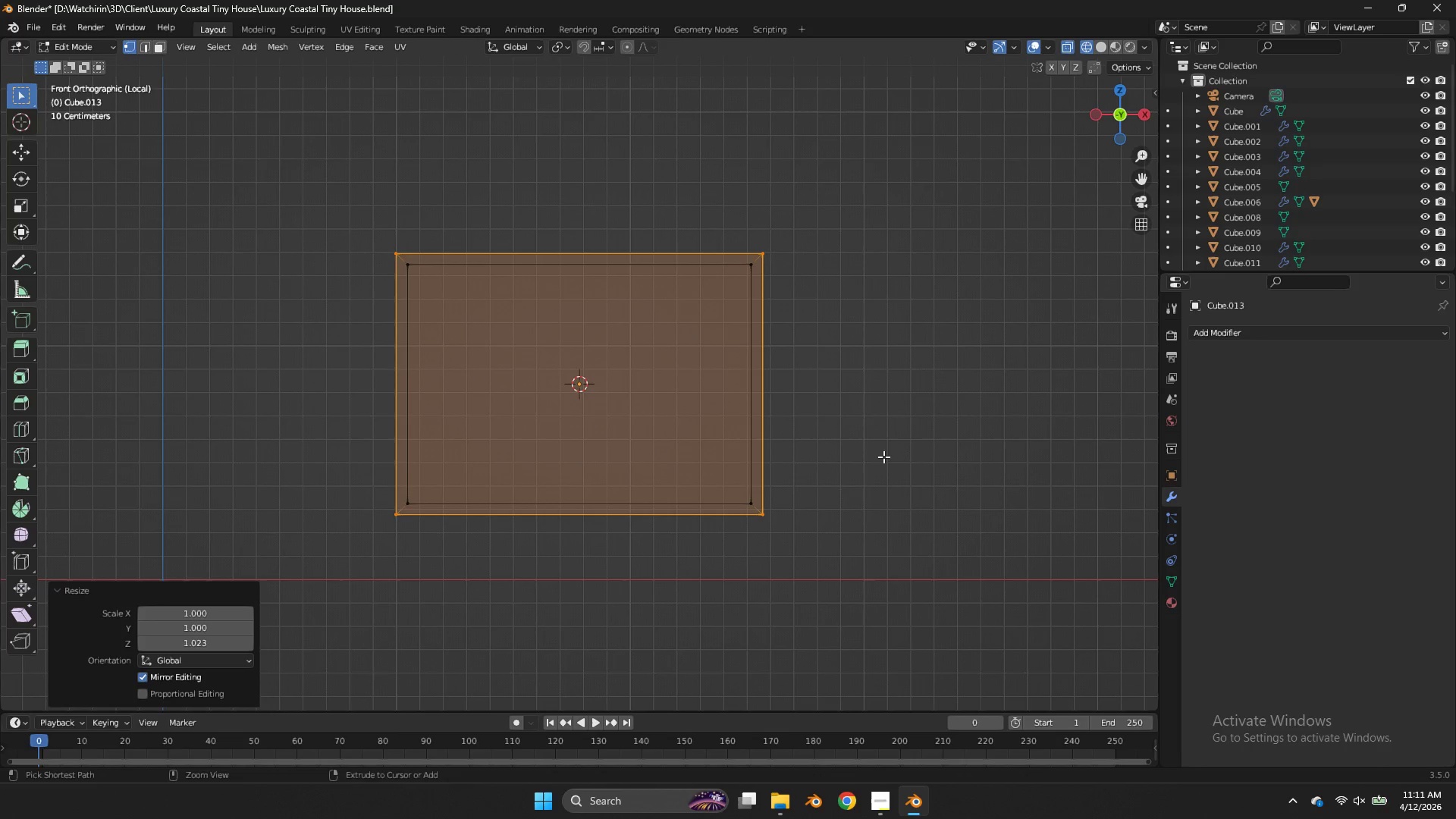 
key(Control+ControlLeft)
 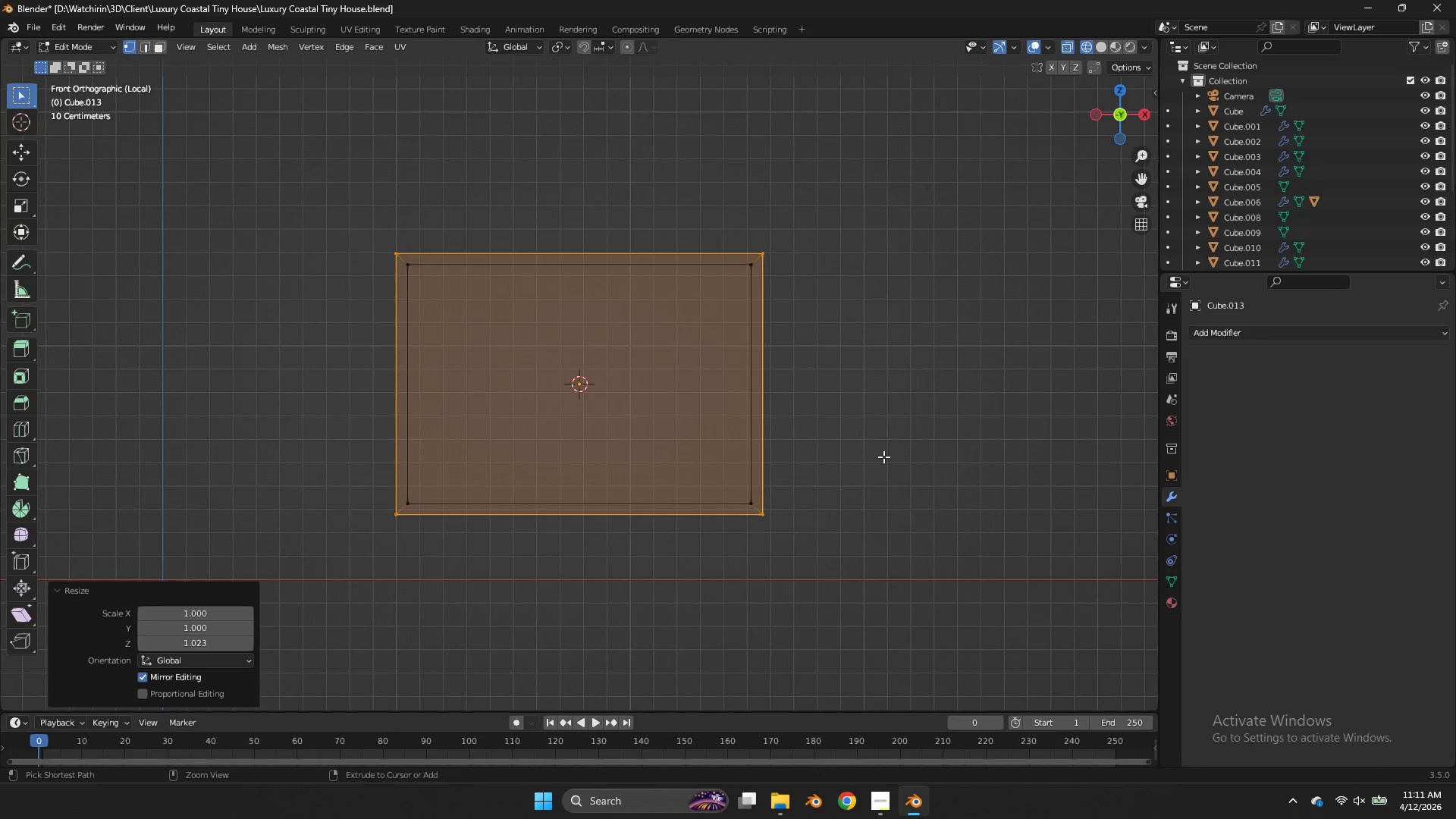 
key(Control+S)
 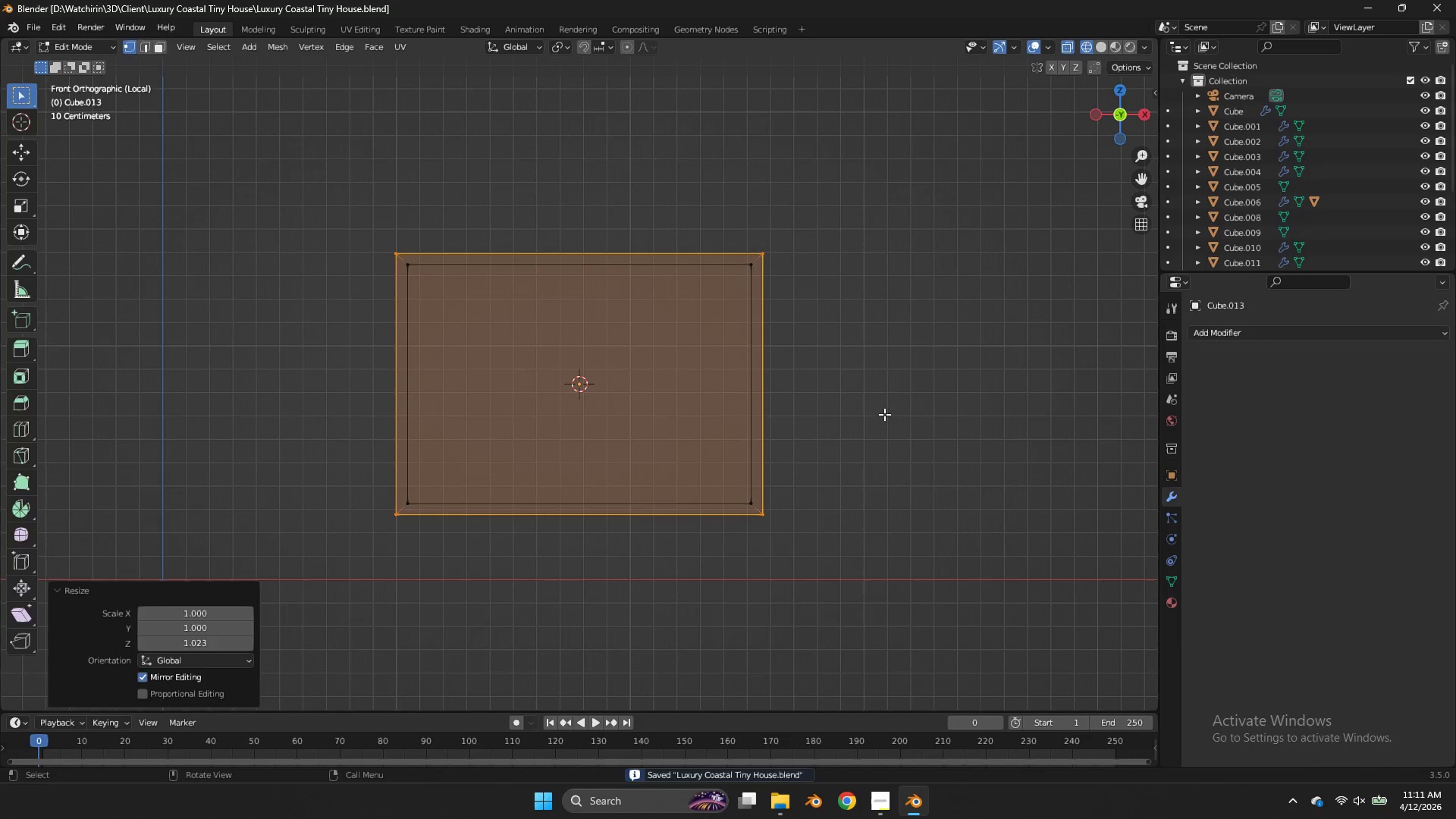 
key(Tab)
key(Tab)
type(asz)
 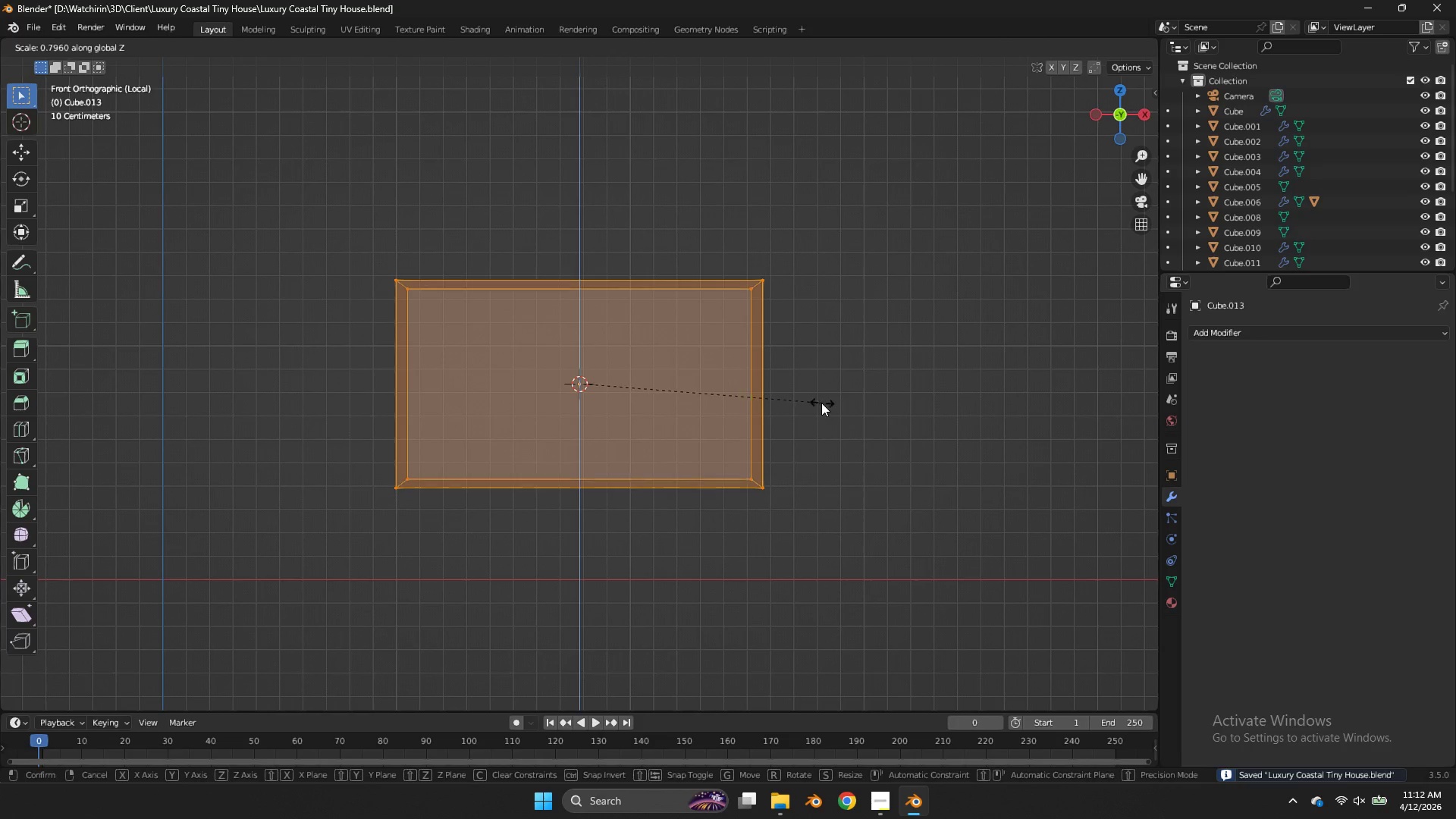 
left_click([821, 403])
 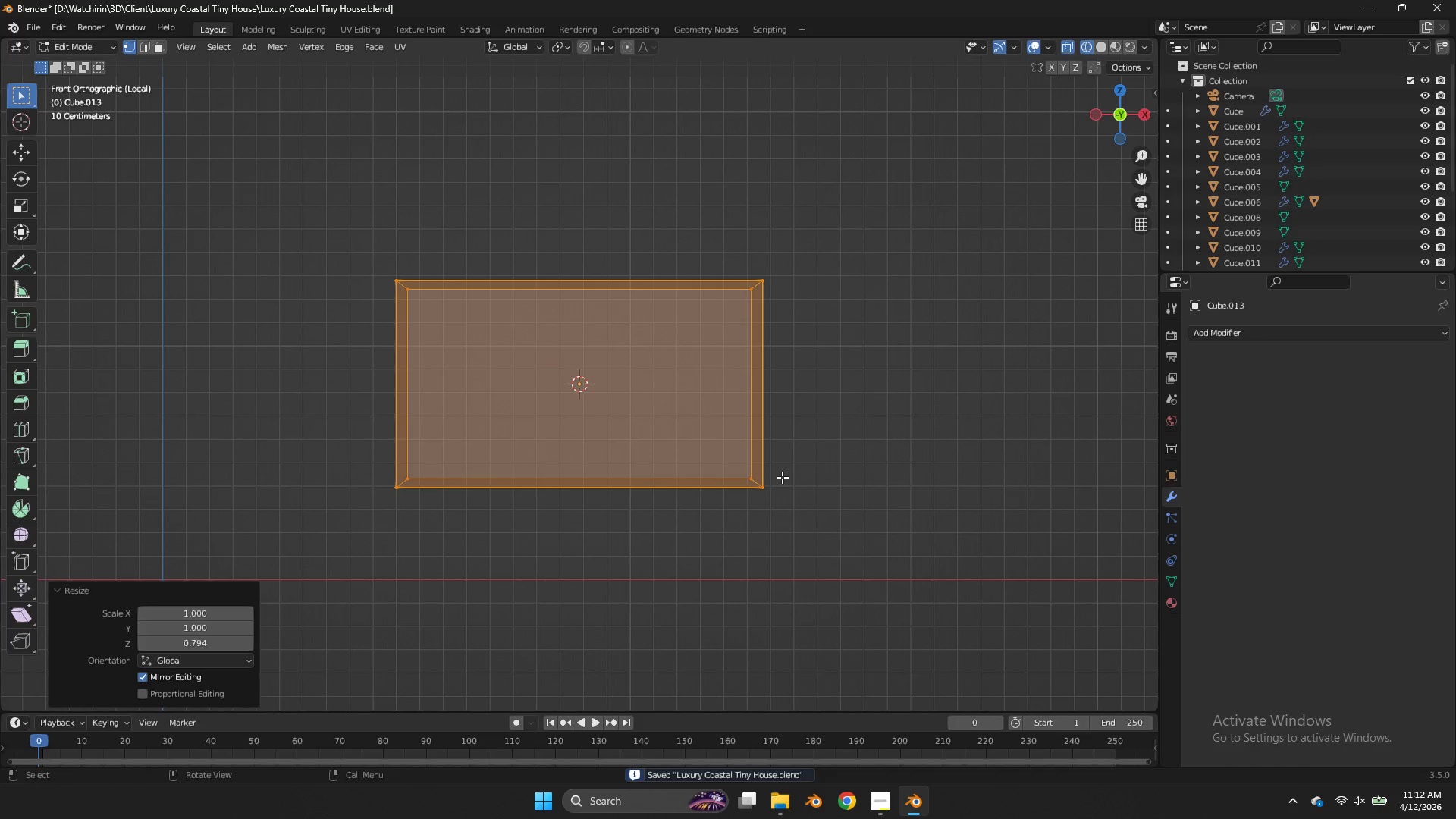 
left_click_drag(start_coordinate=[781, 479], to_coordinate=[664, 513])
 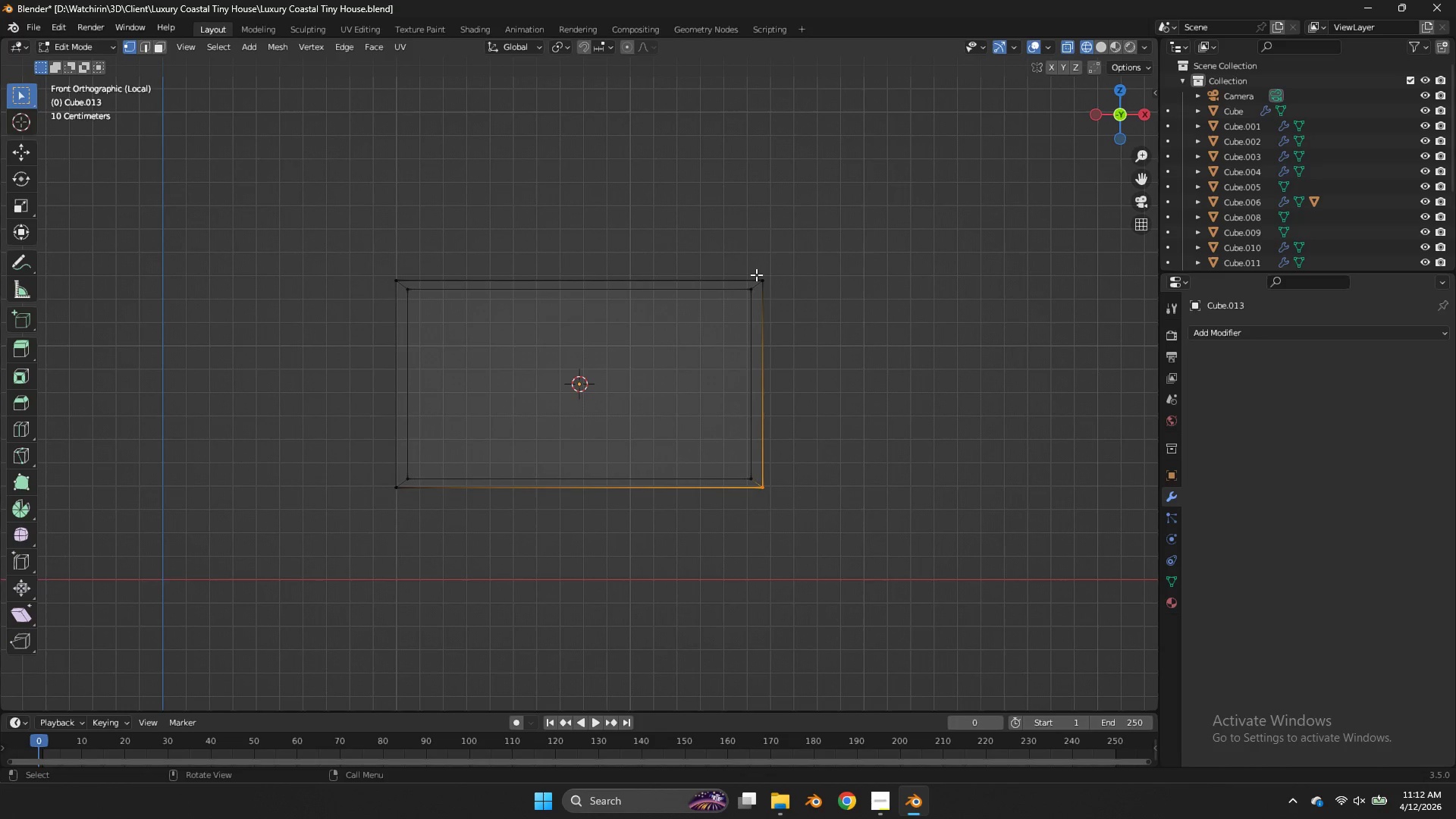 
left_click_drag(start_coordinate=[773, 265], to_coordinate=[268, 283])
 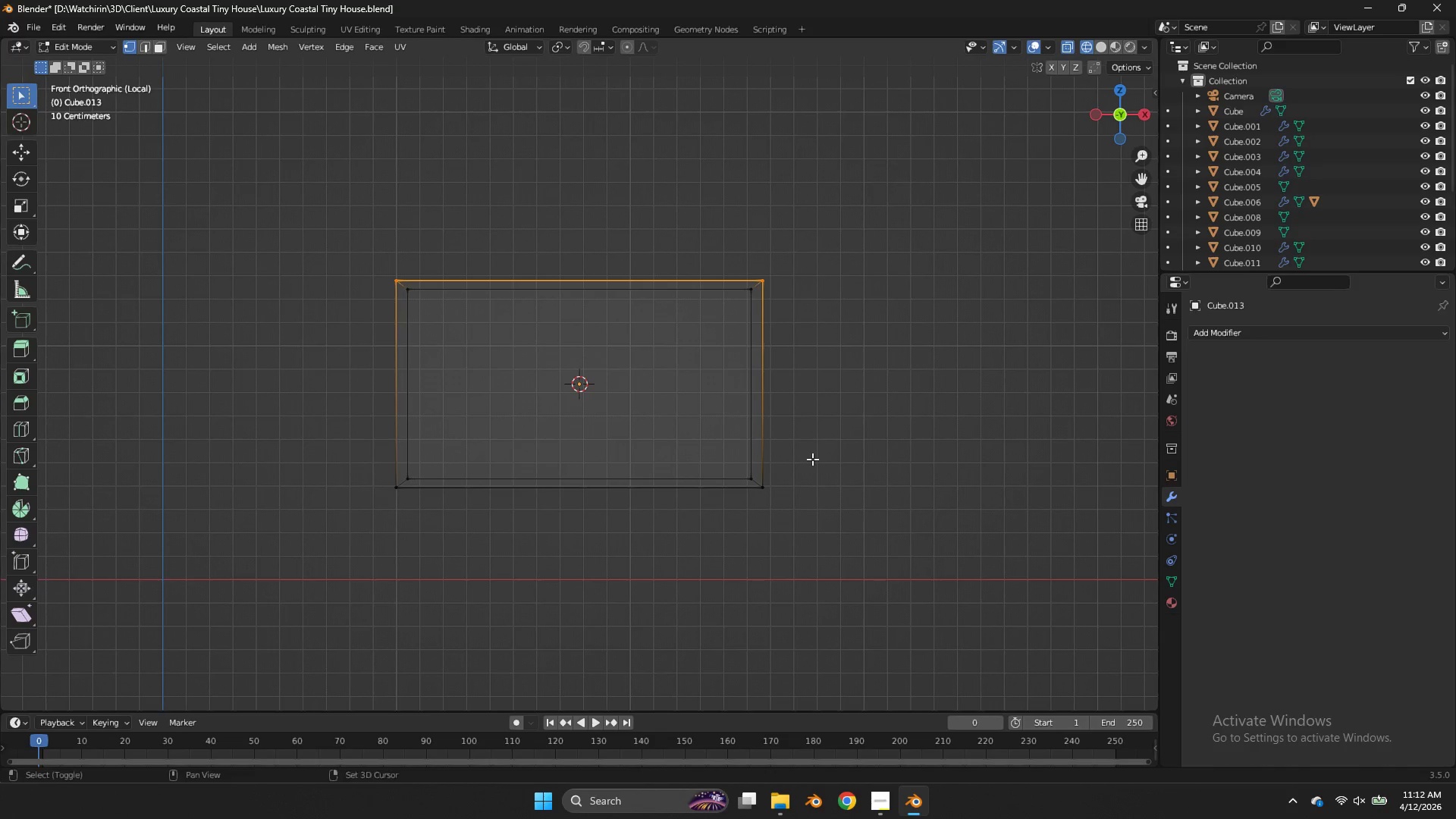 
hold_key(key=ShiftLeft, duration=1.16)
left_click_drag(start_coordinate=[801, 479], to_coordinate=[348, 521])
 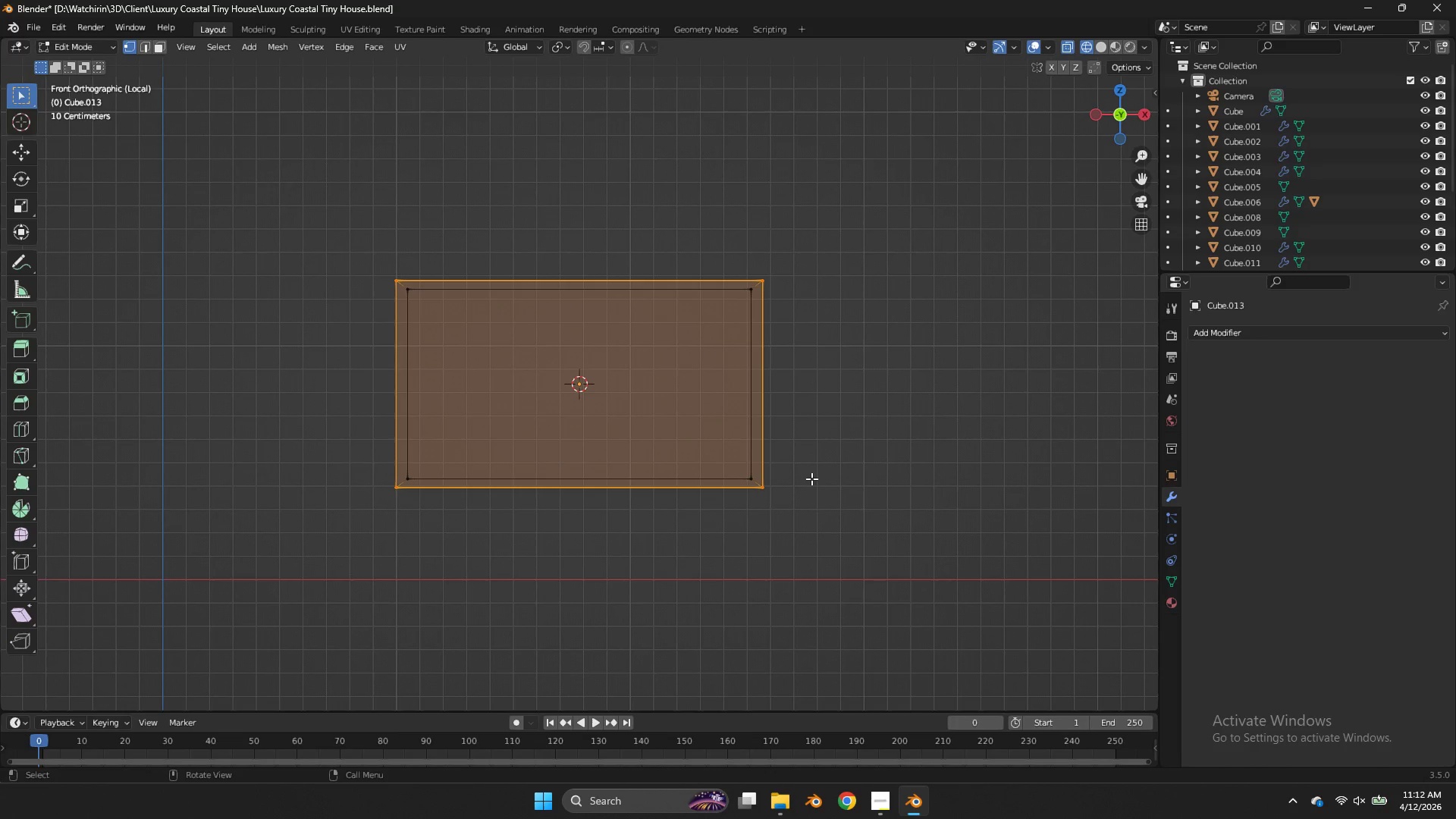 
type(sz)
 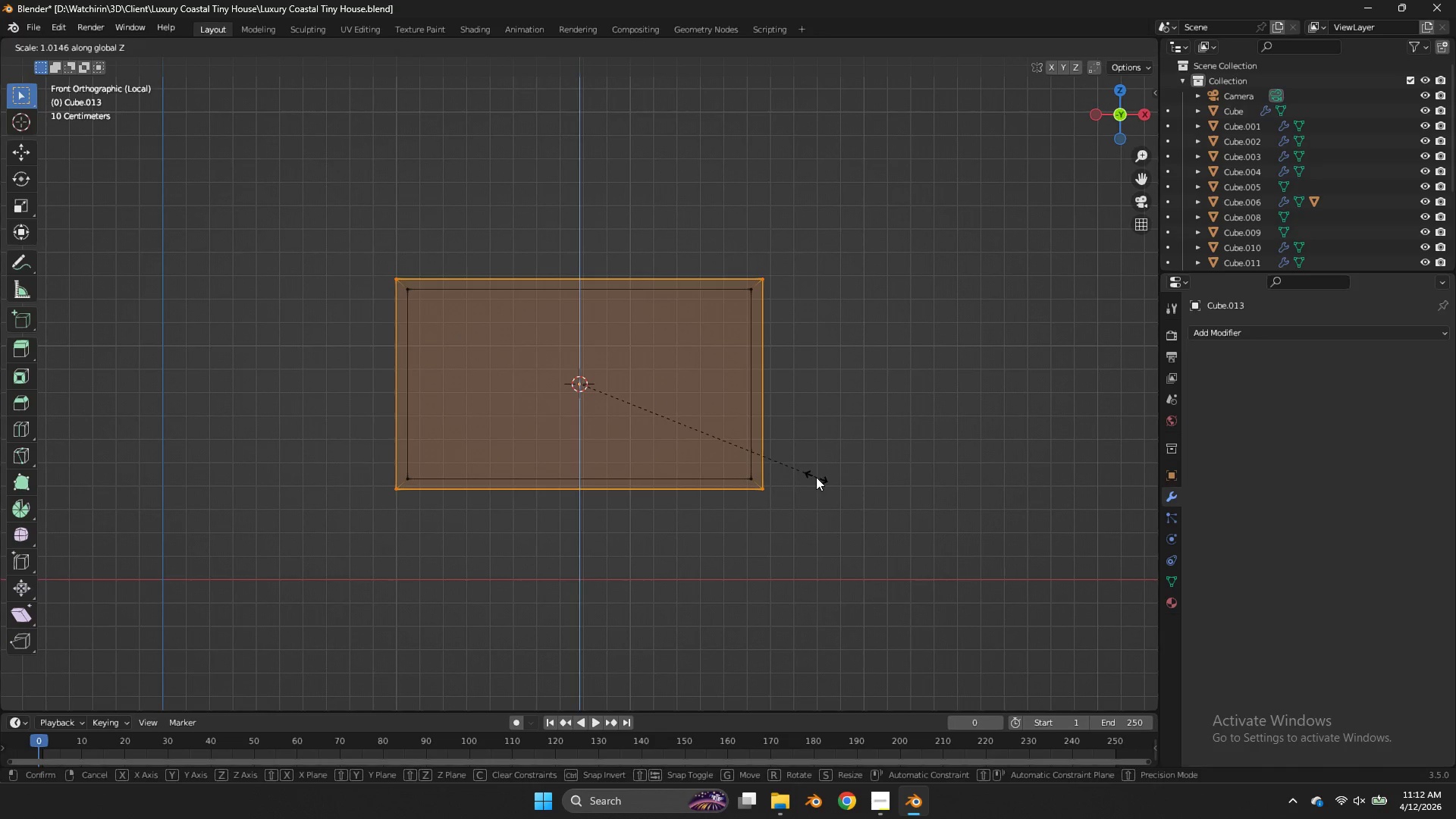 
left_click([816, 477])
 